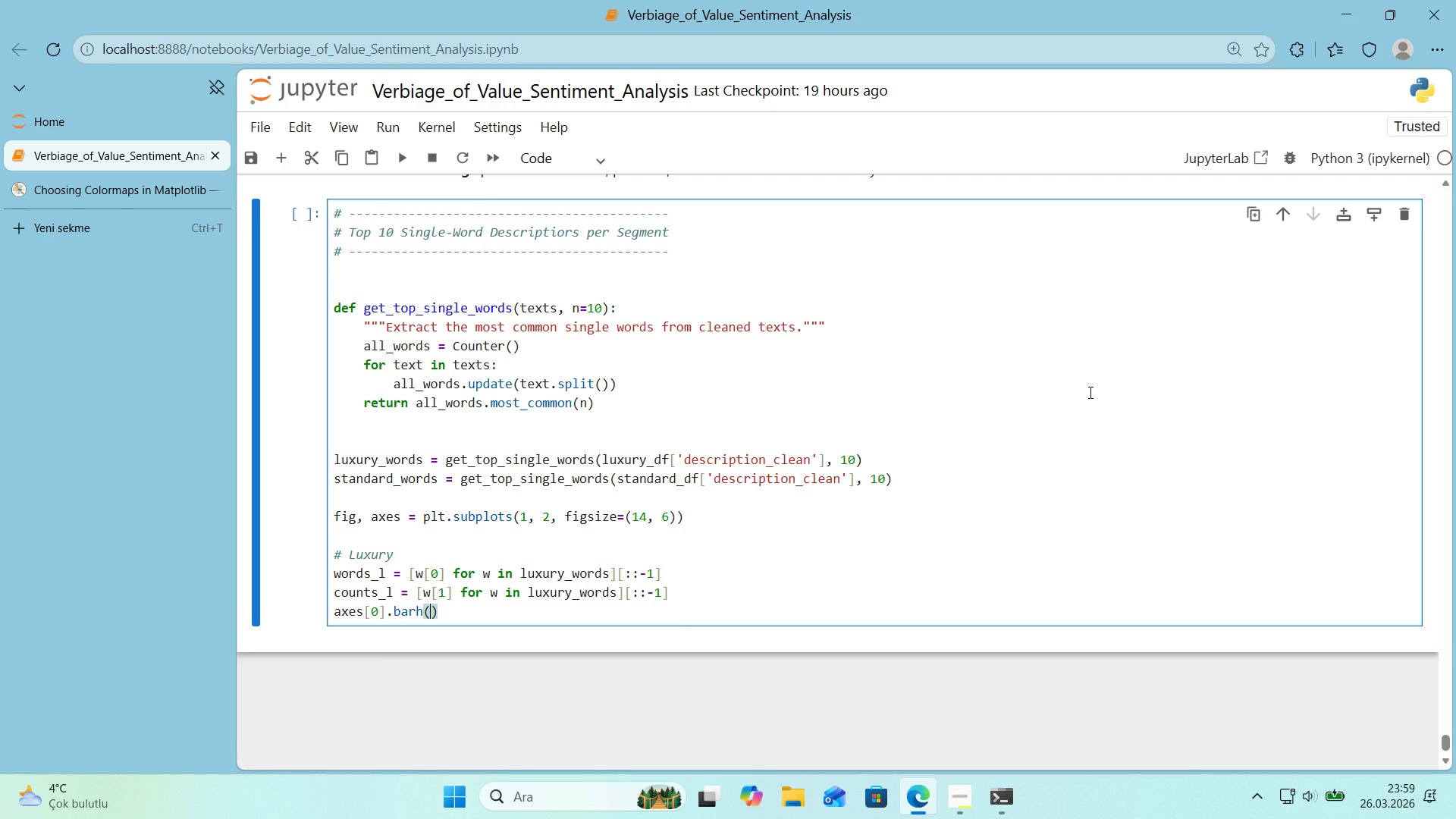 
 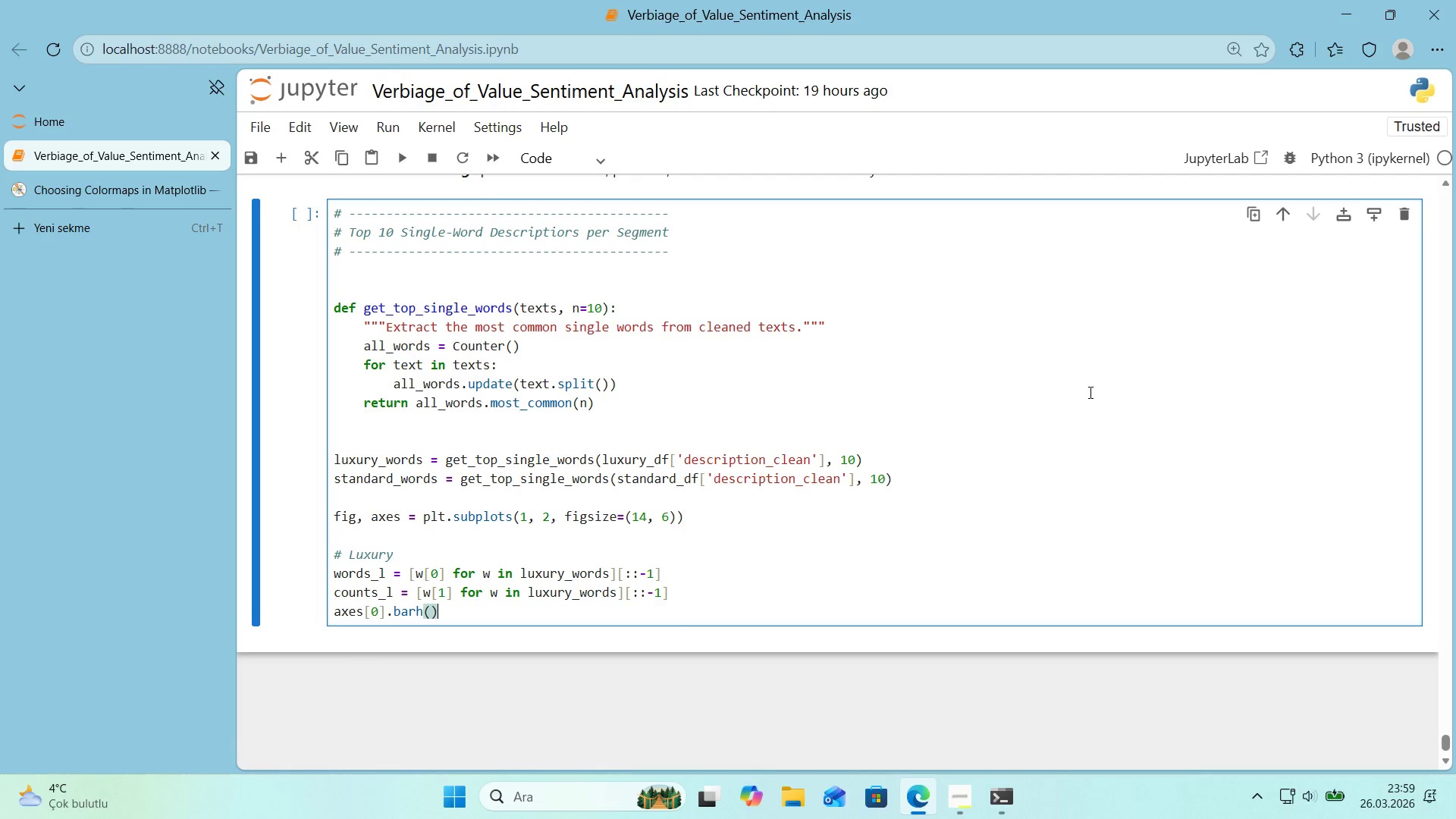 
key(ArrowLeft)
 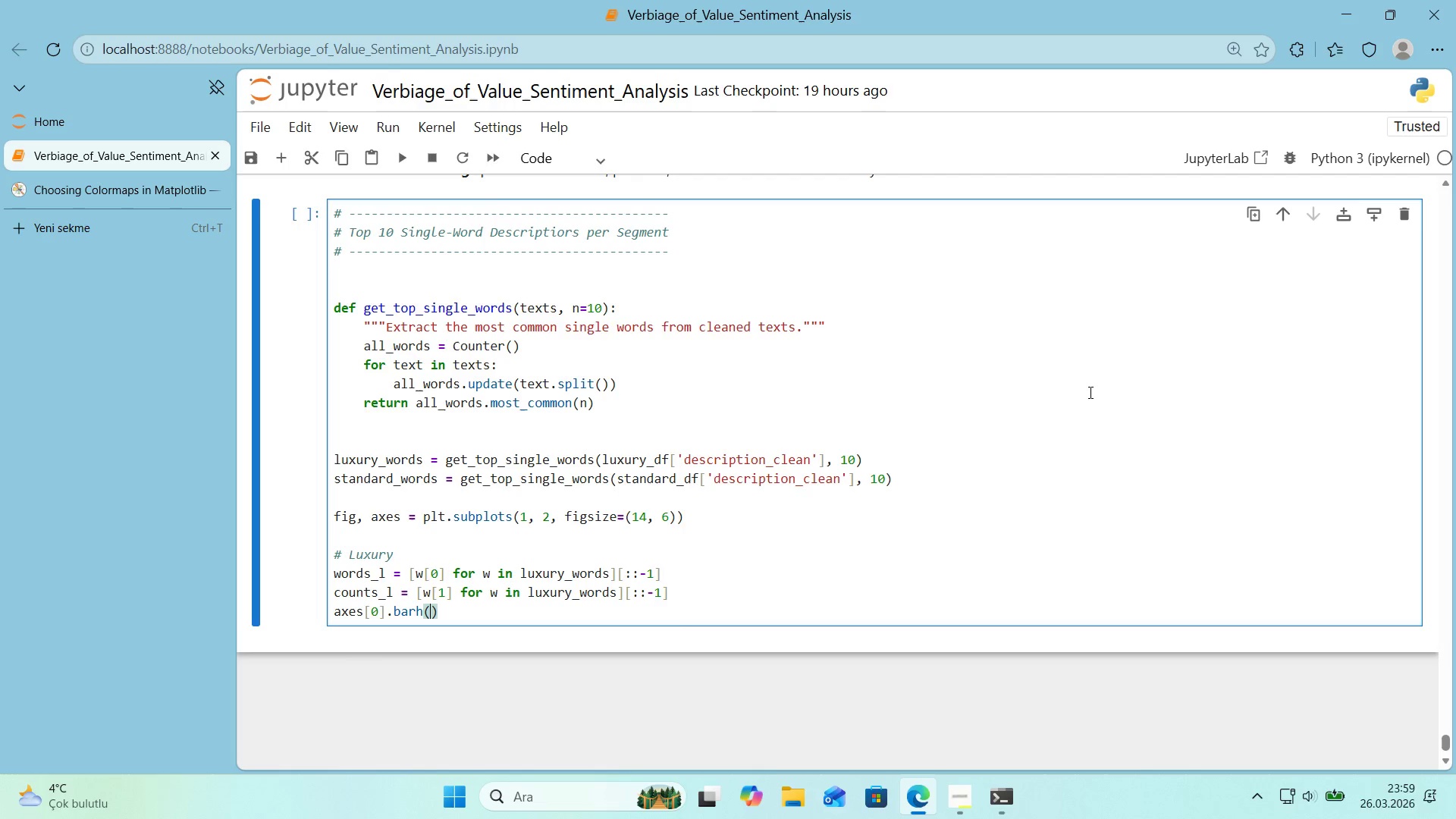 
type(words_l, counts_l, )
 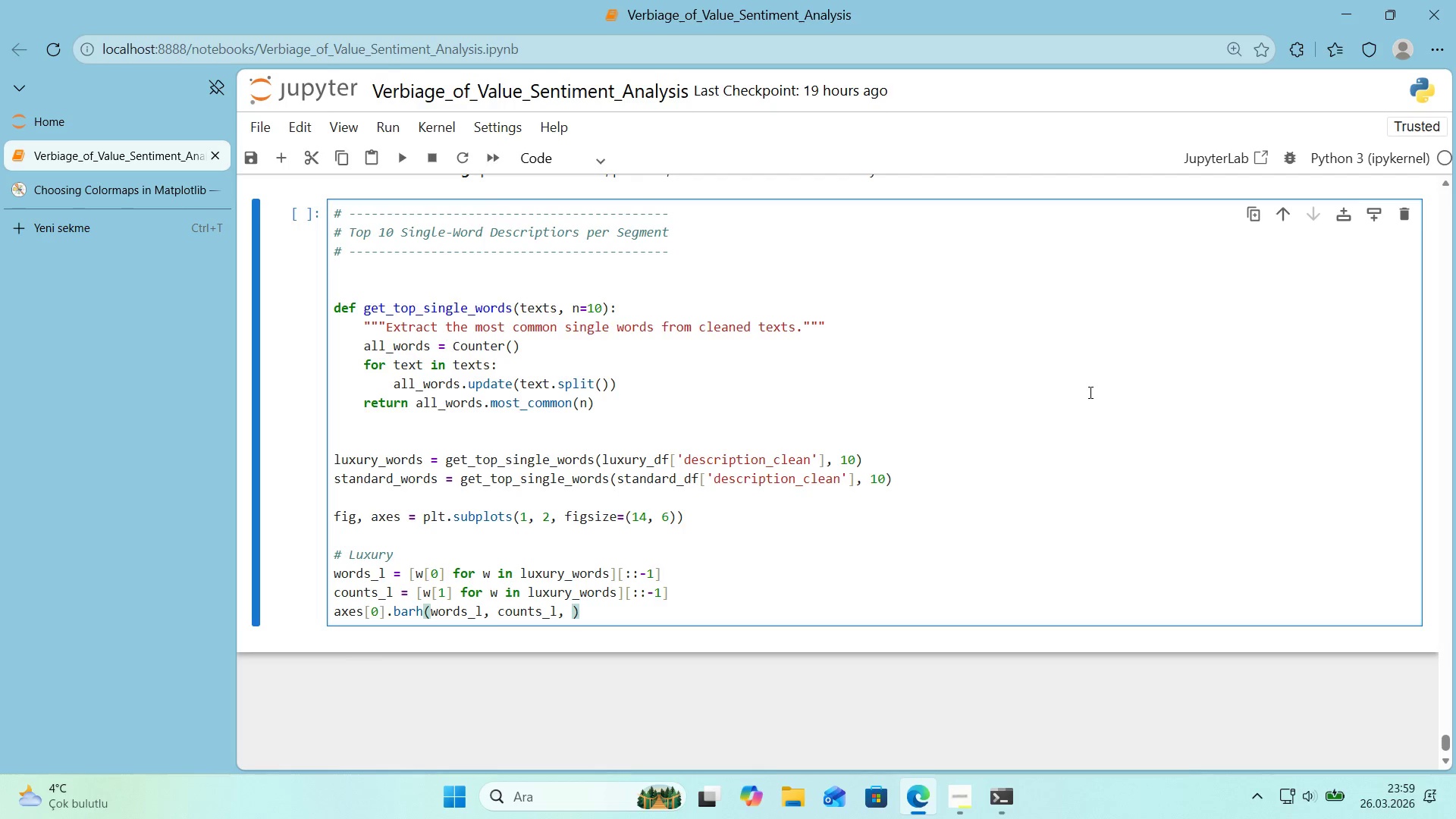 
type(color)COLORS)
 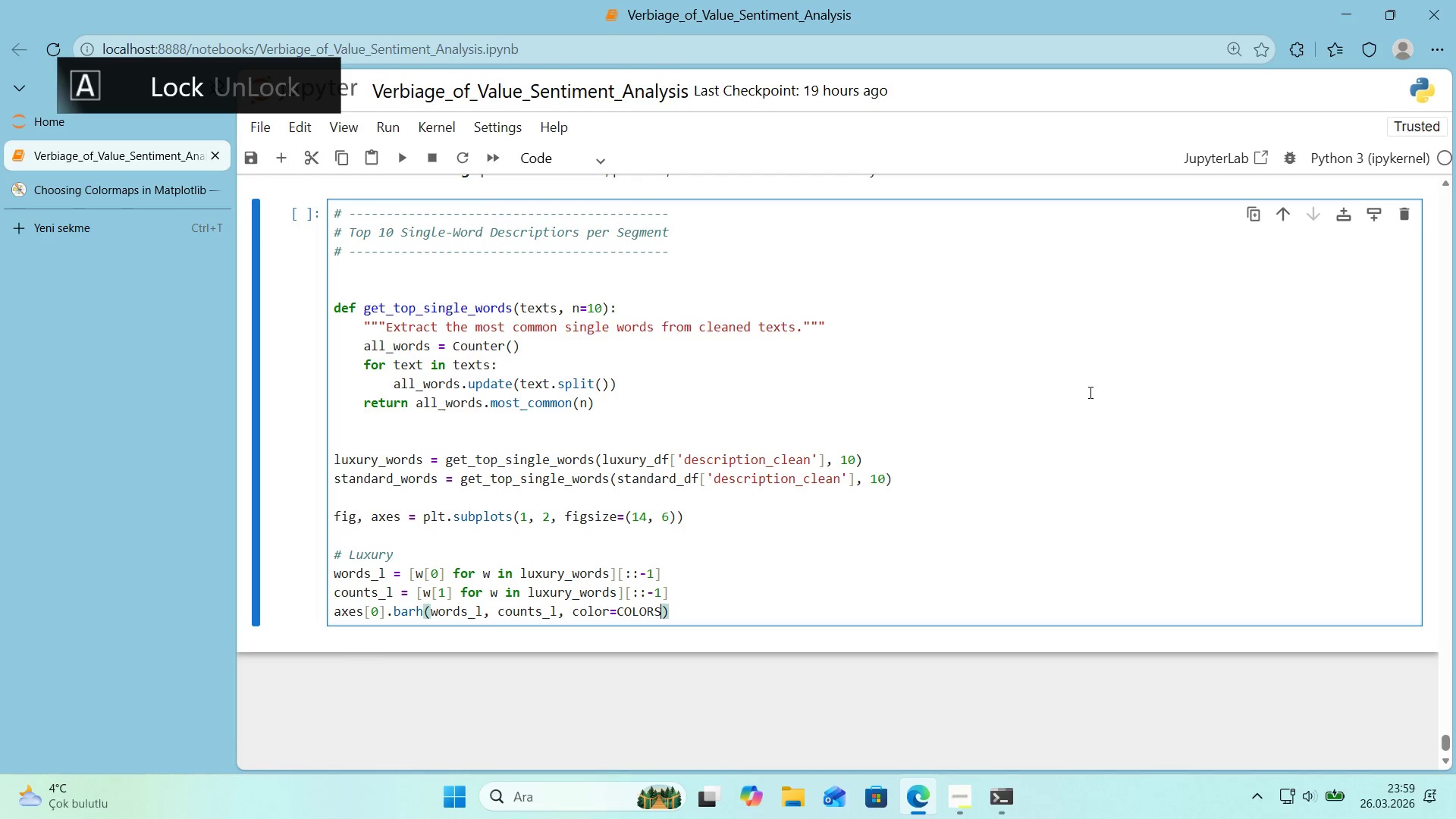 
key(Alt+Control+8)
 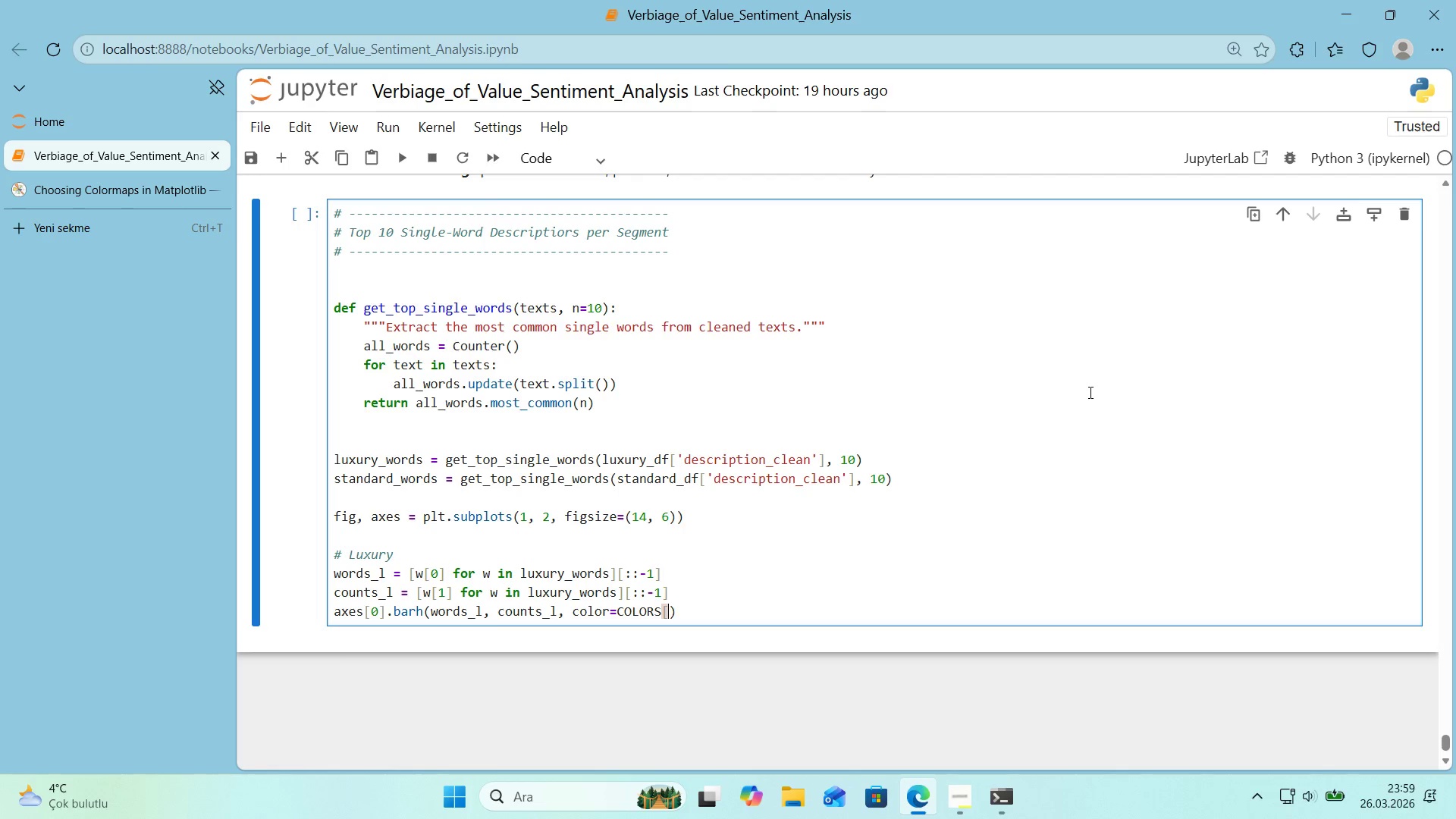 
key(Alt+Control+9)
 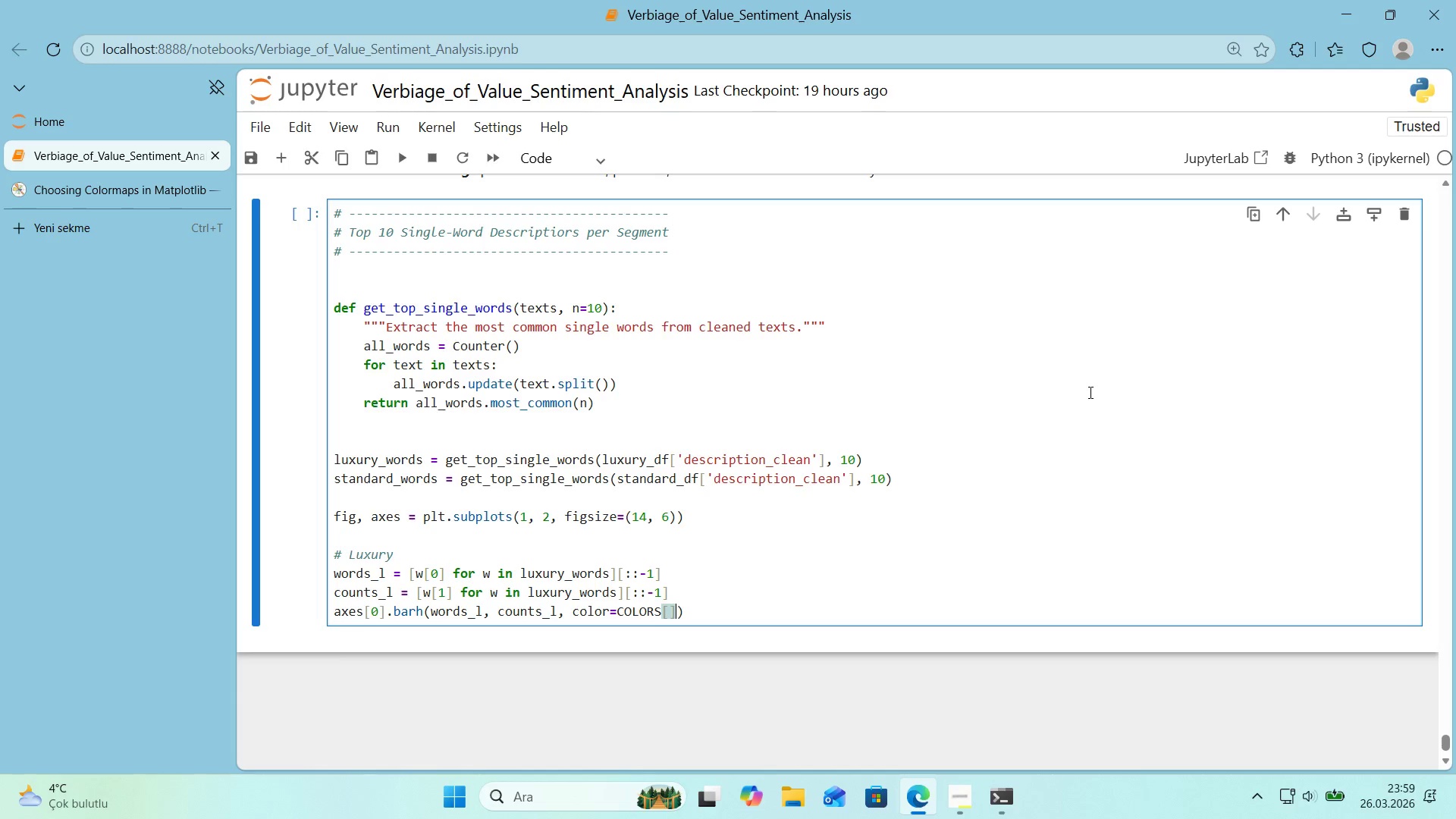 
key(ArrowLeft)
 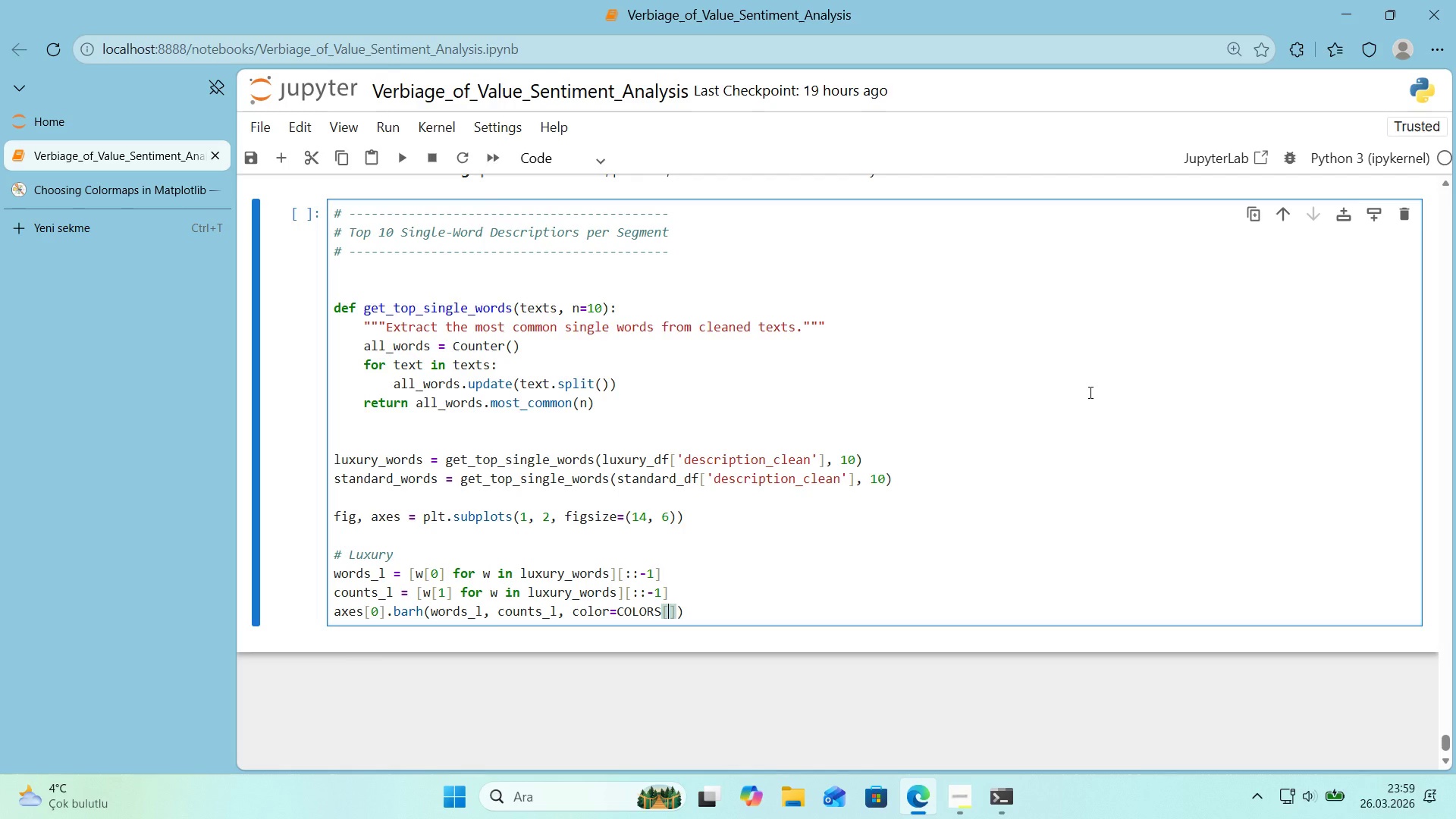 
type(@@)
 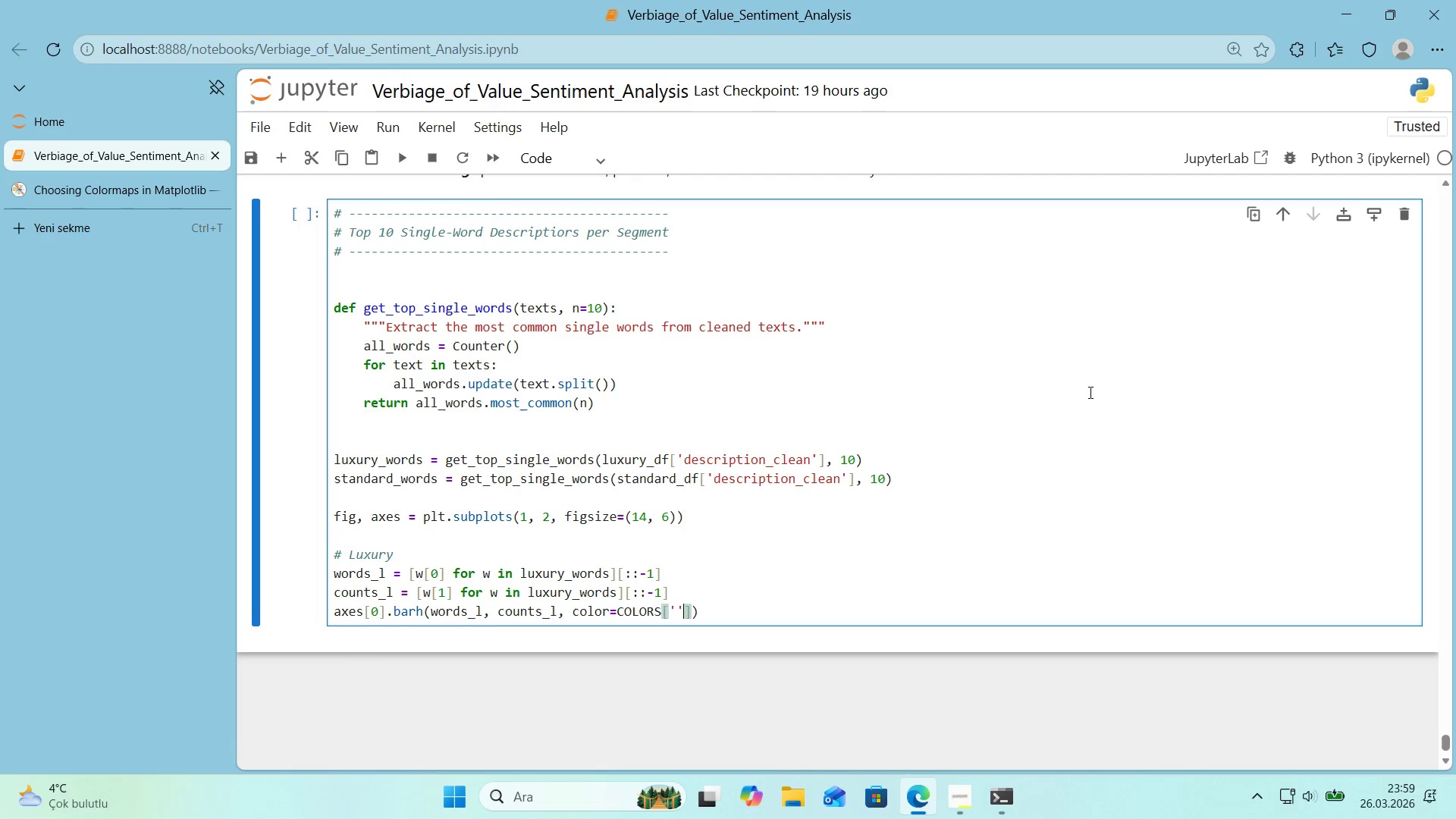 
key(ArrowLeft)
 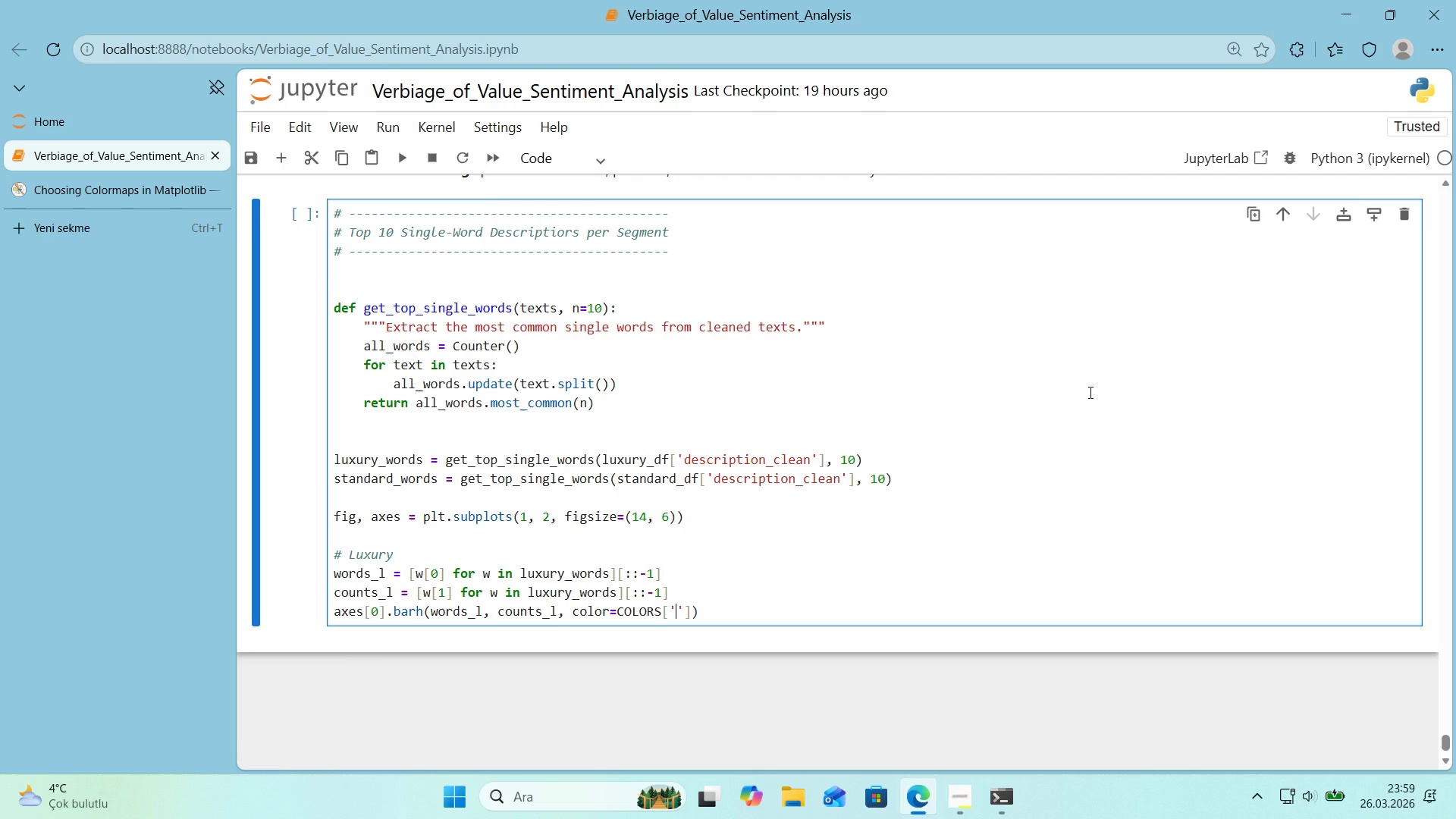 
type(li)
key(Backspace)
type(uxury_gold)
 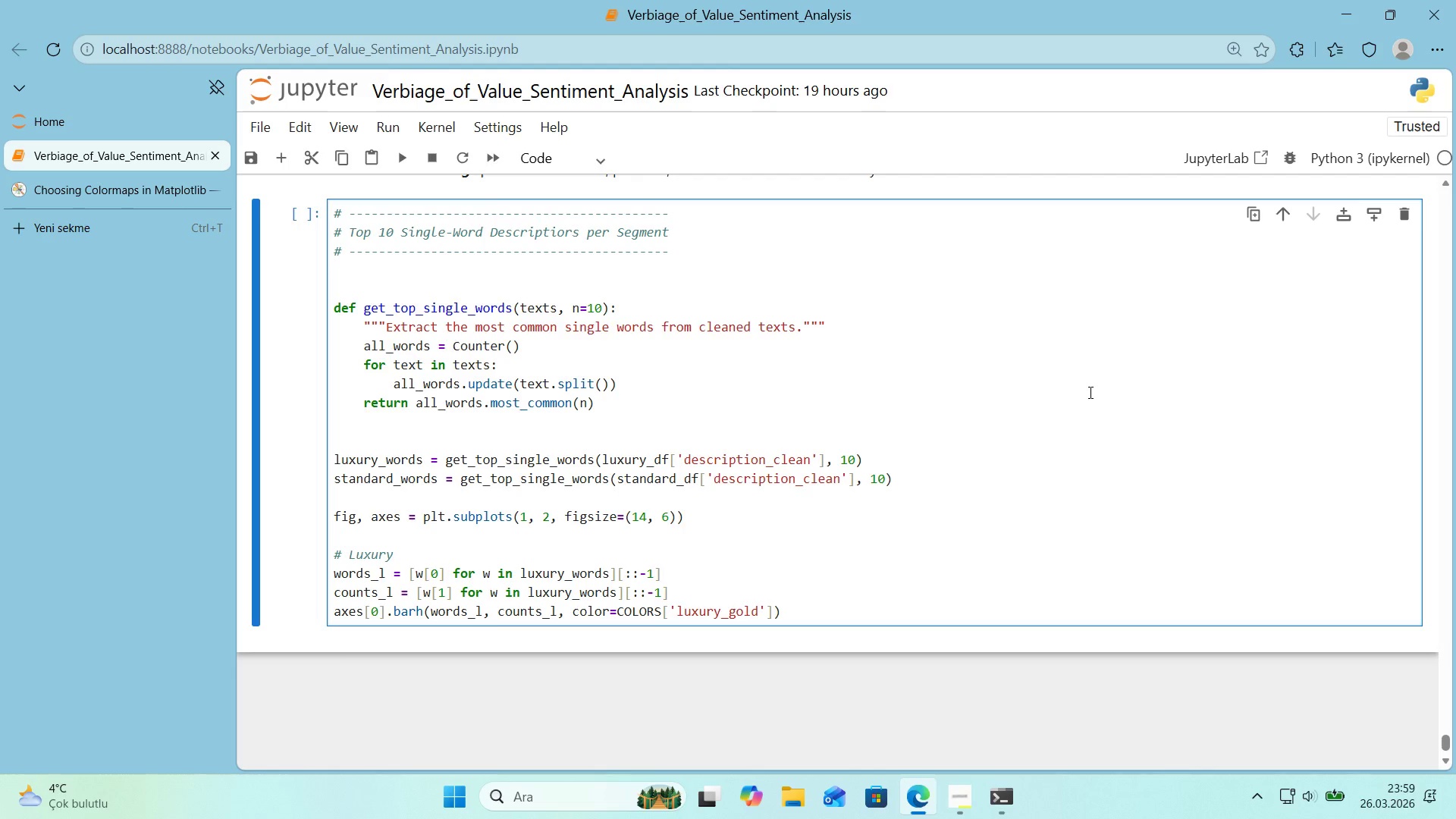 
key(ArrowRight)
 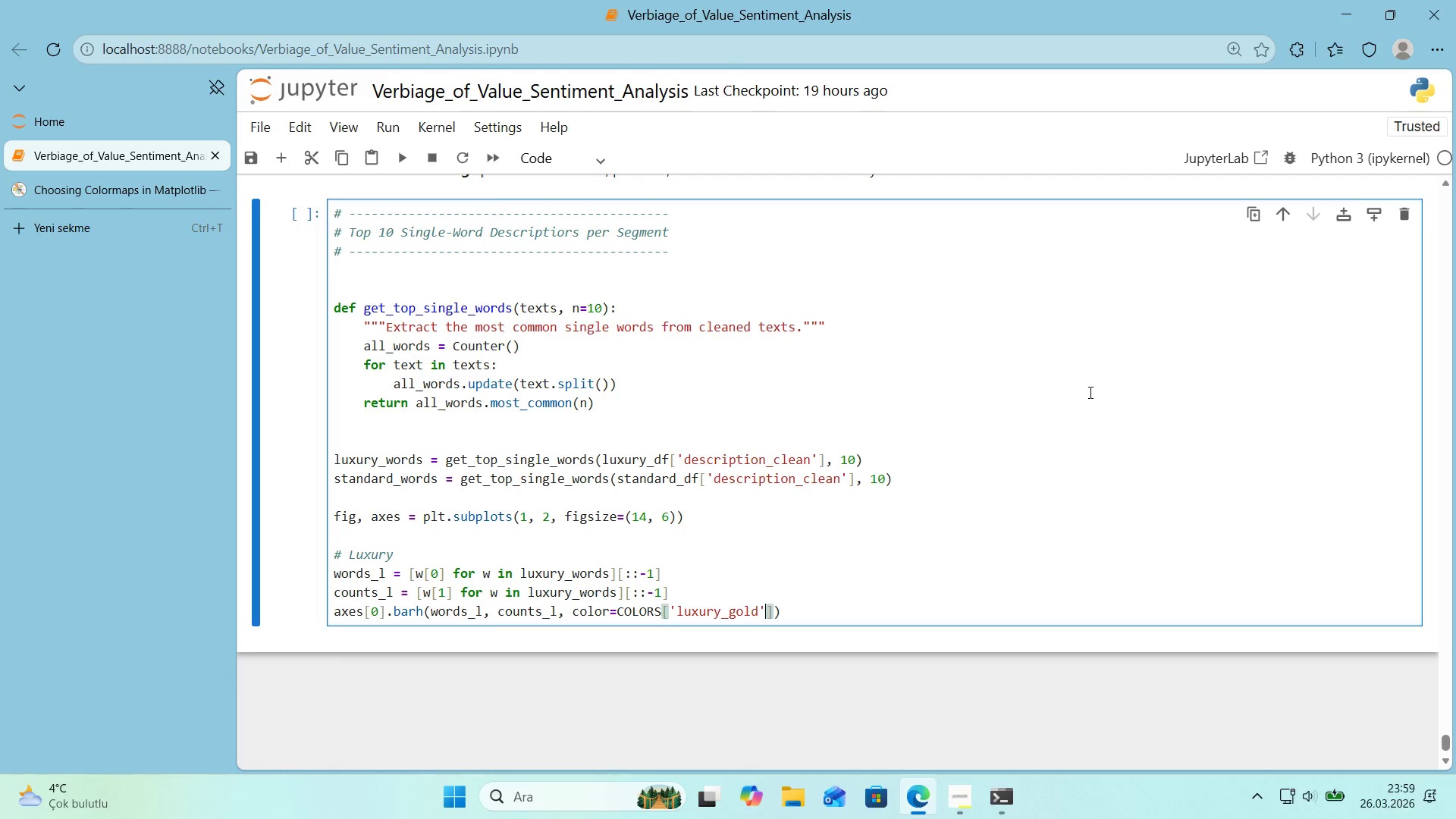 
key(ArrowRight)
 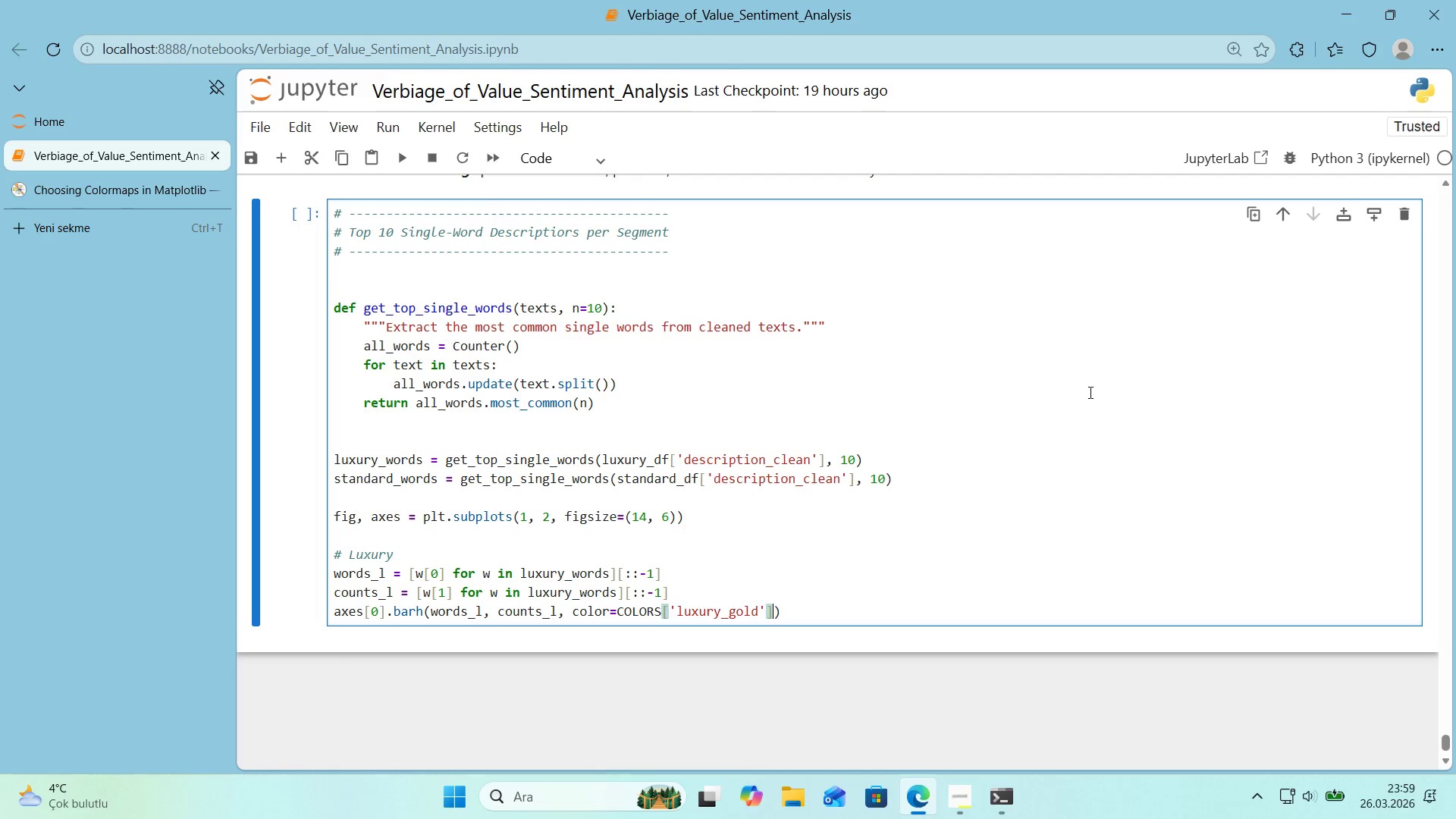 
key(ArrowRight)
 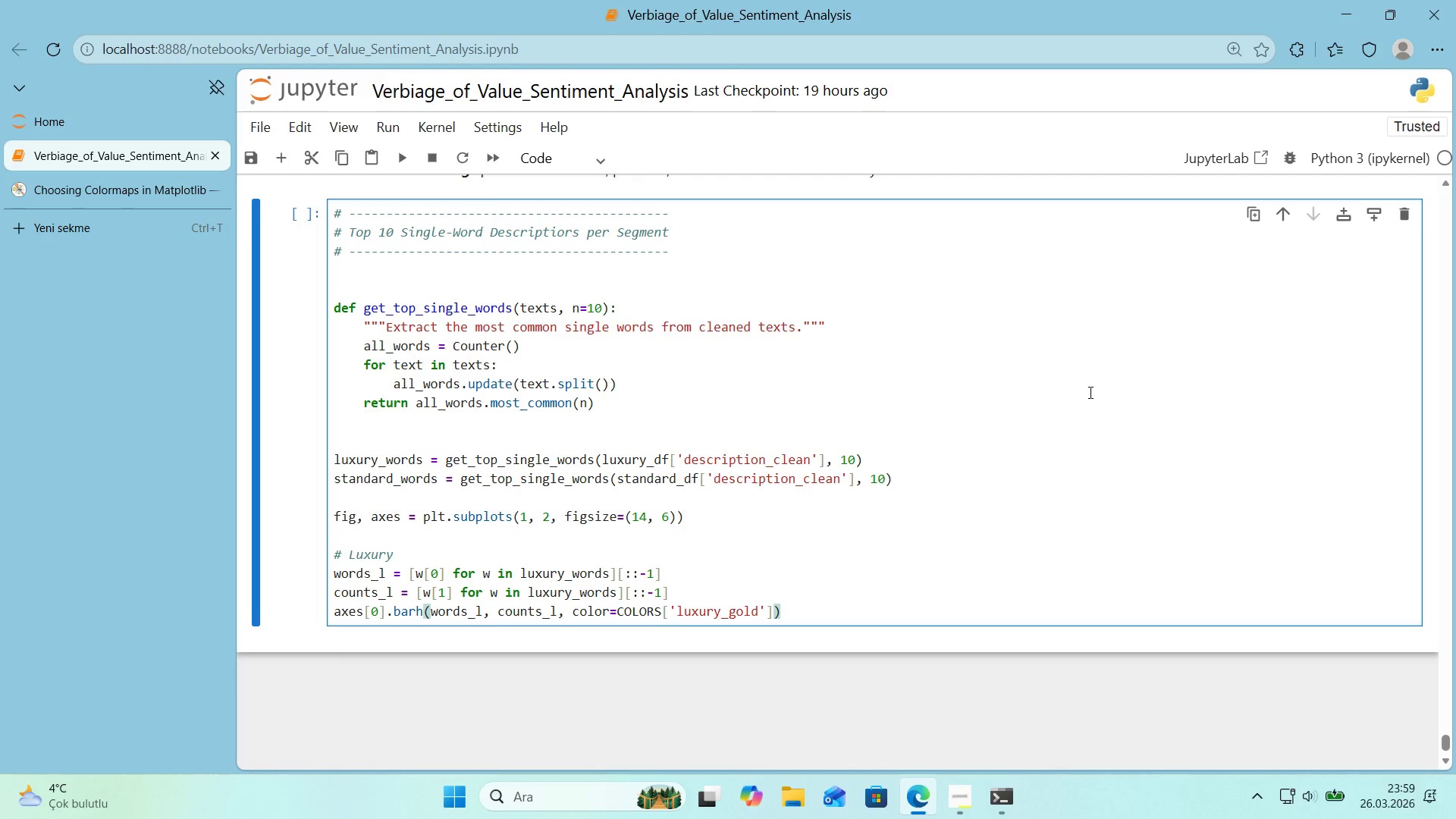 
key(ArrowLeft)
 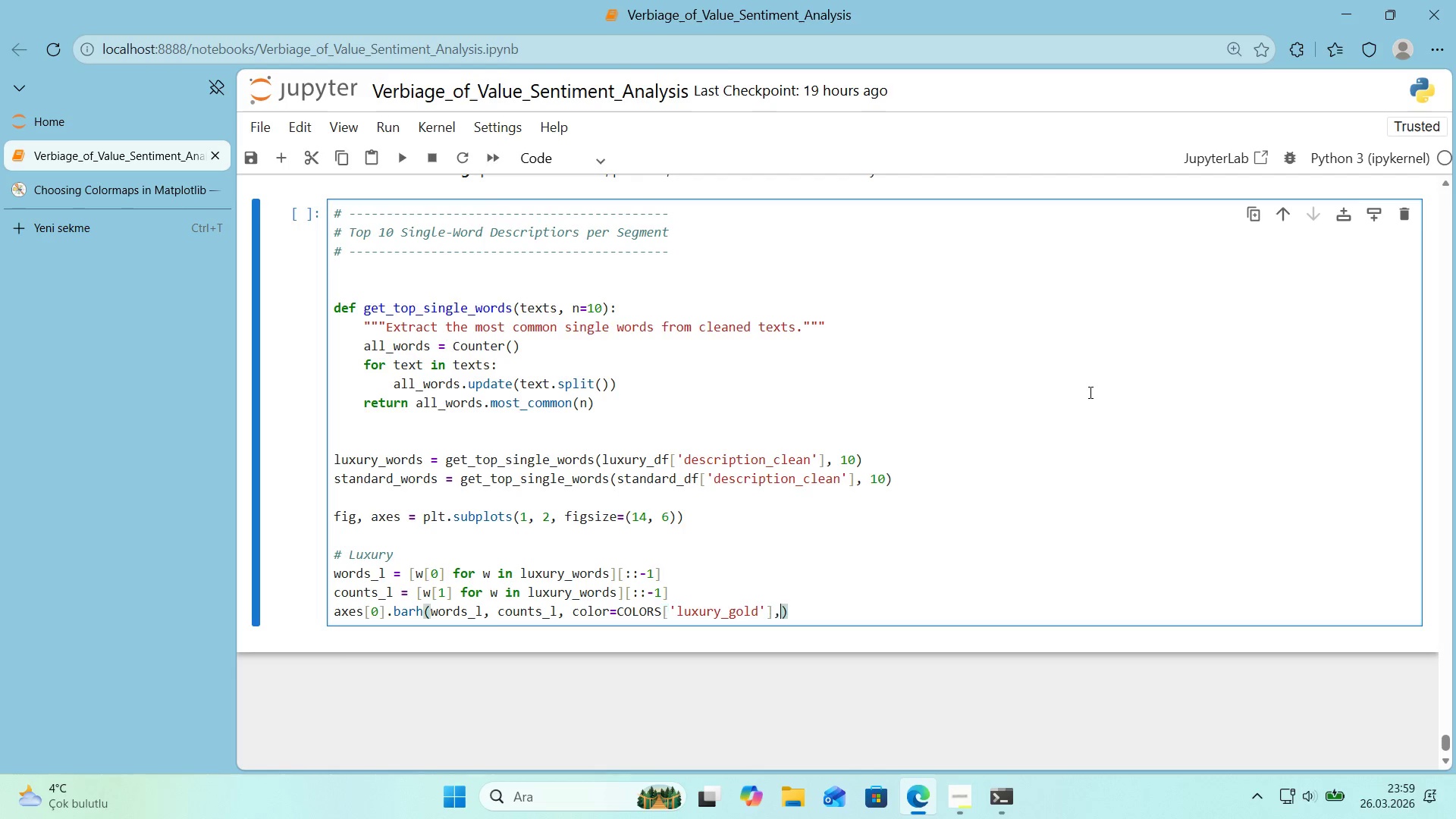 
key(Comma)
 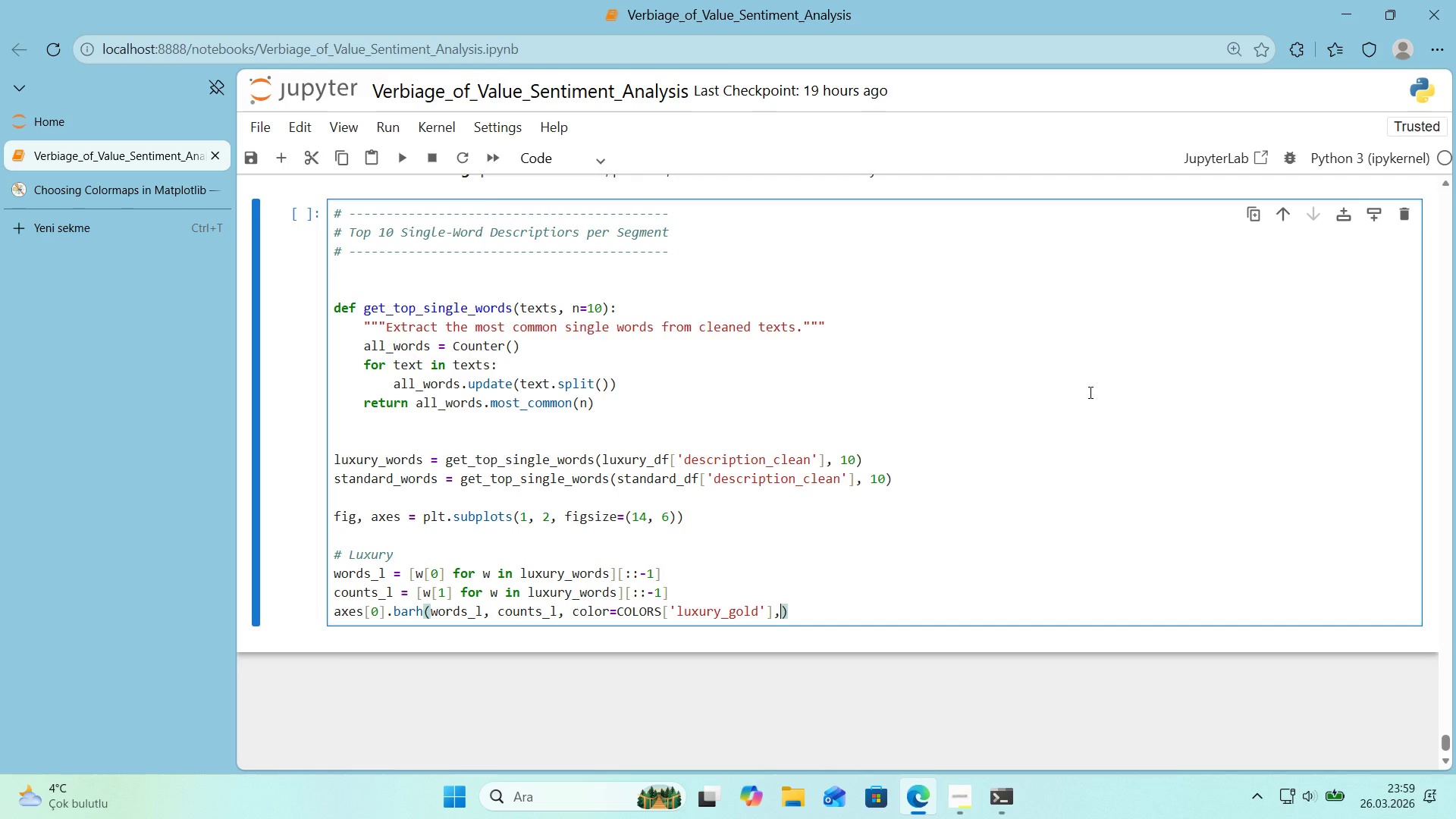 
key(Enter)
 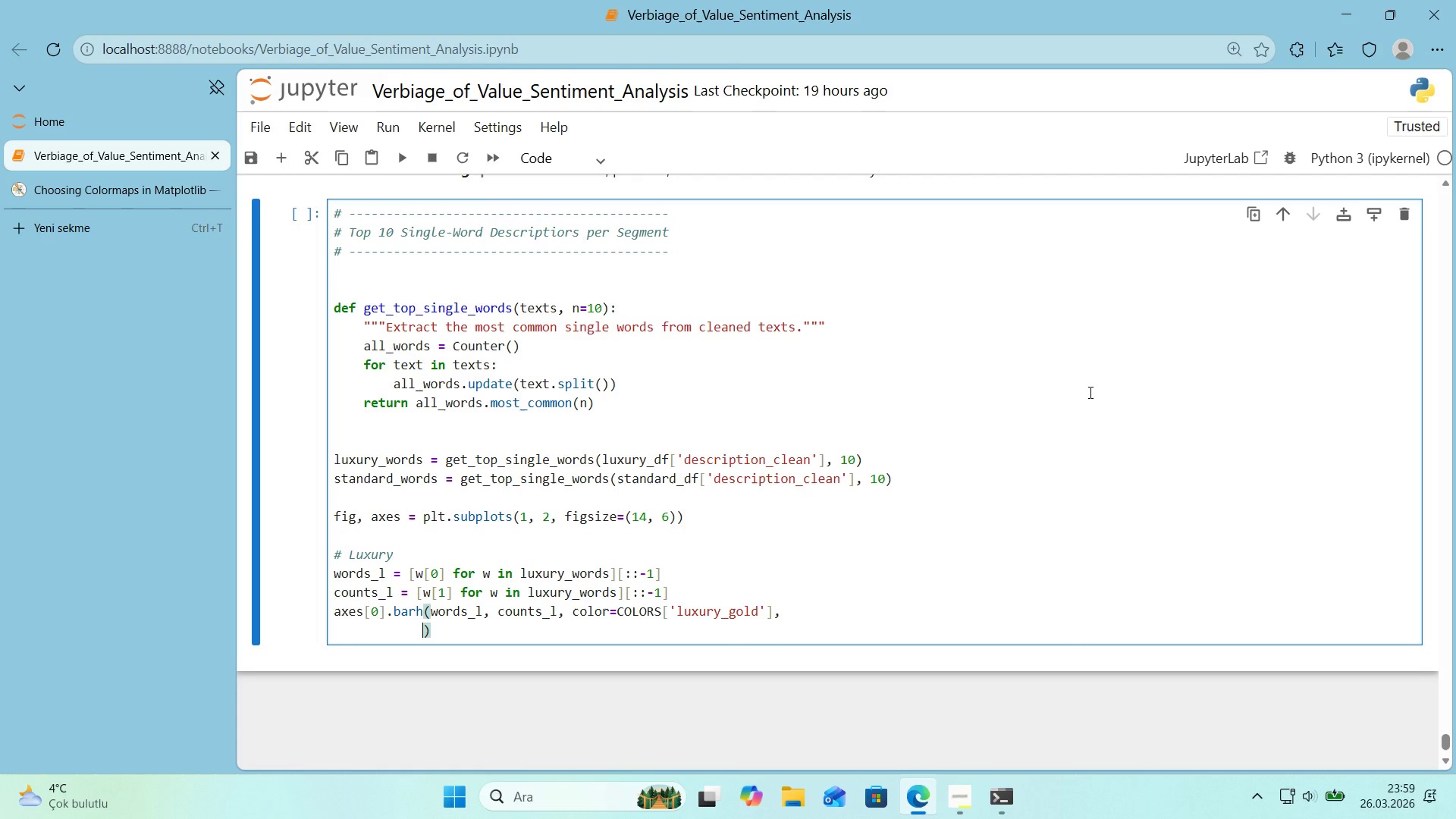 
type(edgecolor)COLORS)
 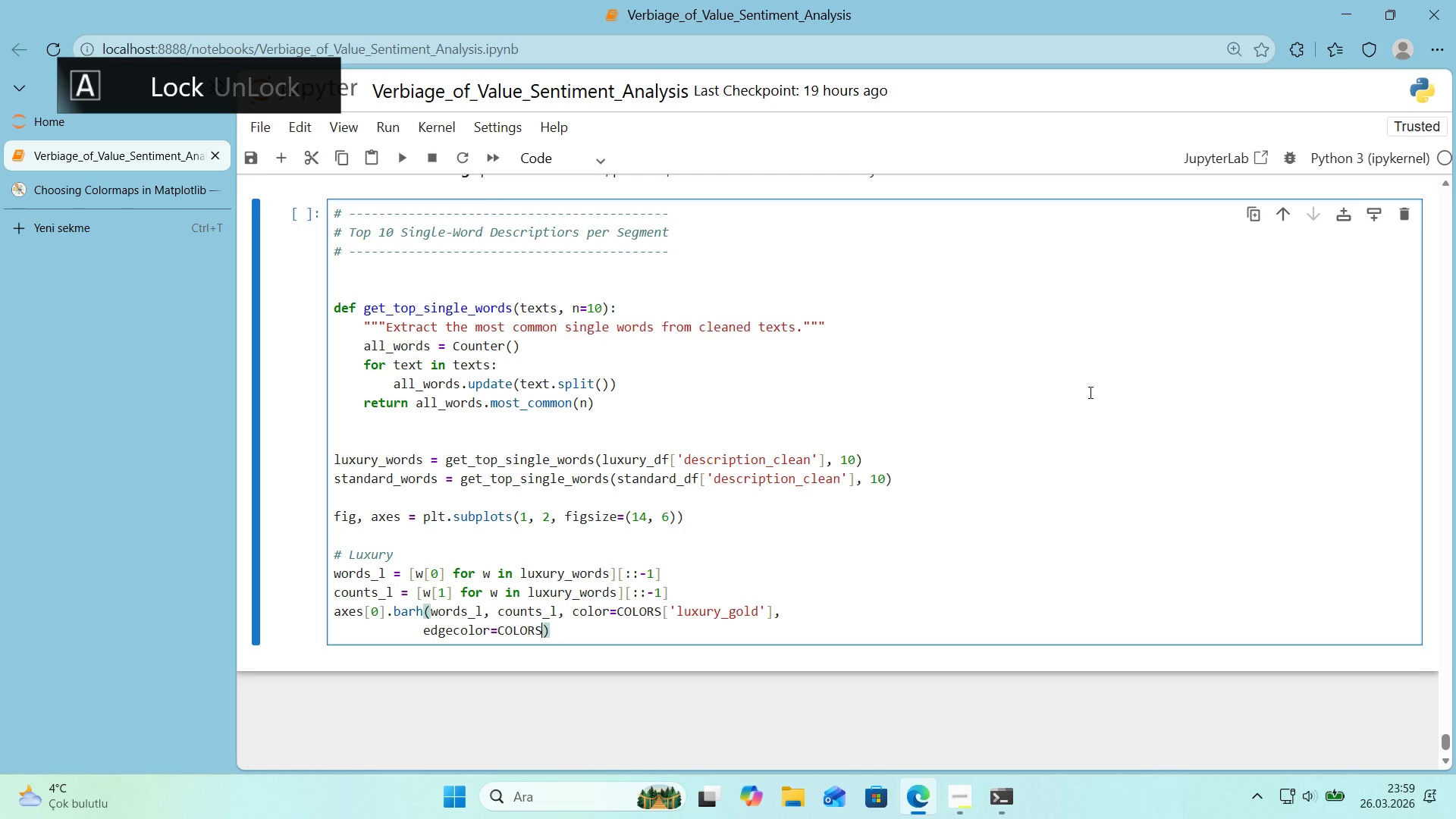 
key(Alt+Control+8)
 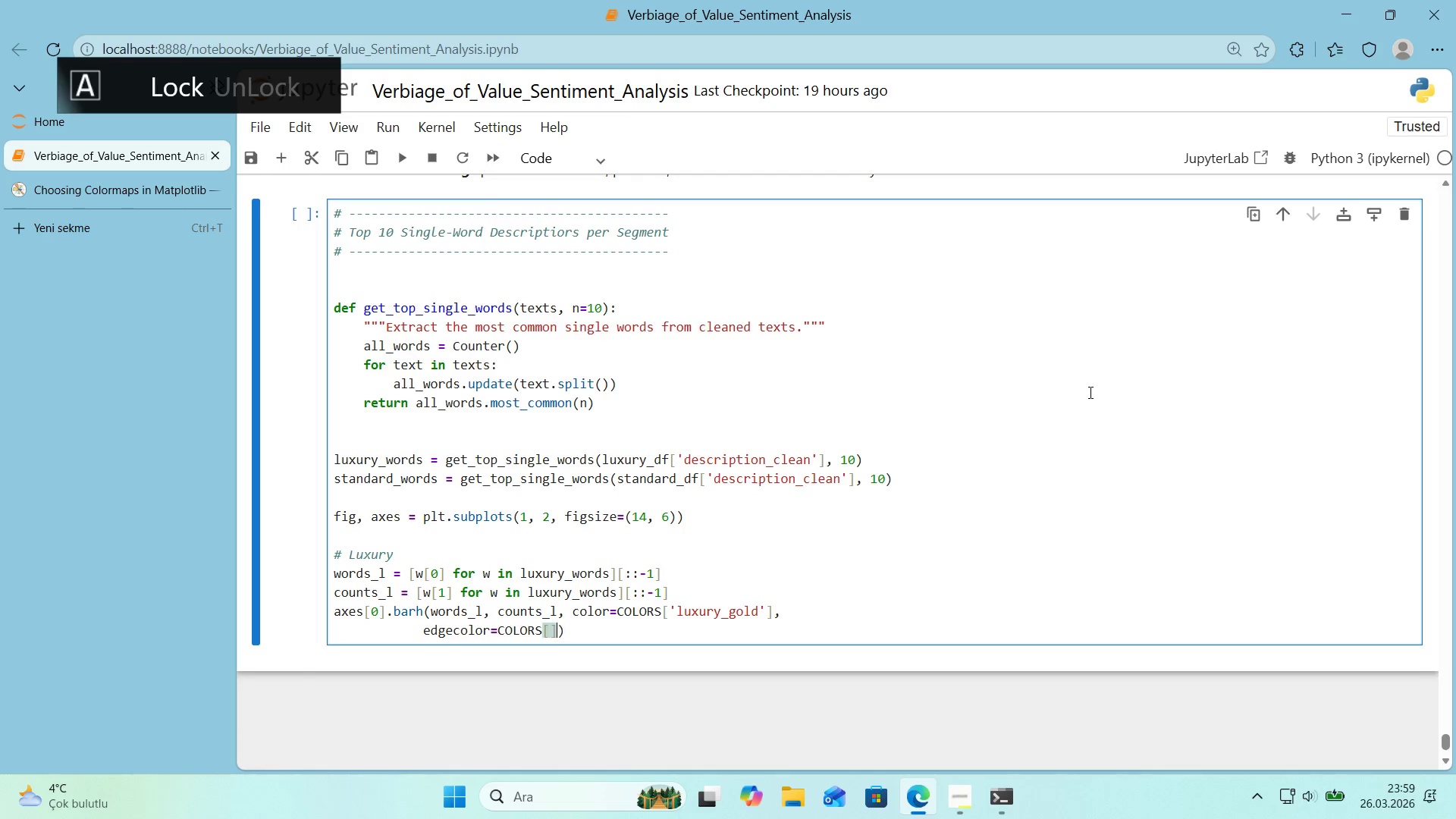 
key(Alt+Control+9)
 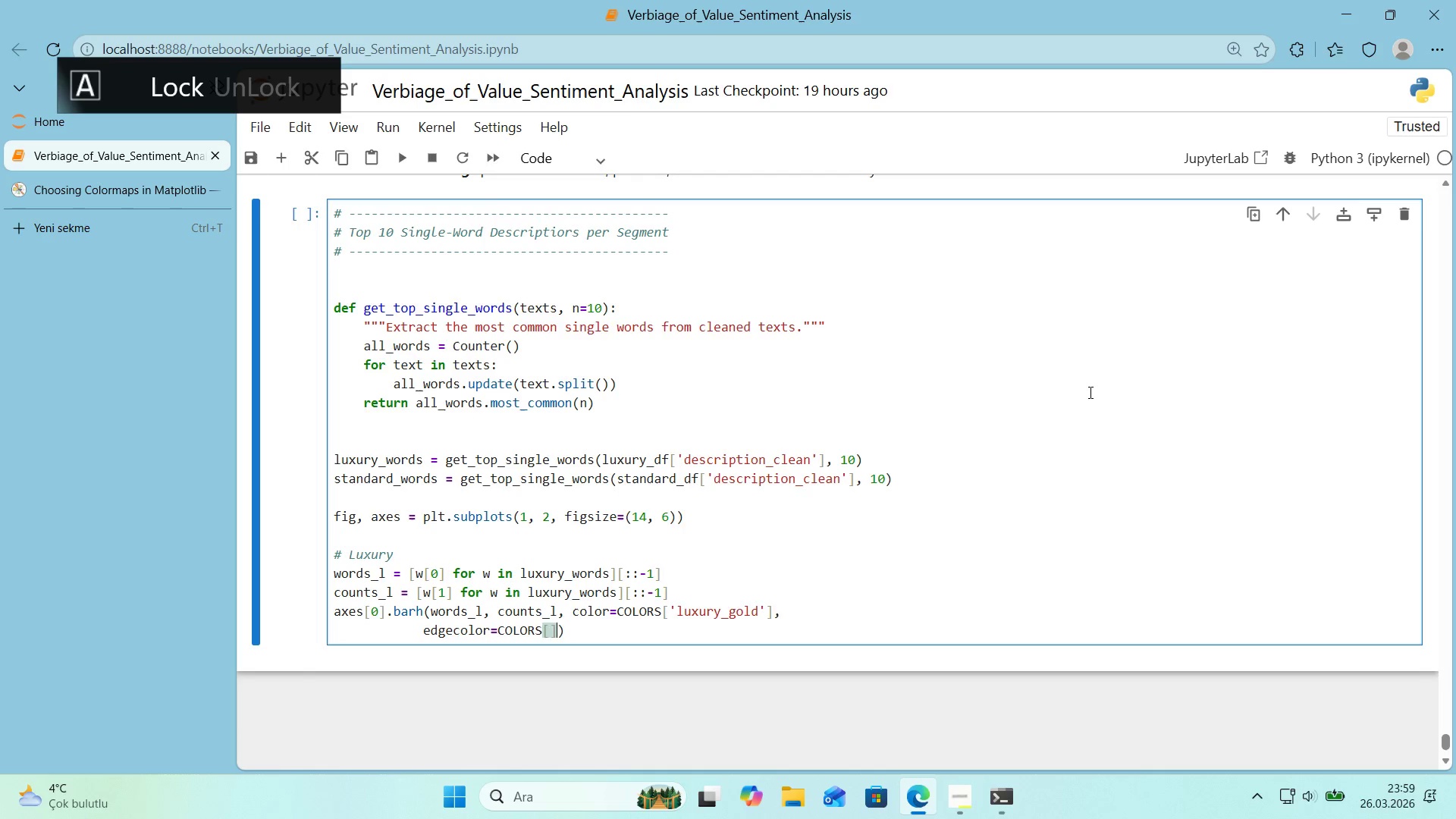 
key(ArrowLeft)
 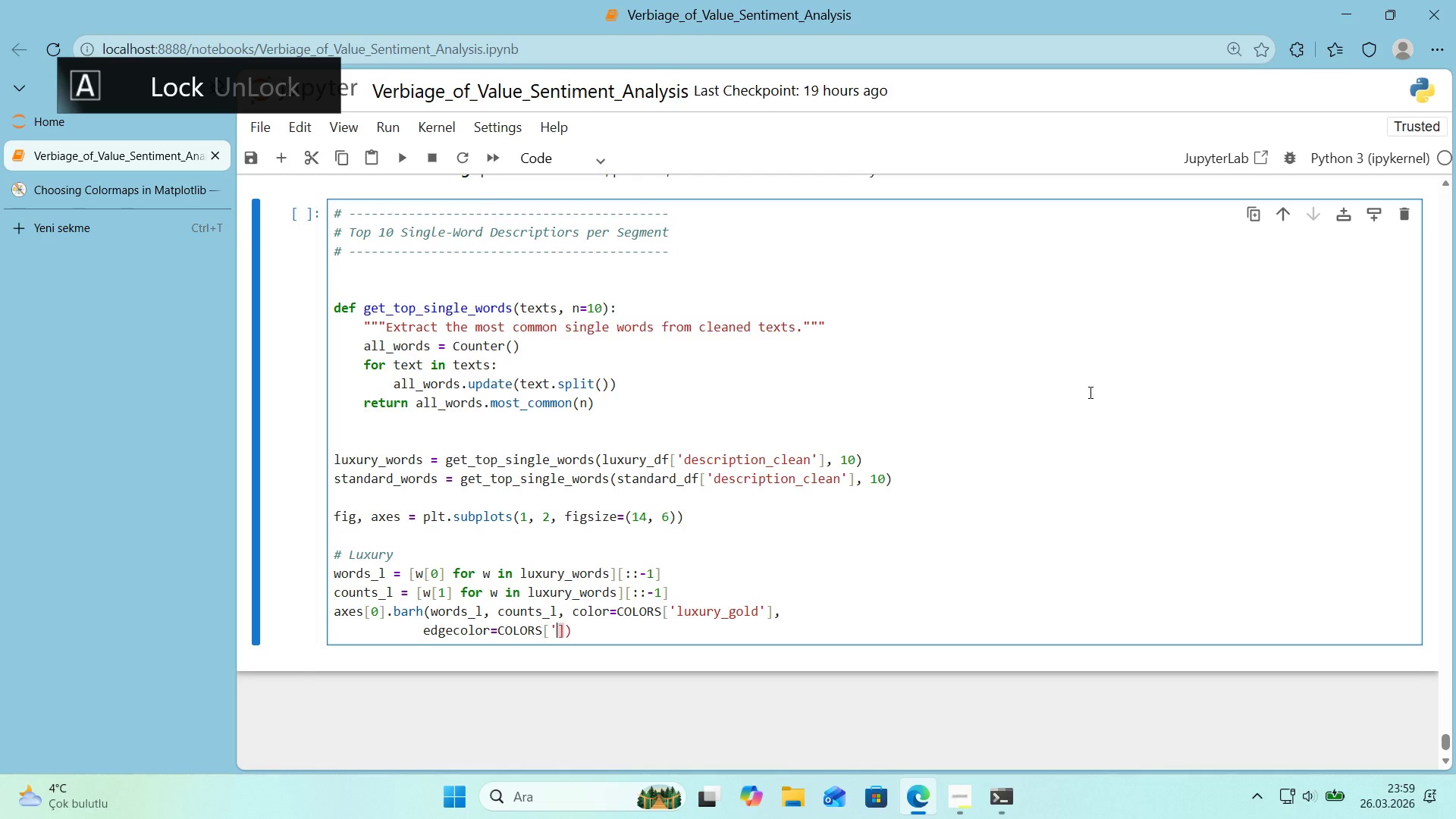 
type(@@)
 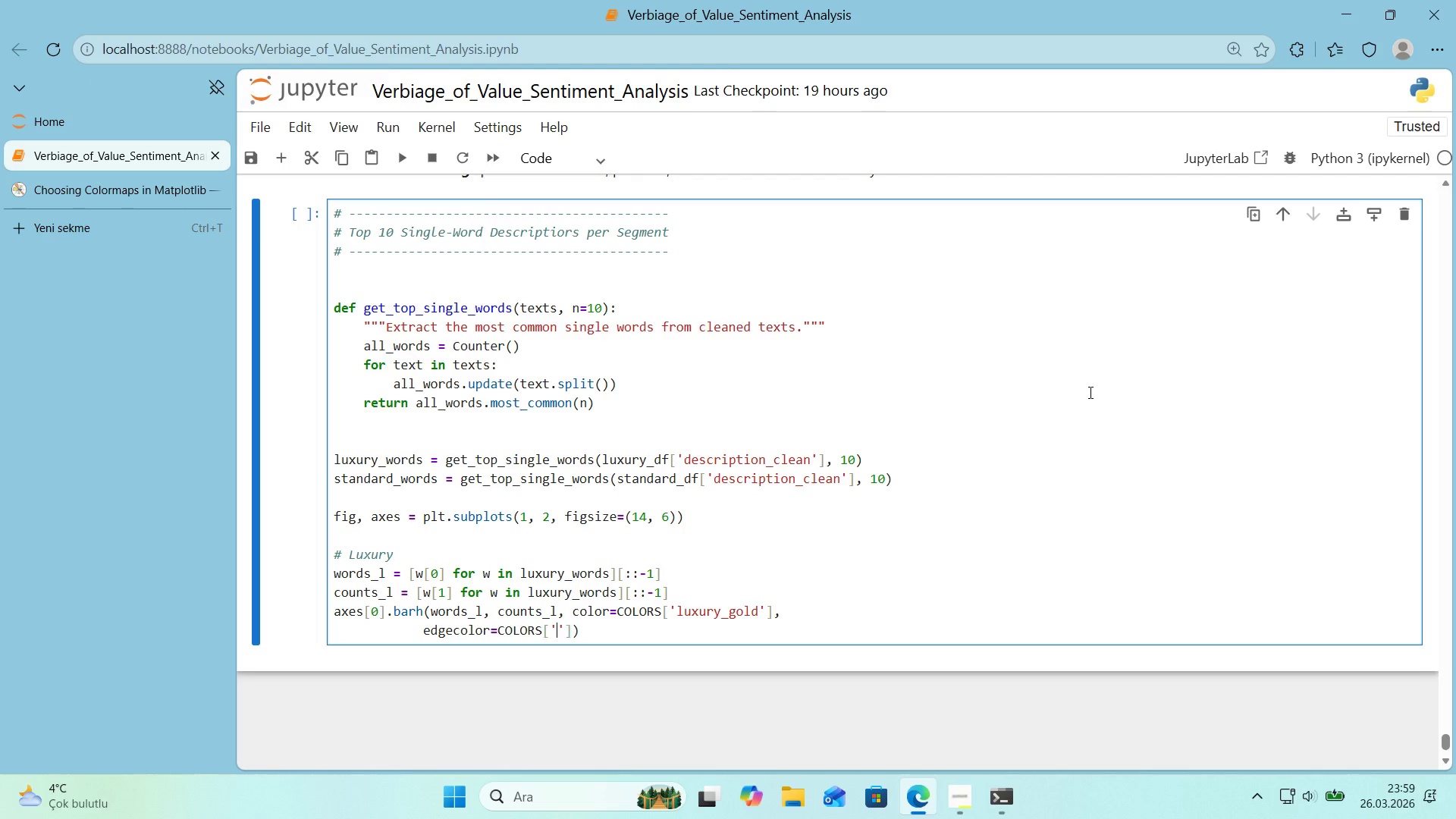 
key(ArrowLeft)
 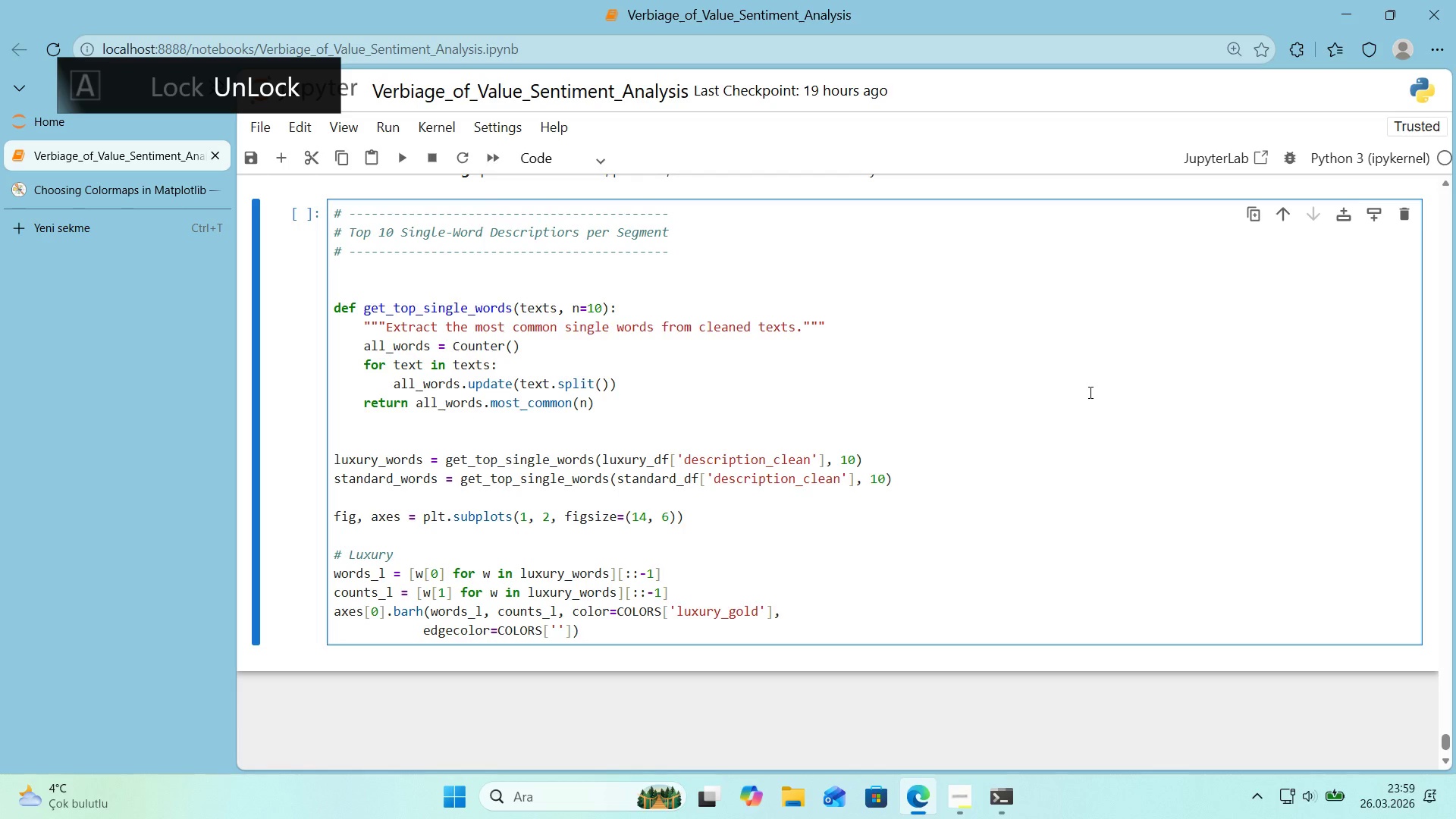 
type(luxury_navy)
 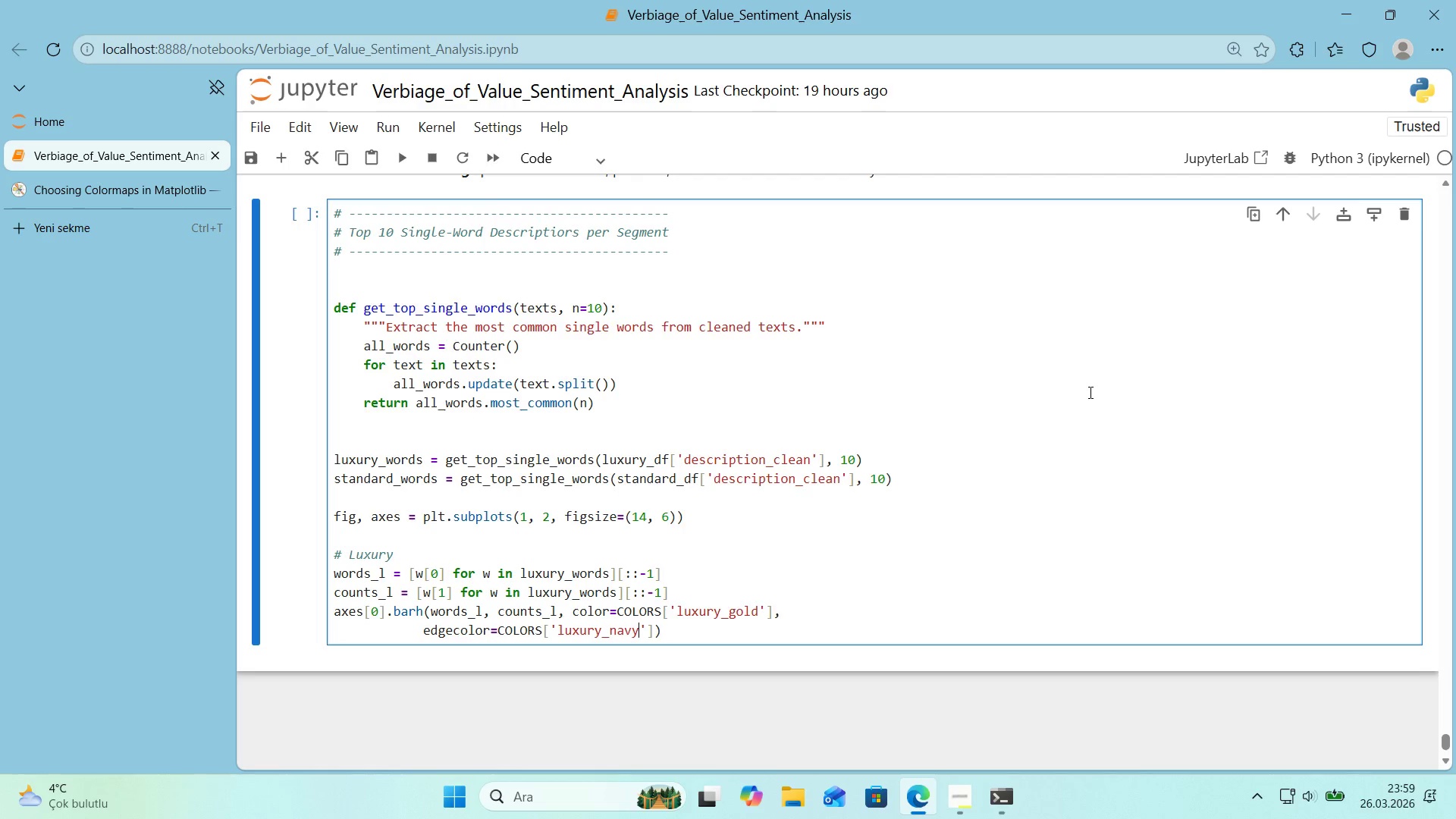 
key(ArrowRight)
 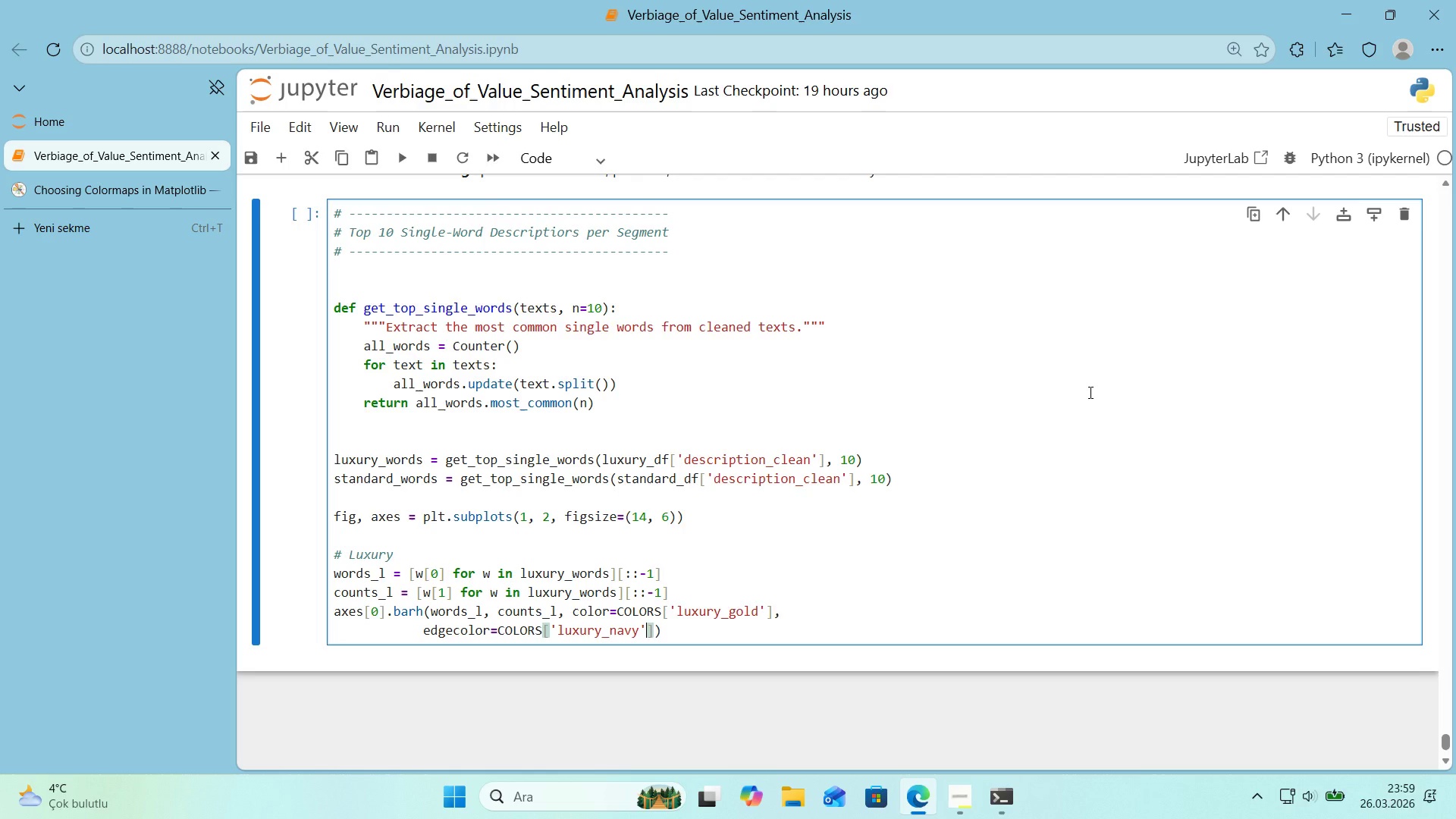 
key(Comma)
 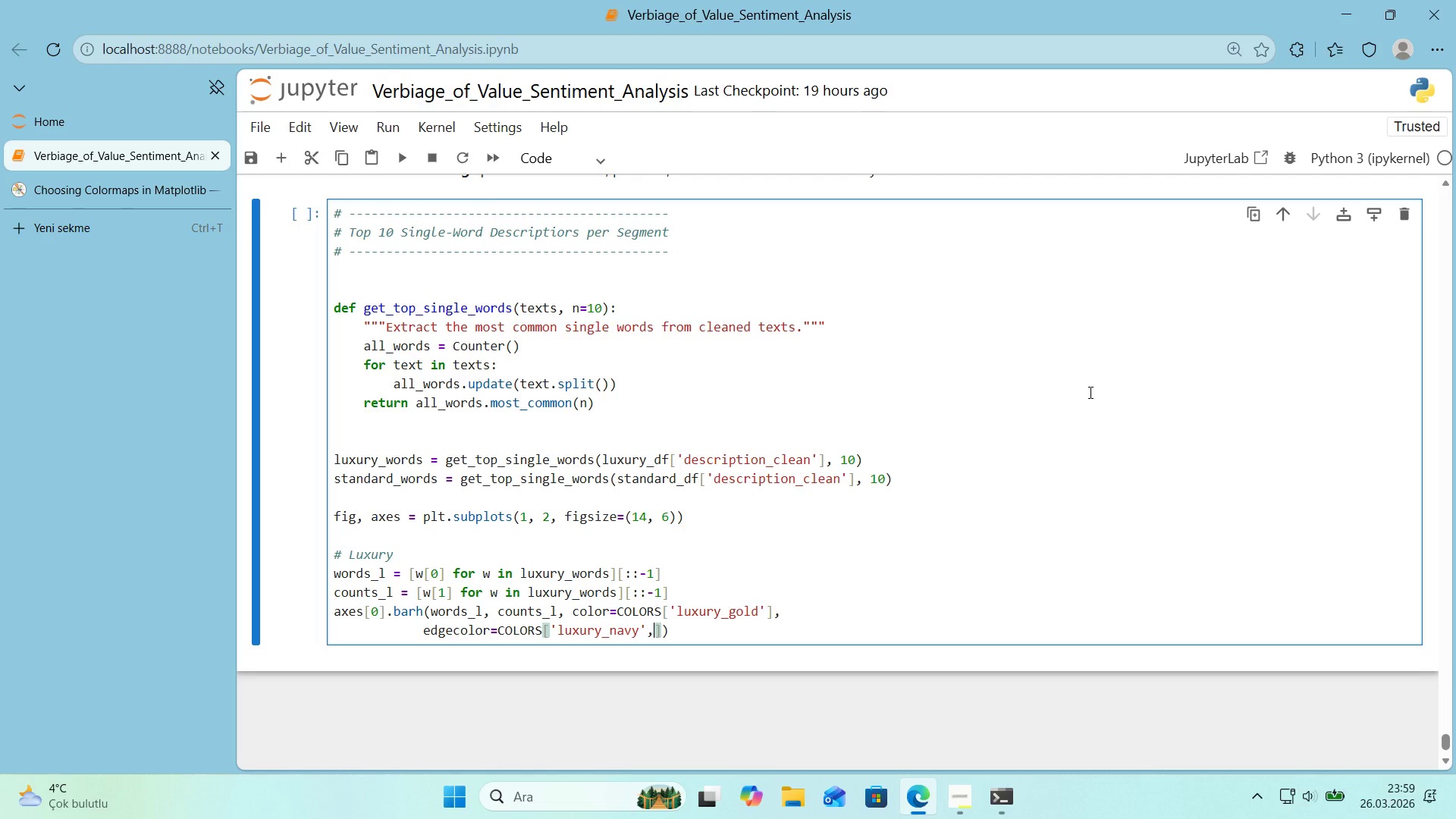 
key(Backspace)
 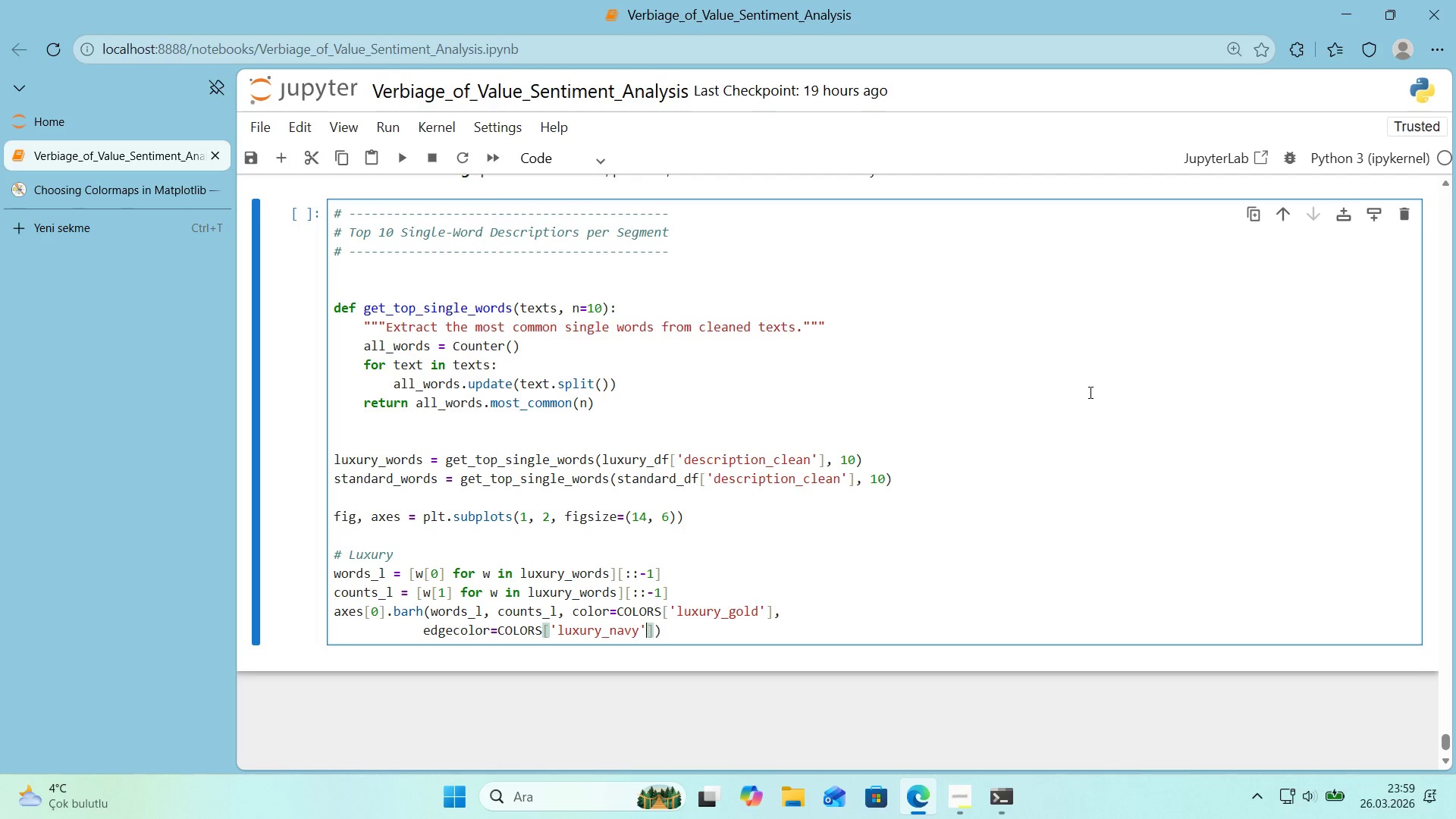 
key(ArrowRight)
 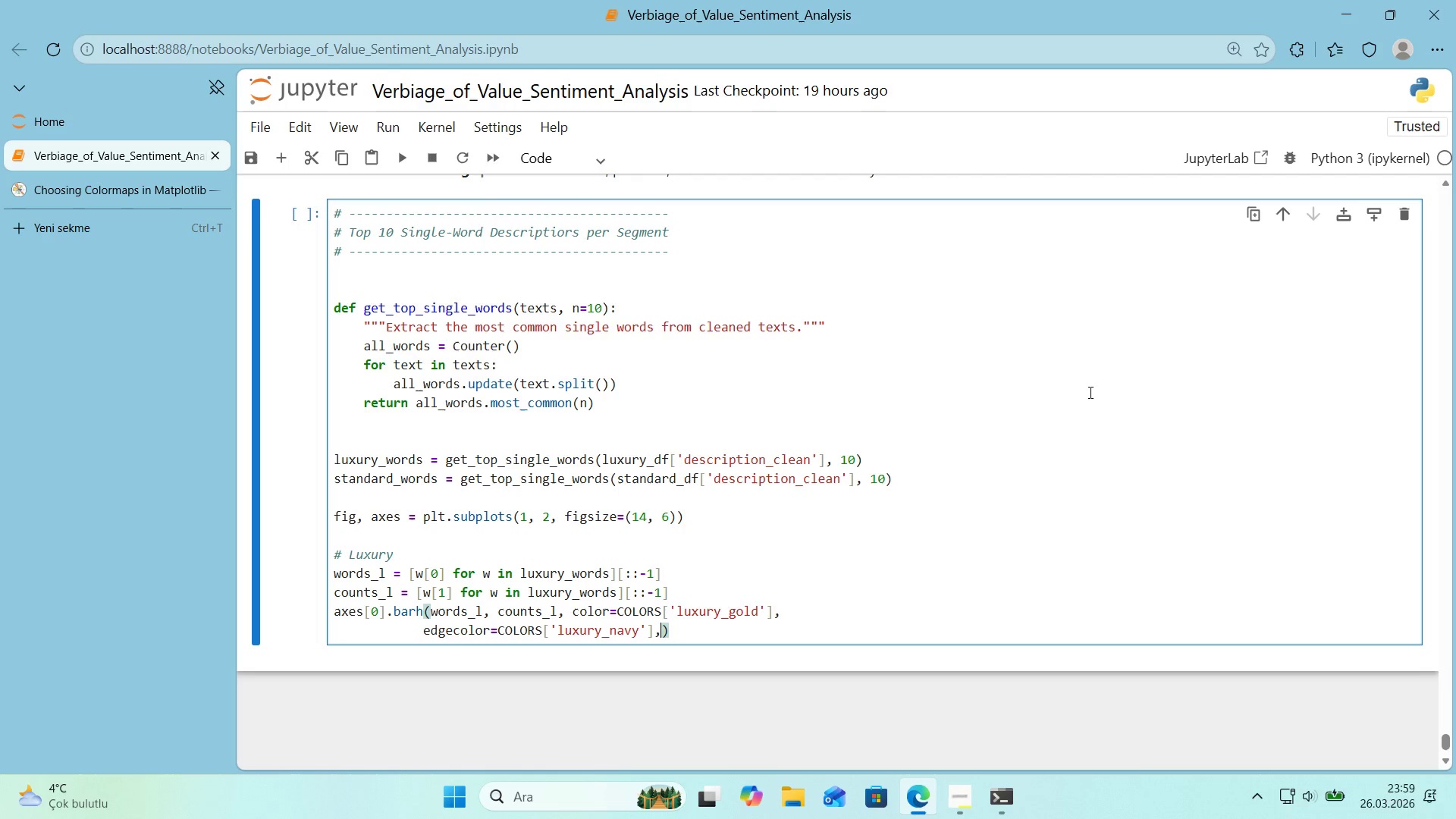 
type(, l'new'dth)0.8)
 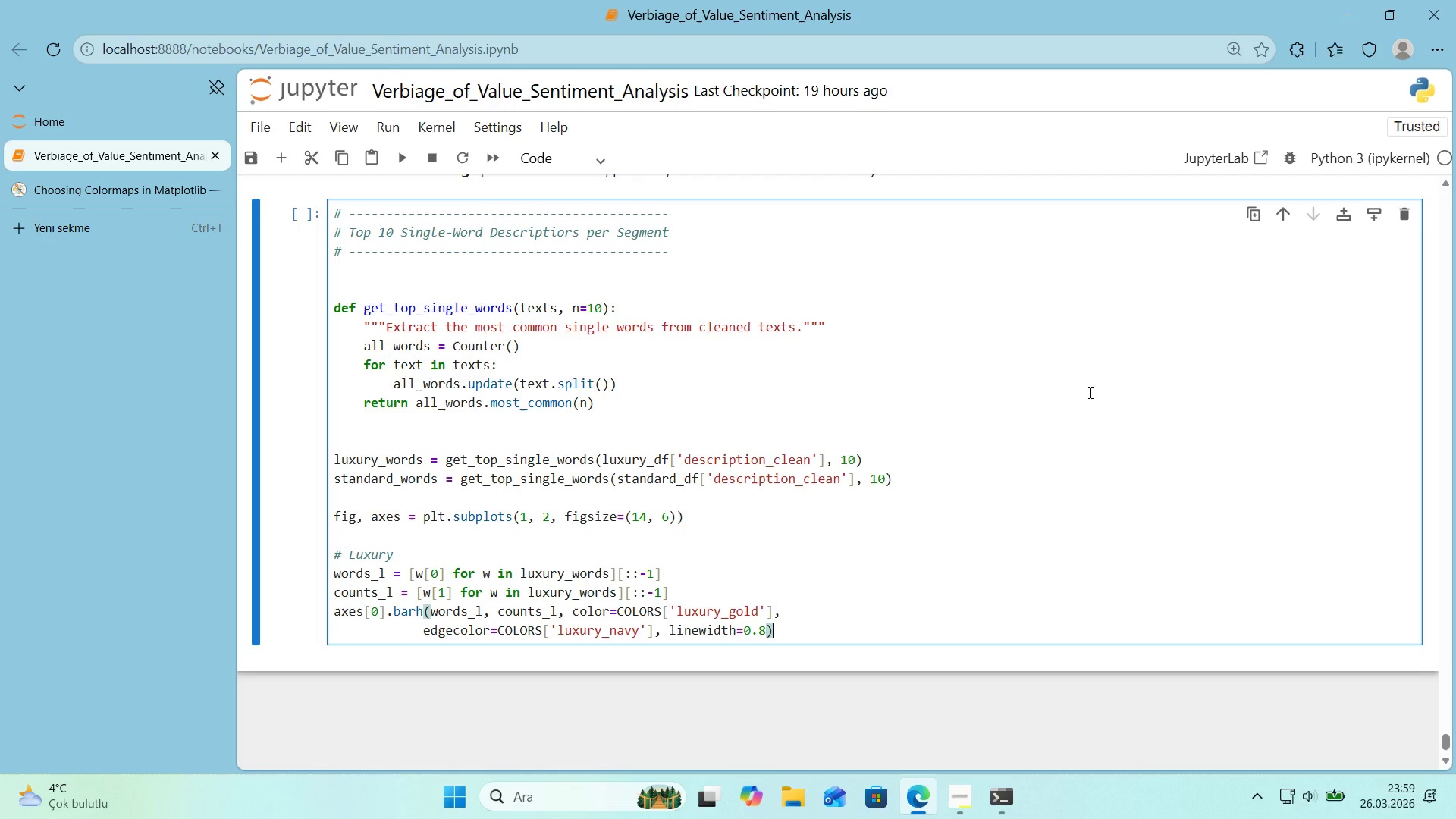 
 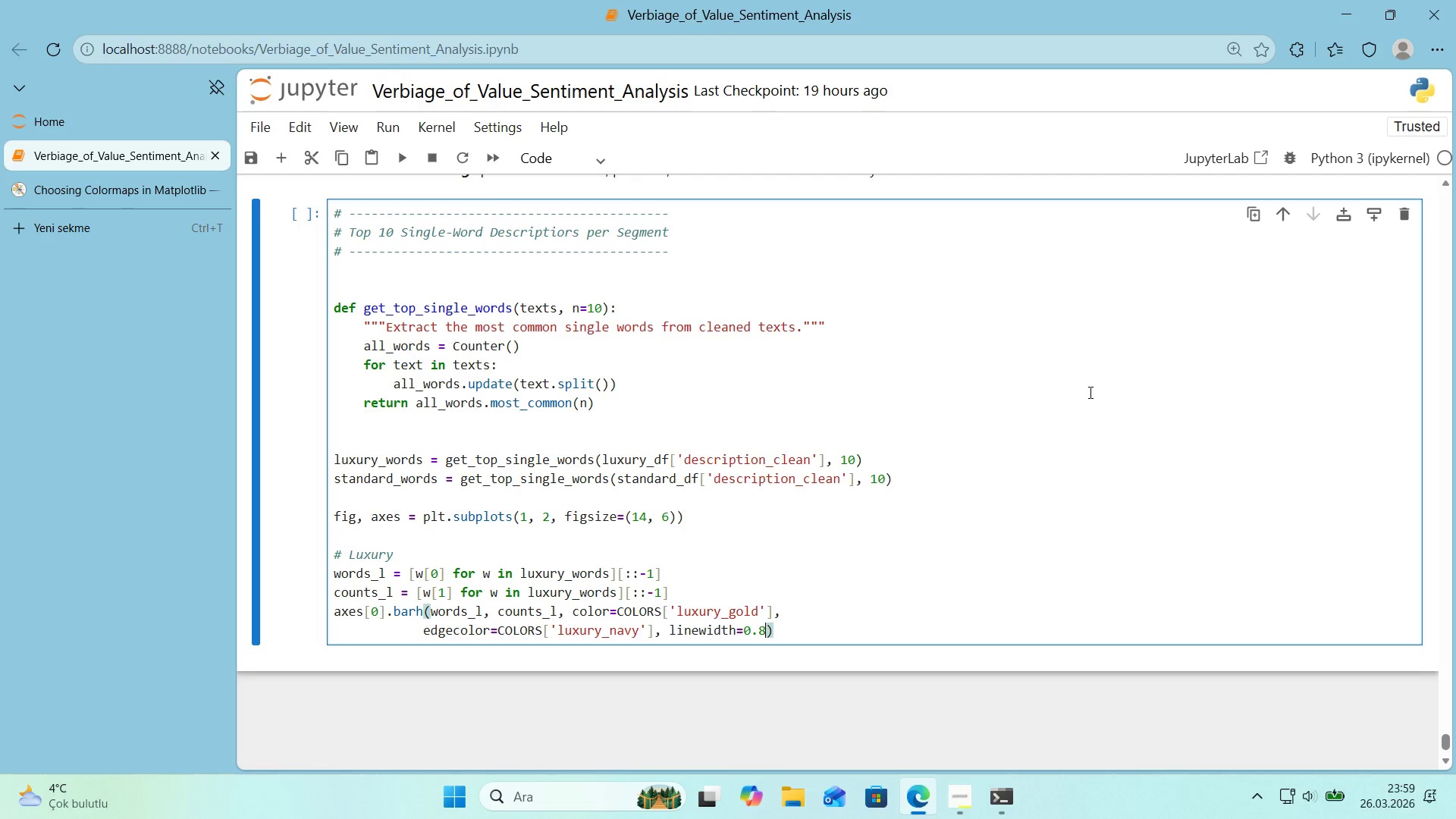 
key(ArrowRight)
 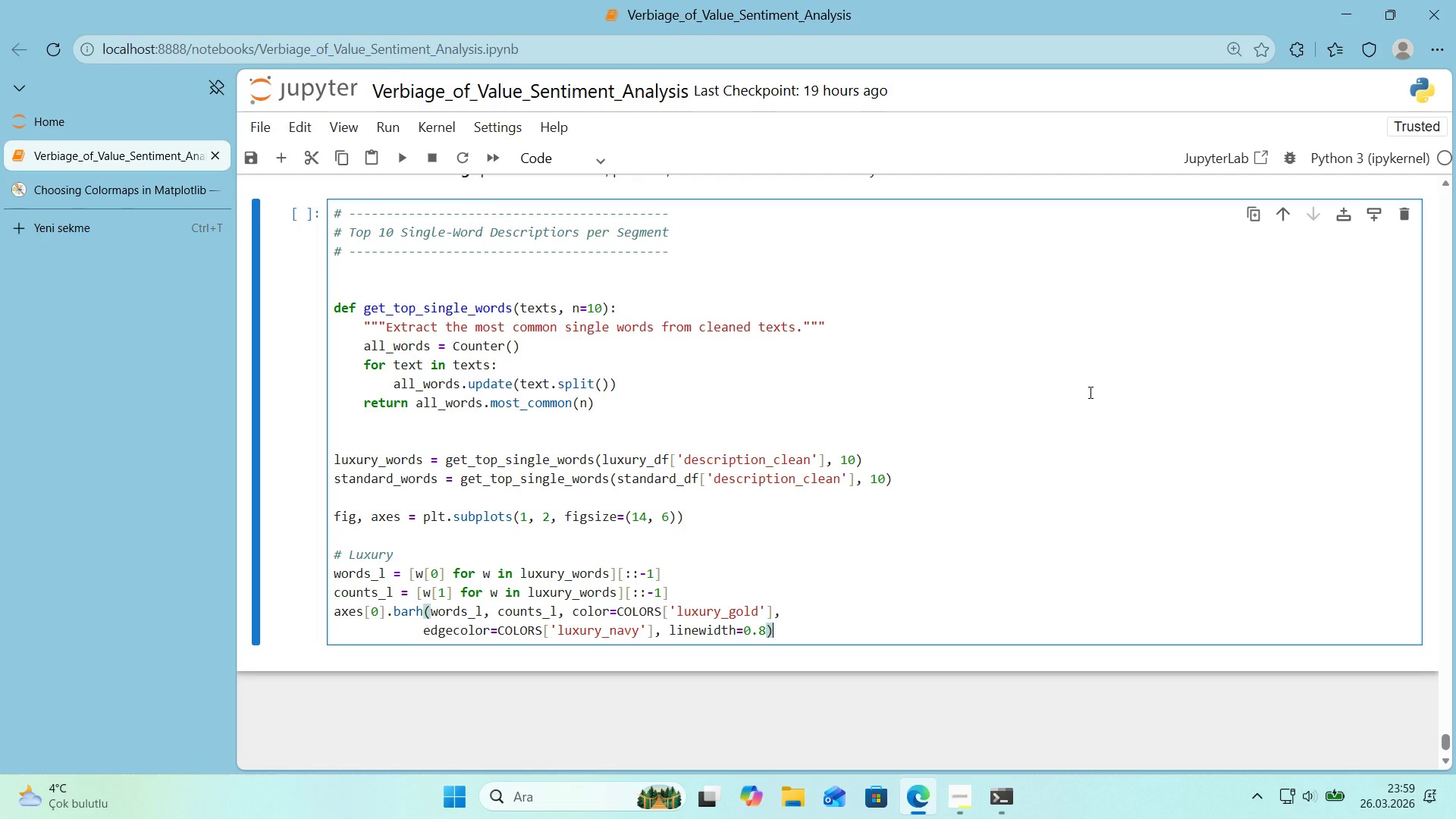 
key(ArrowRight)
 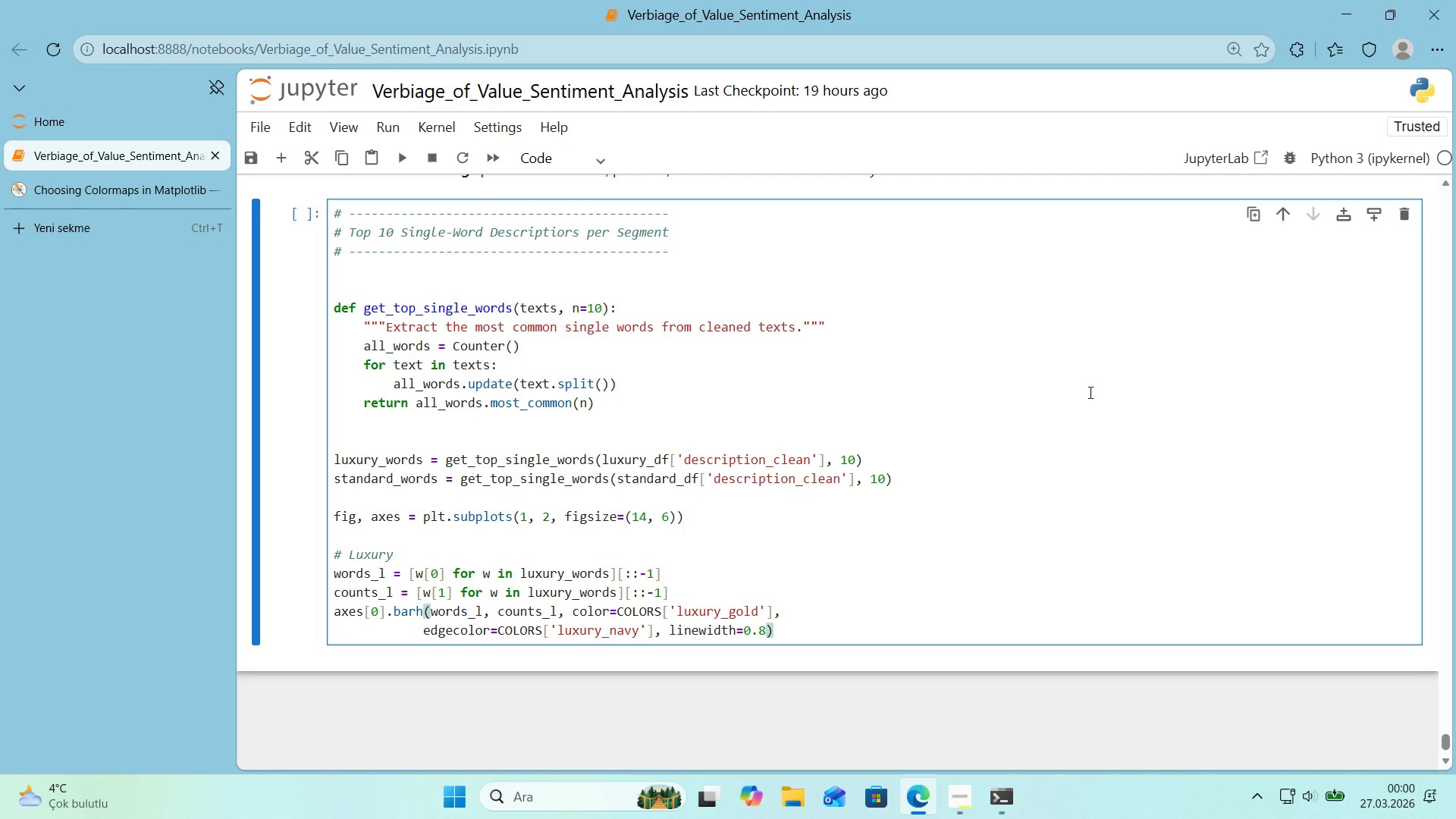 
key(Enter)
 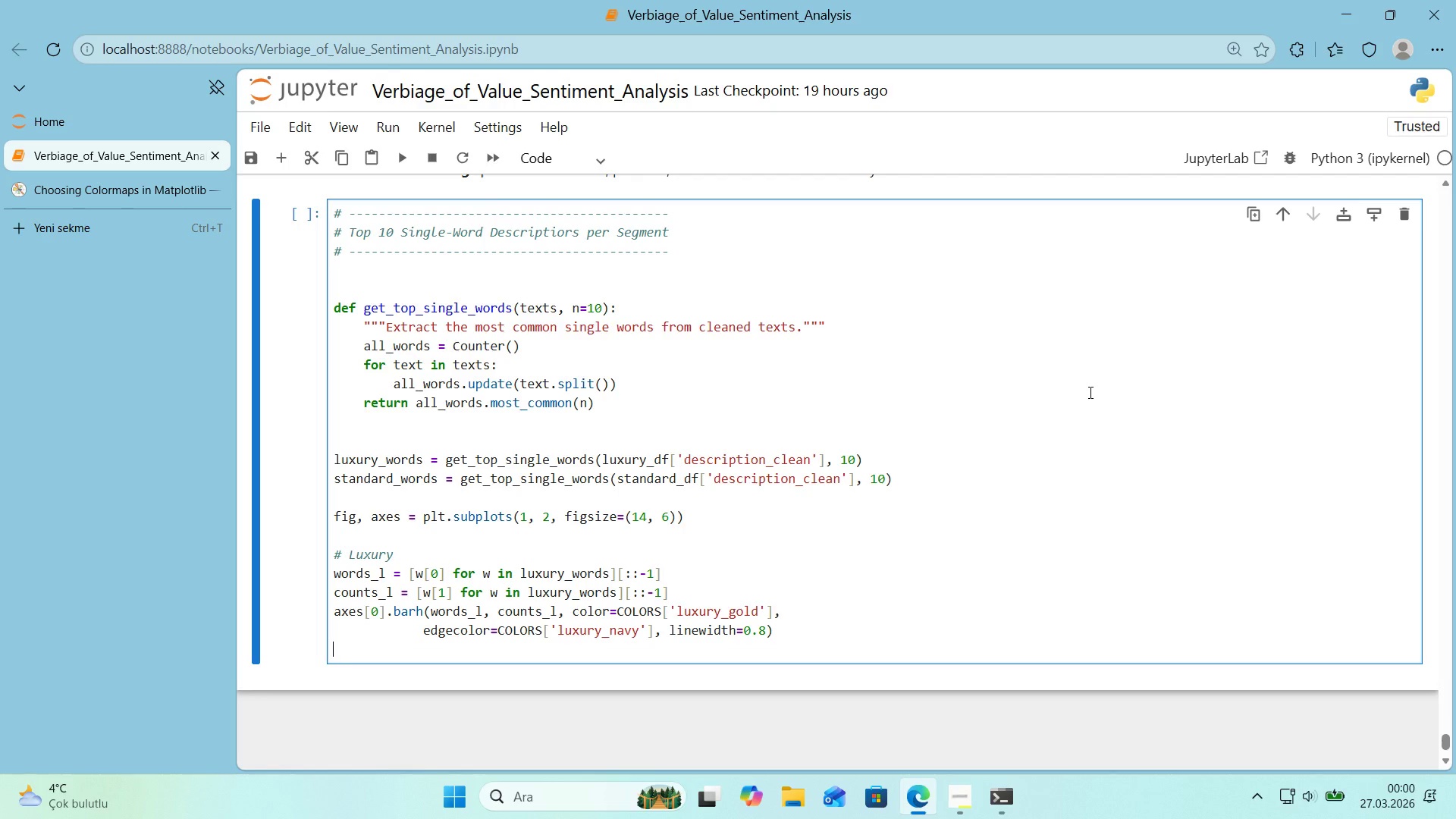 
type(axes)
 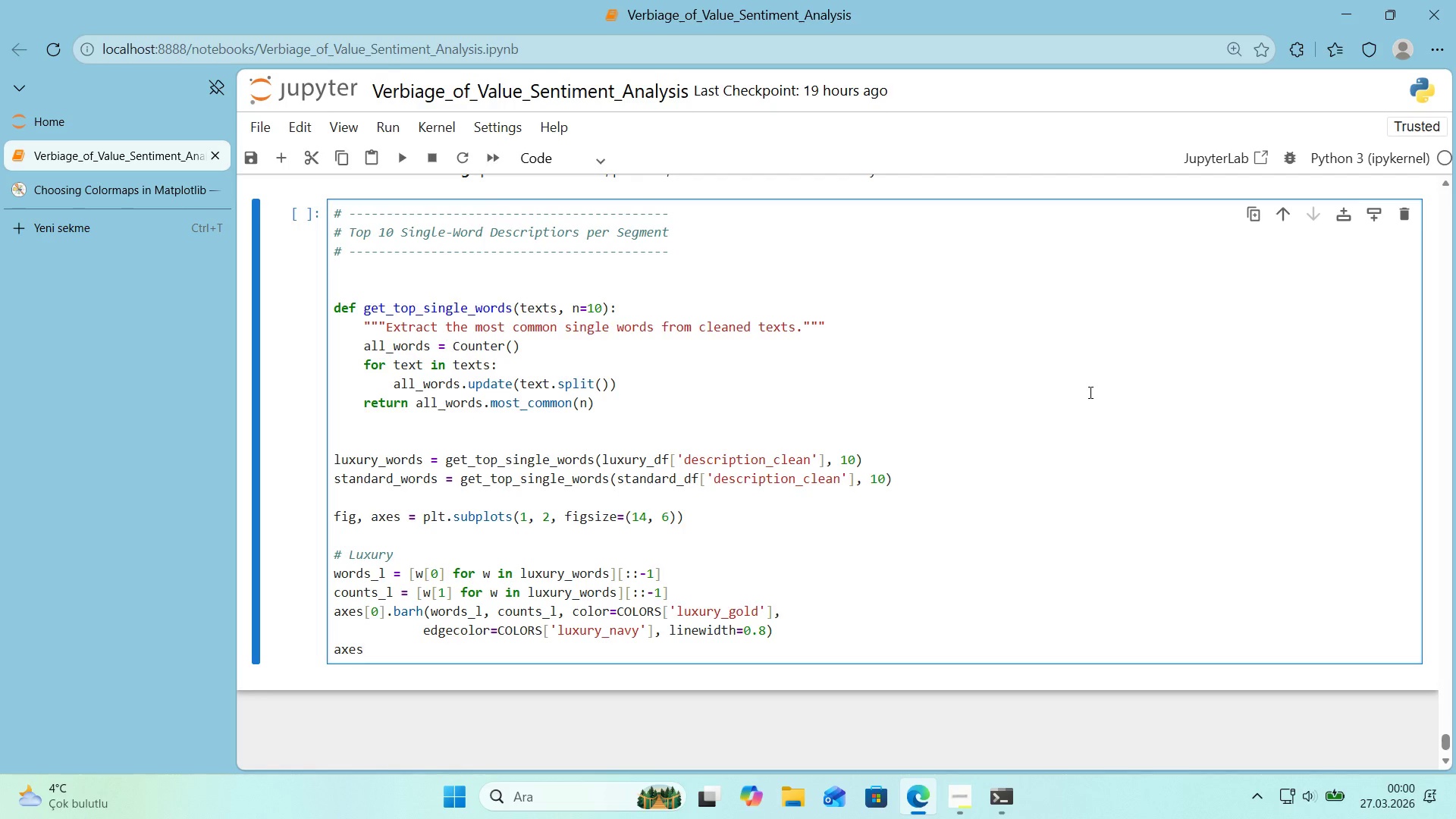 
key(Alt+Control+8)
 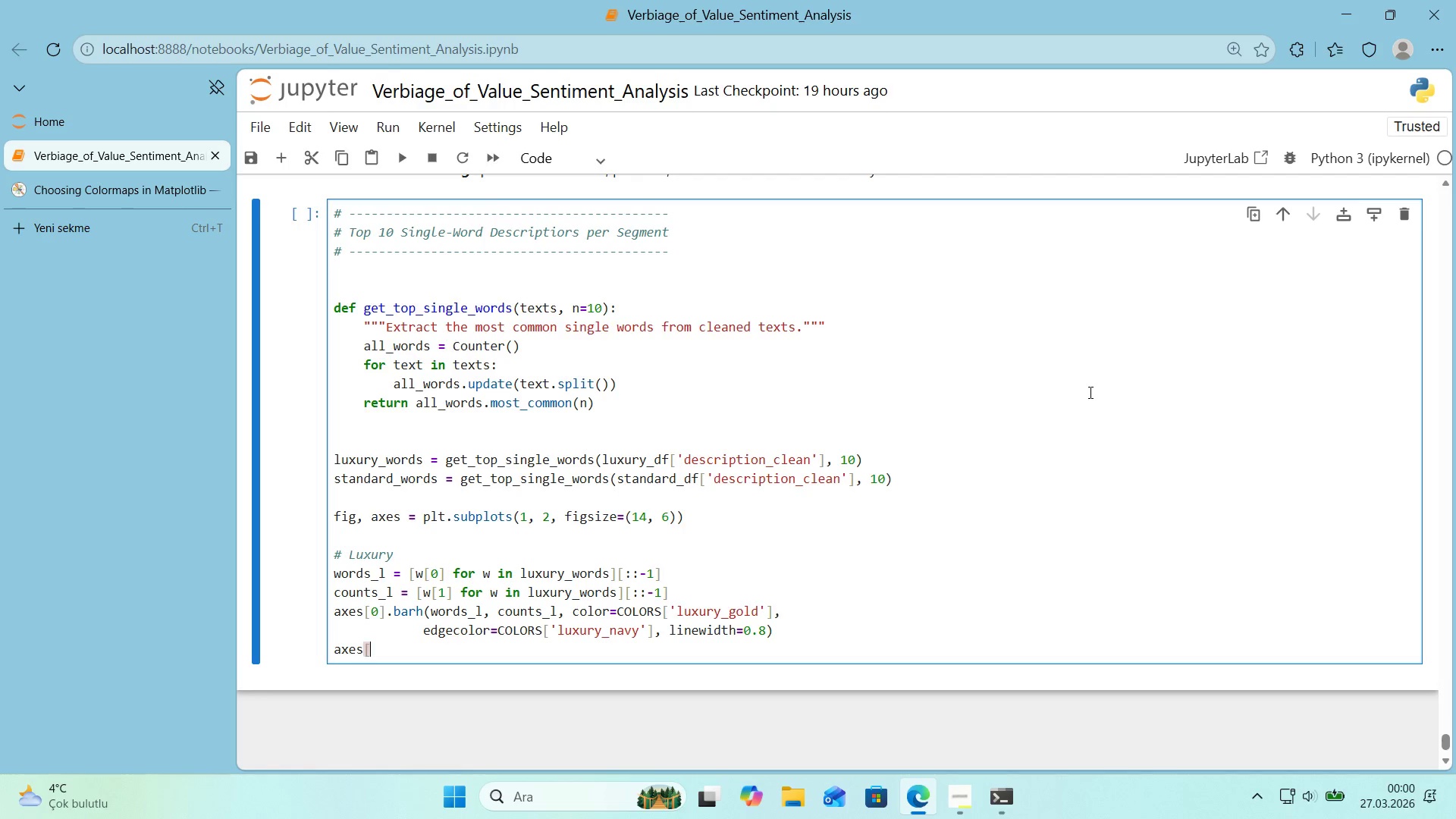 
key(Alt+Control+9)
 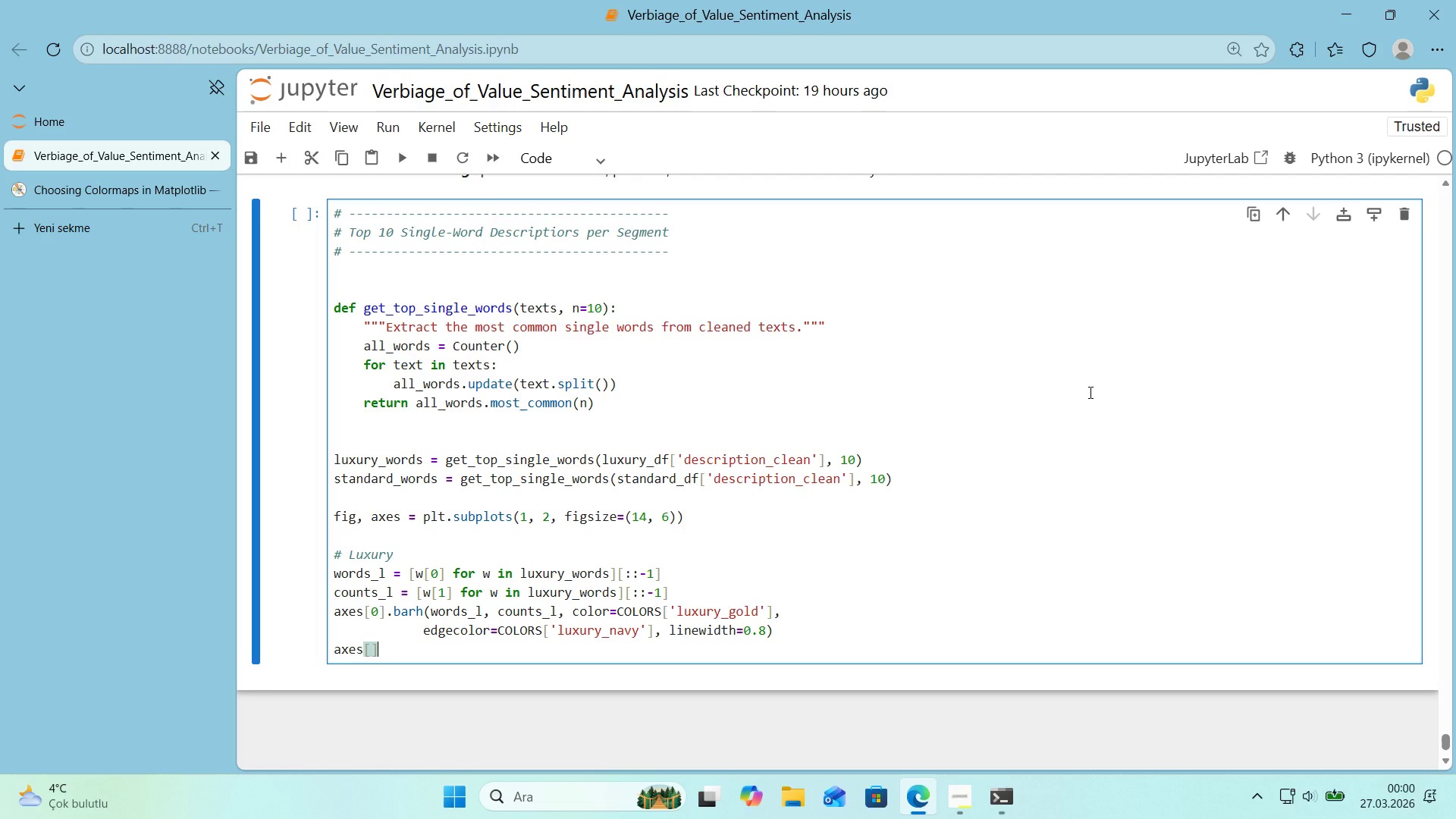 
key(ArrowLeft)
 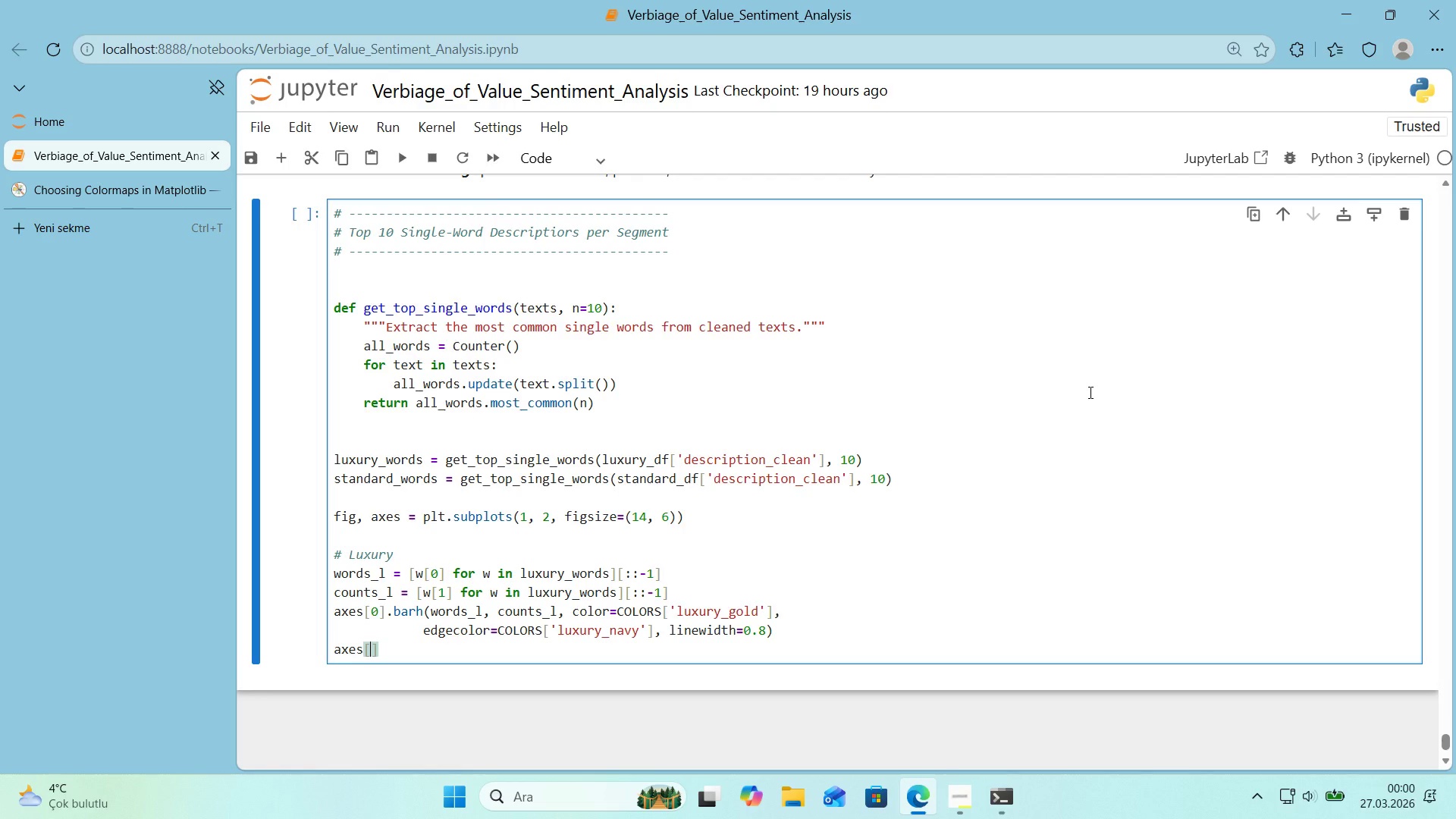 
key(ArrowRight)
 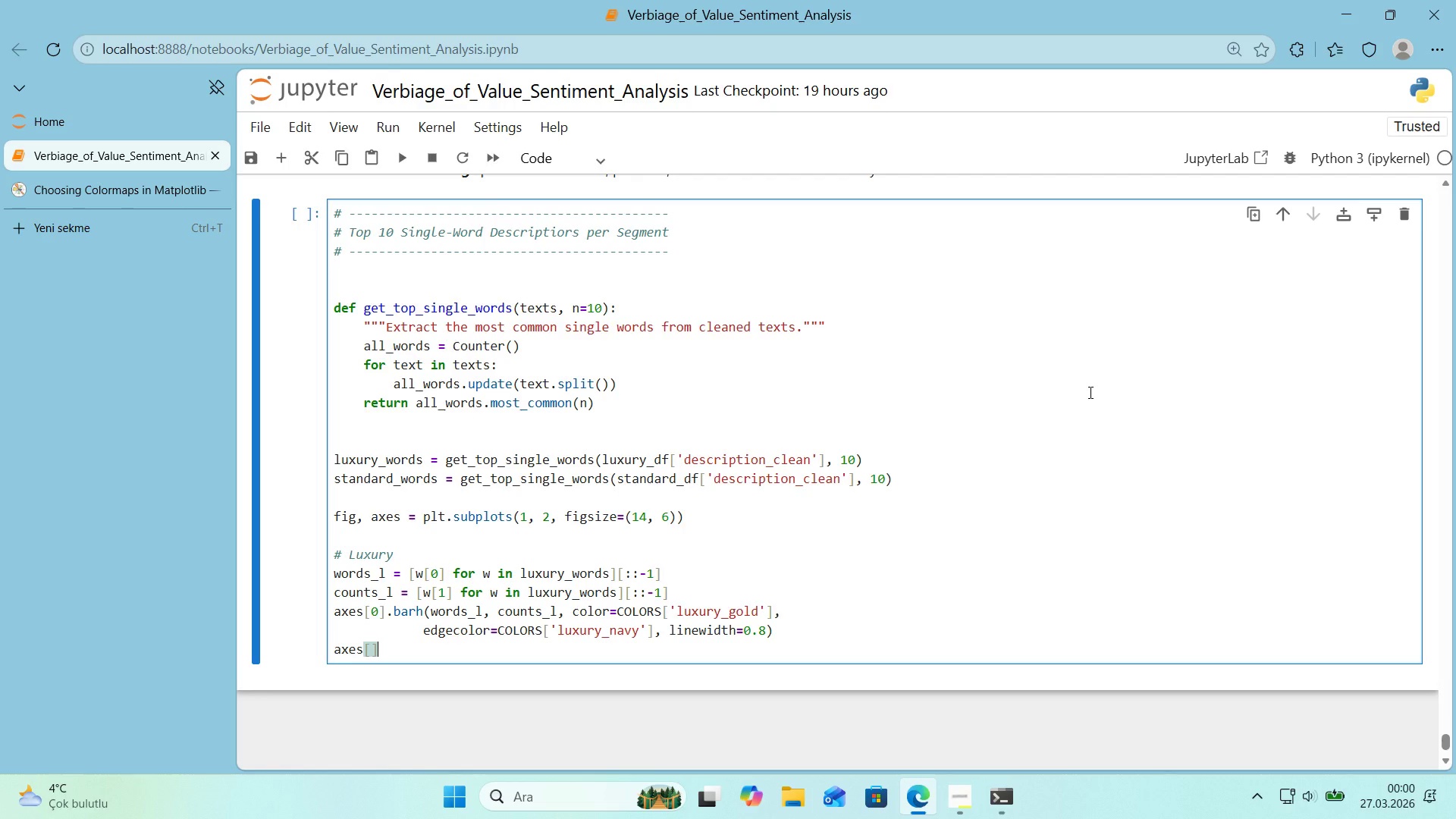 
key(ArrowRight)
 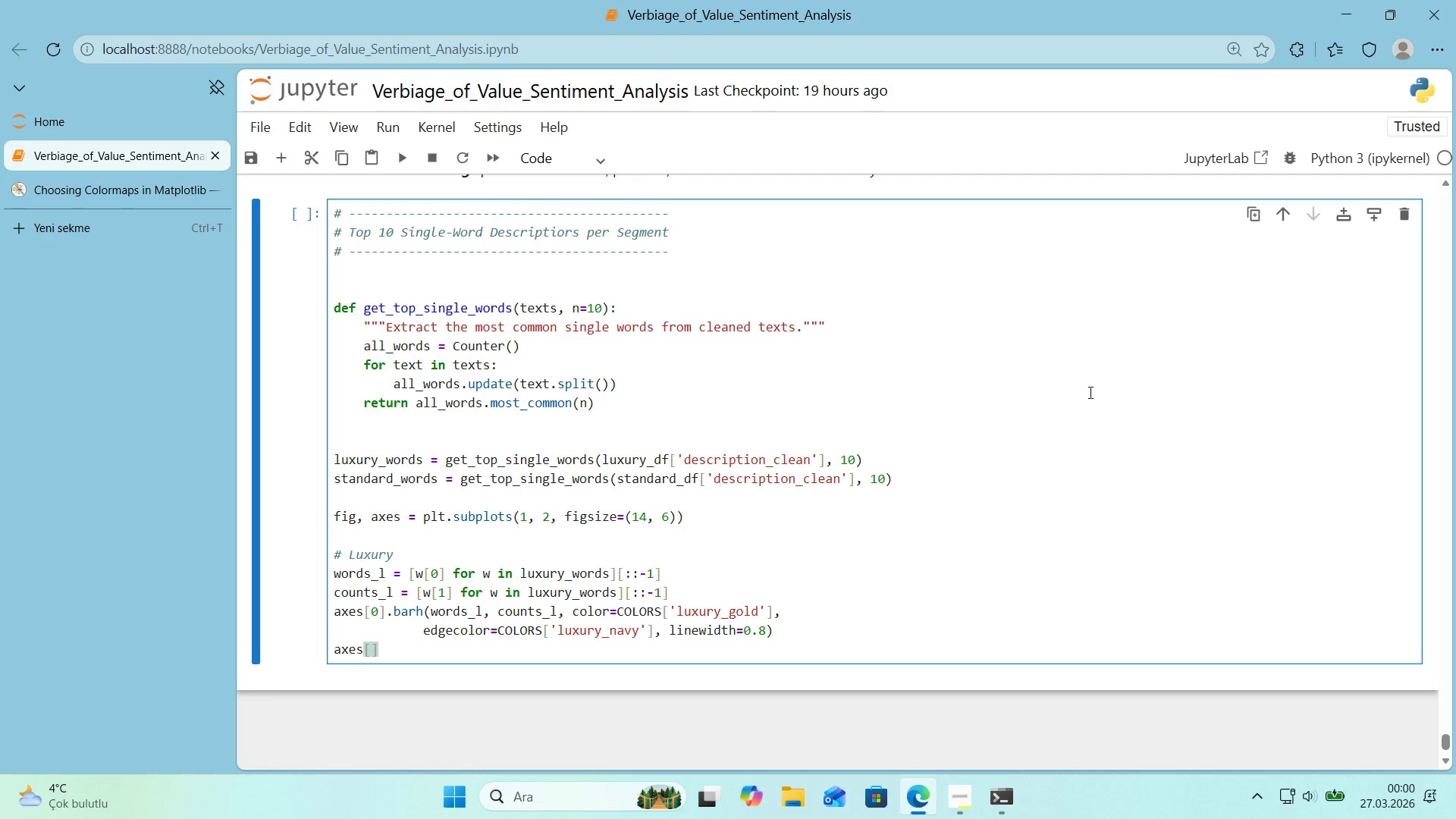 
type(.set_xlabel()
key(Backspace)
type(*()
 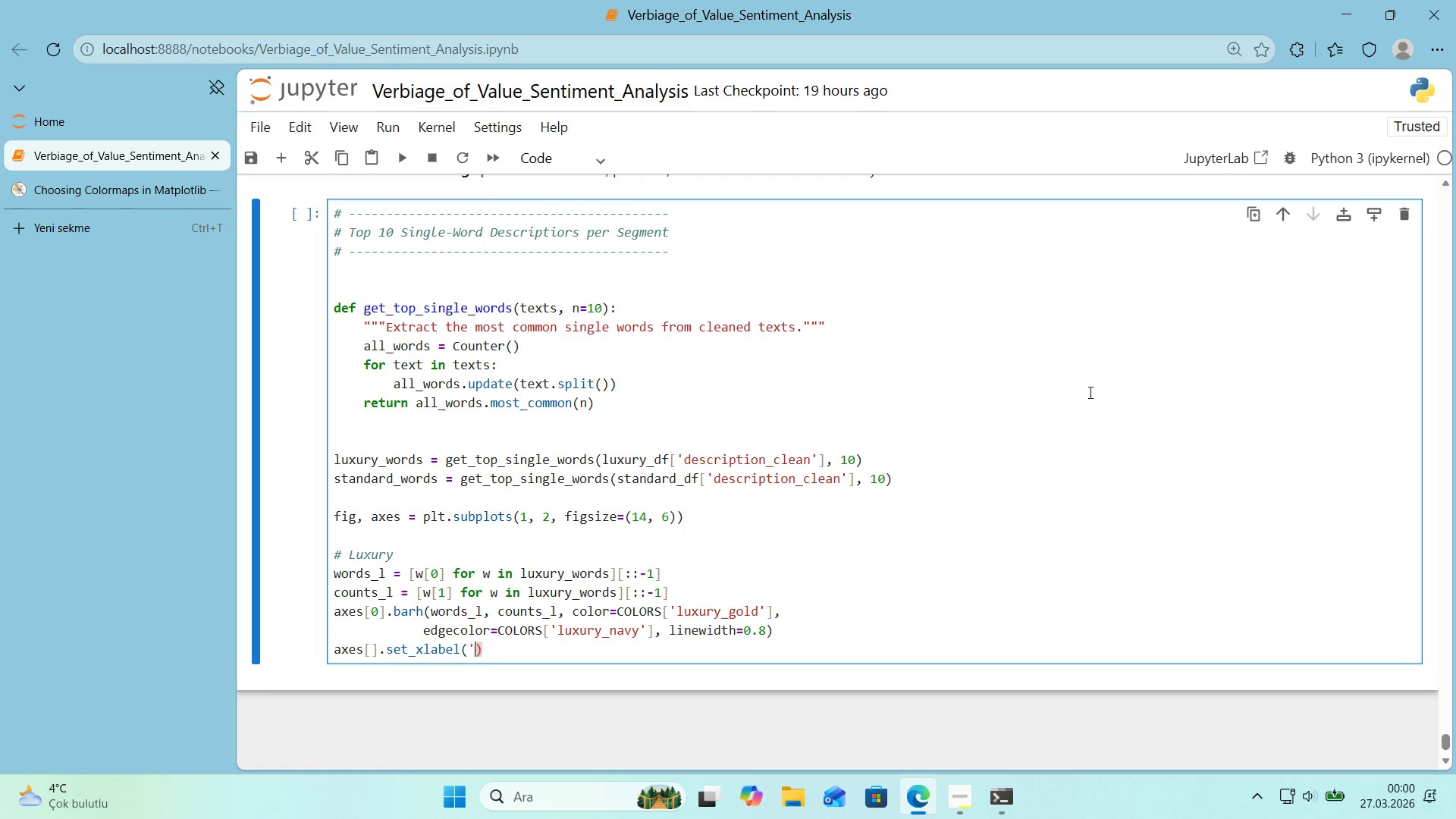 
 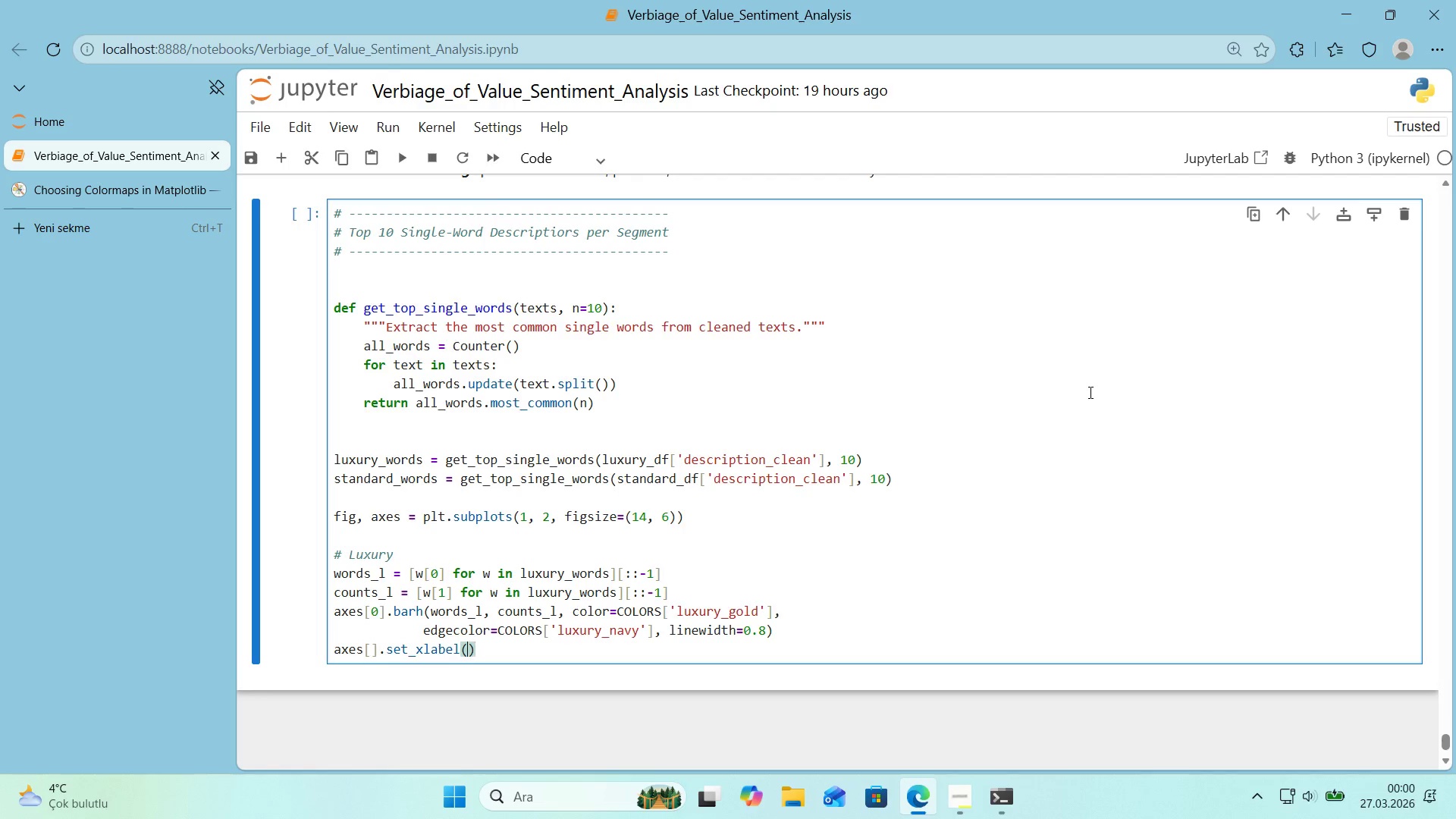 
key(ArrowLeft)
 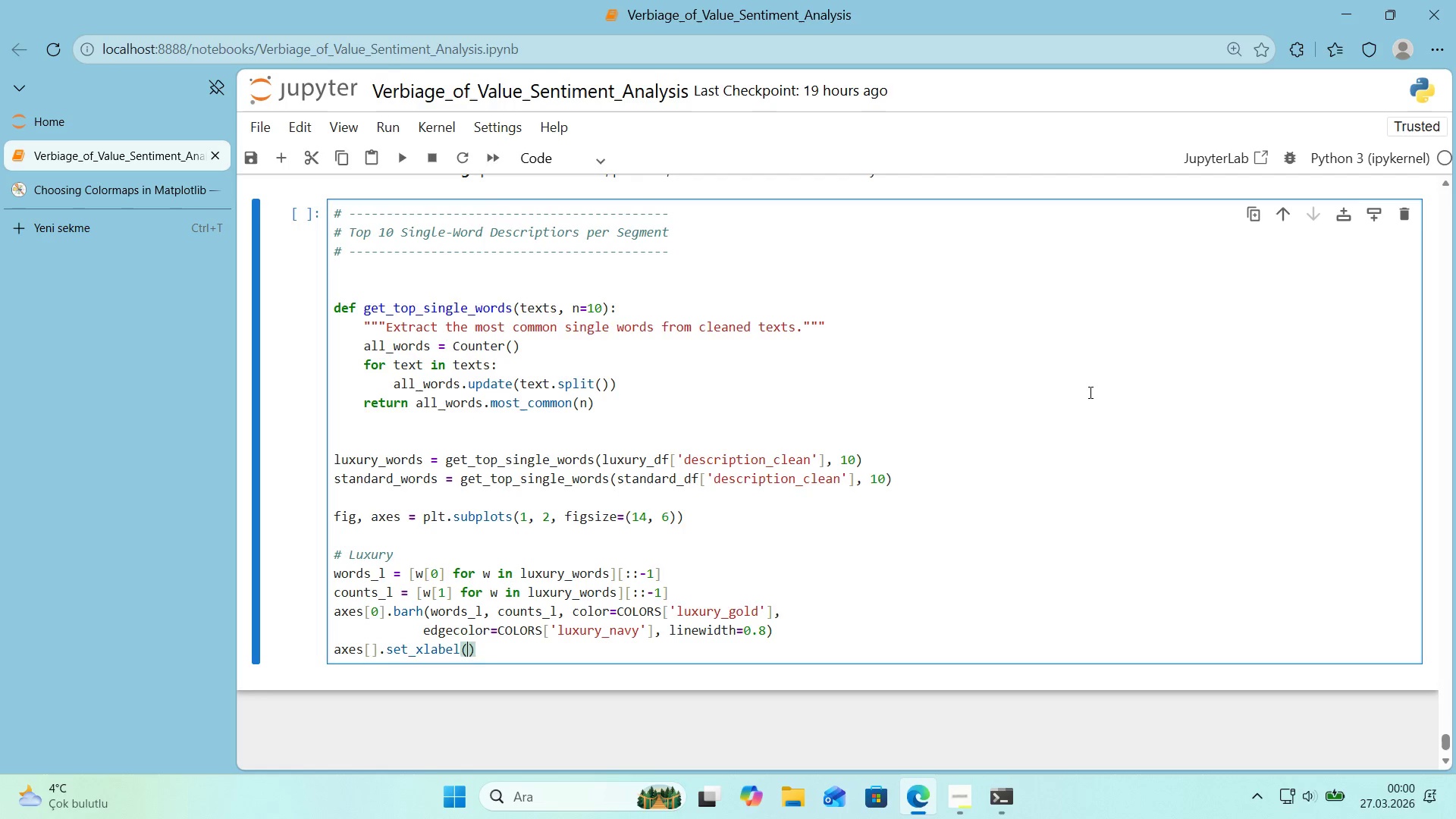 
type(@@)
 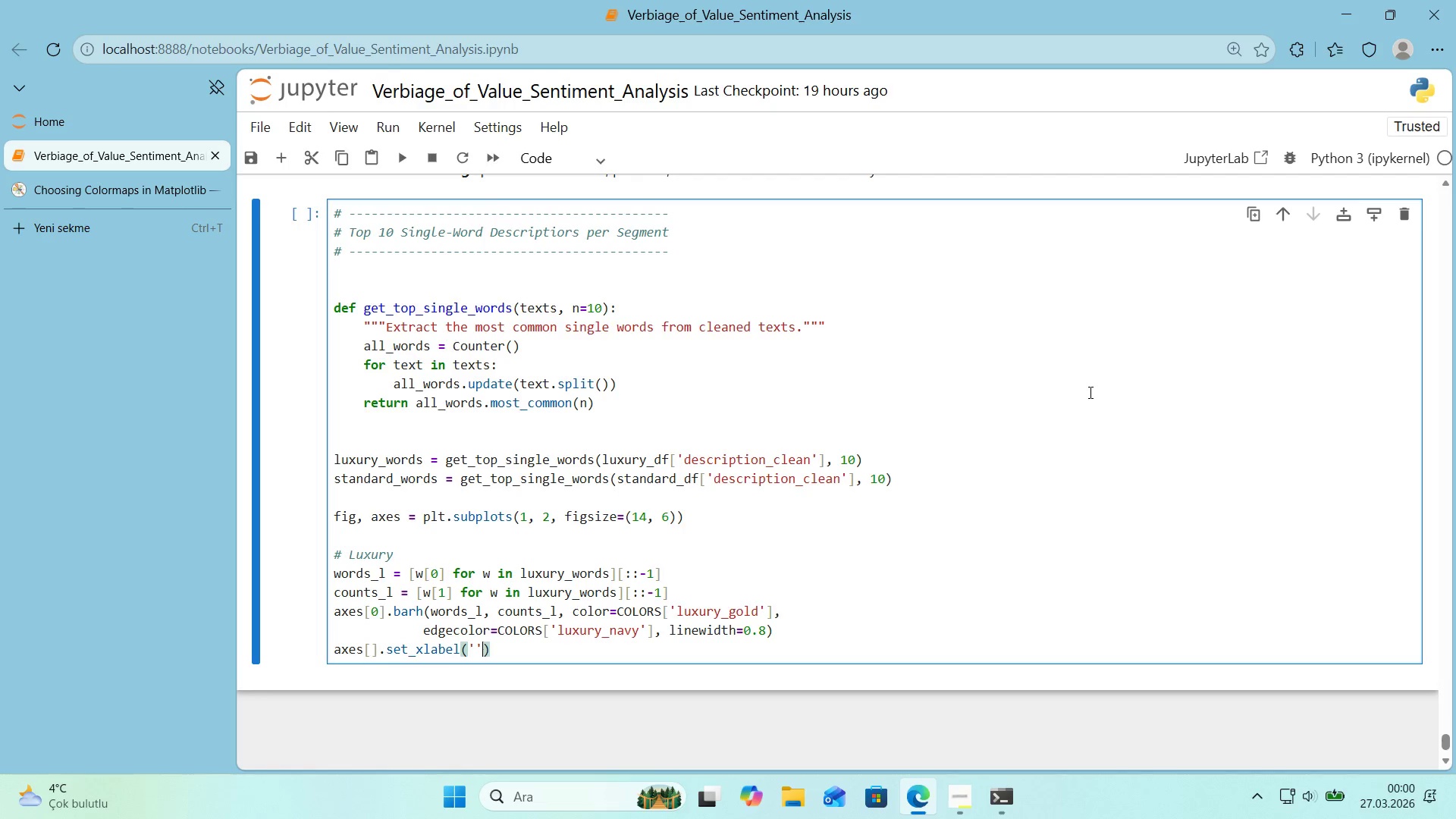 
key(ArrowLeft)
 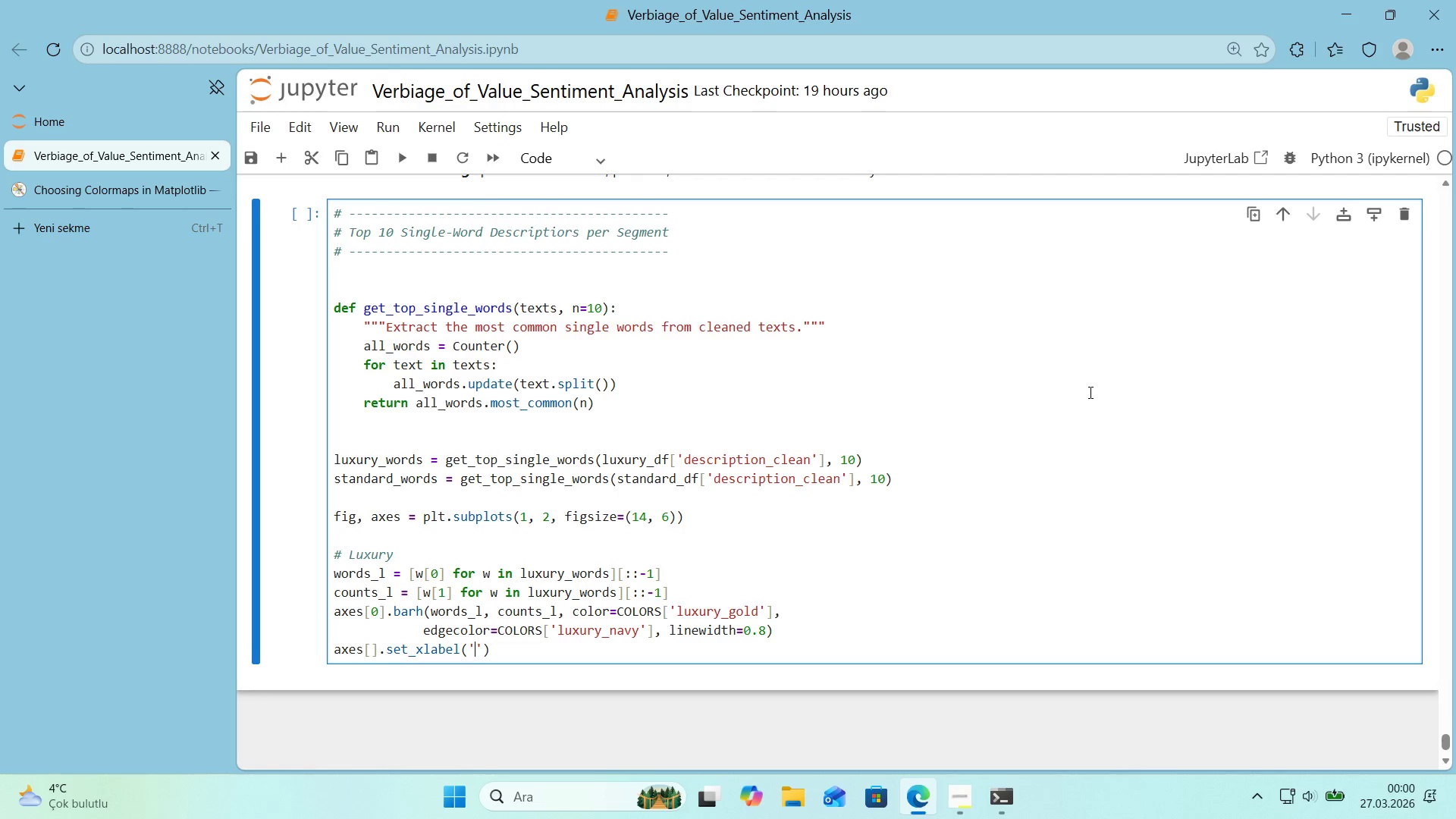 
type(Frequnecy)
 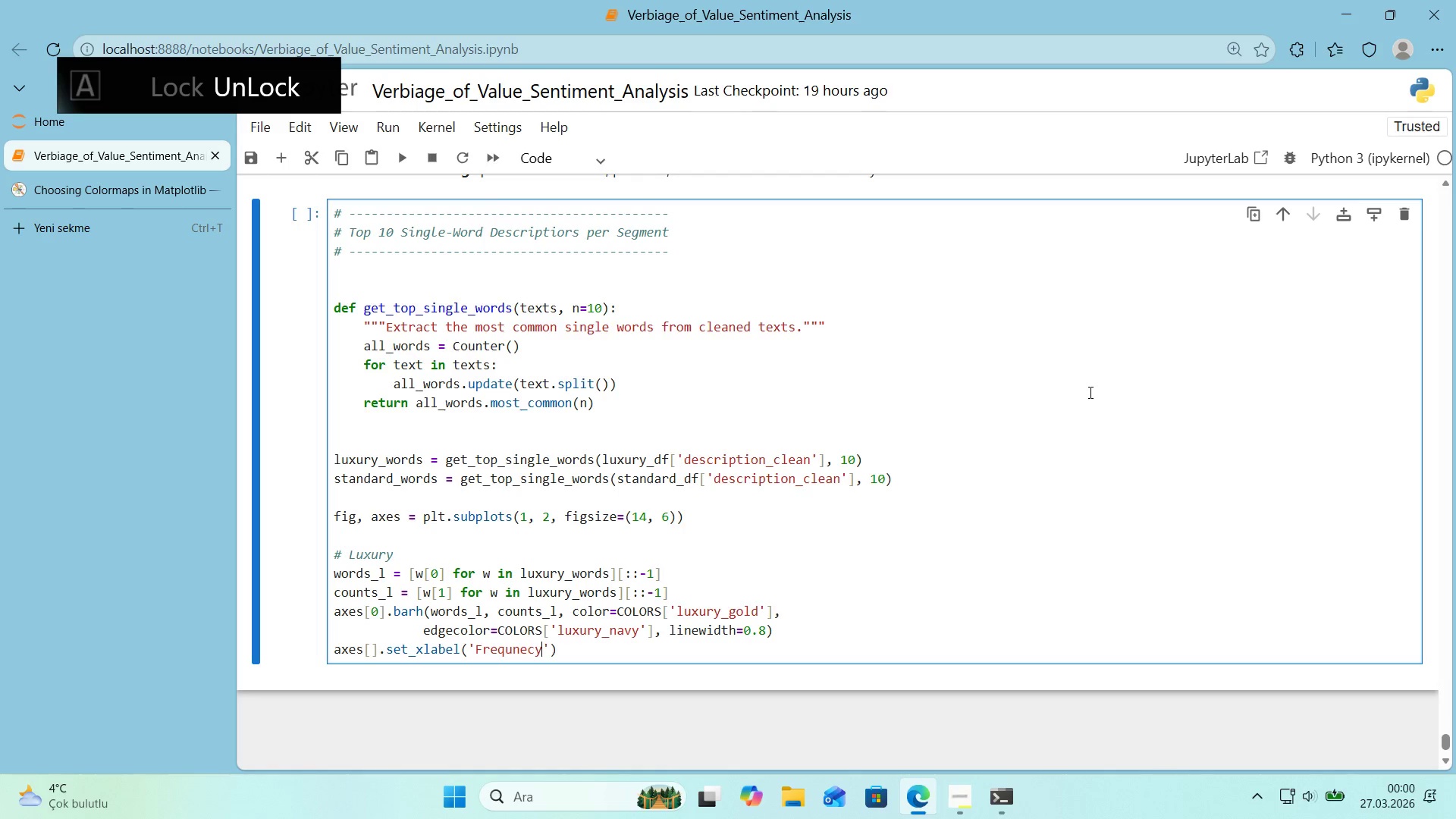 
key(ArrowRight)
 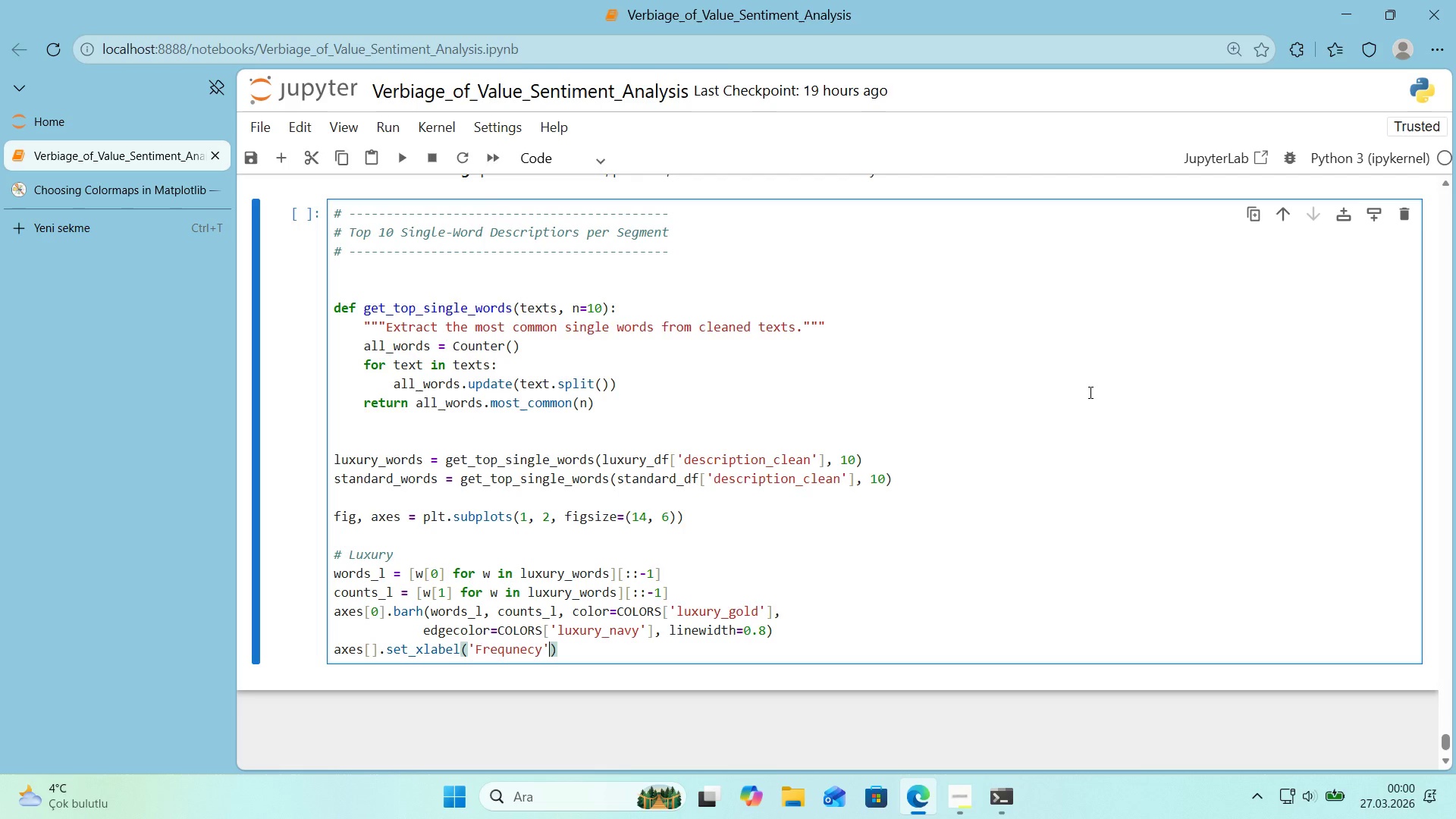 
type(, fontwe'ght)@@)
 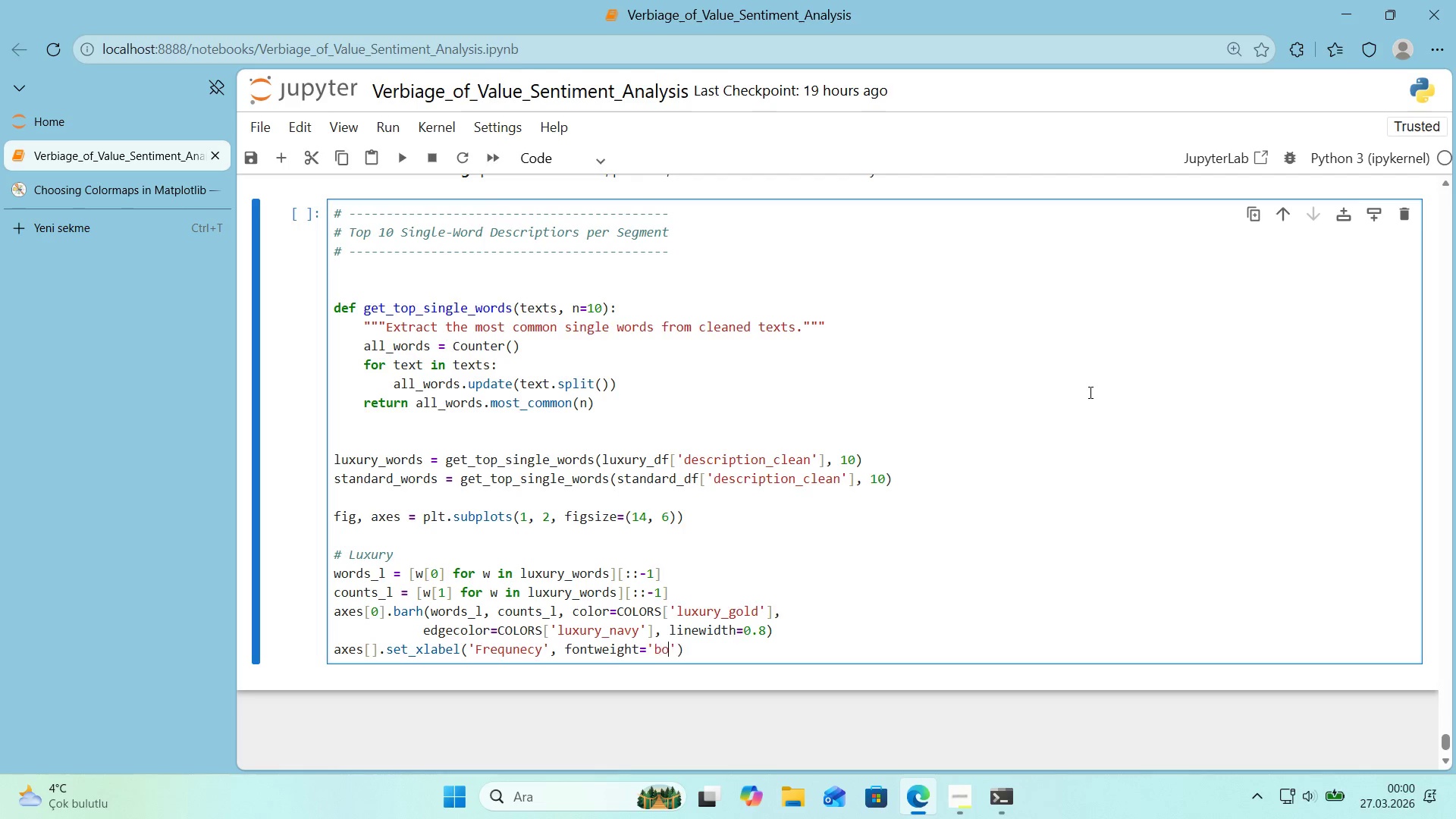 
 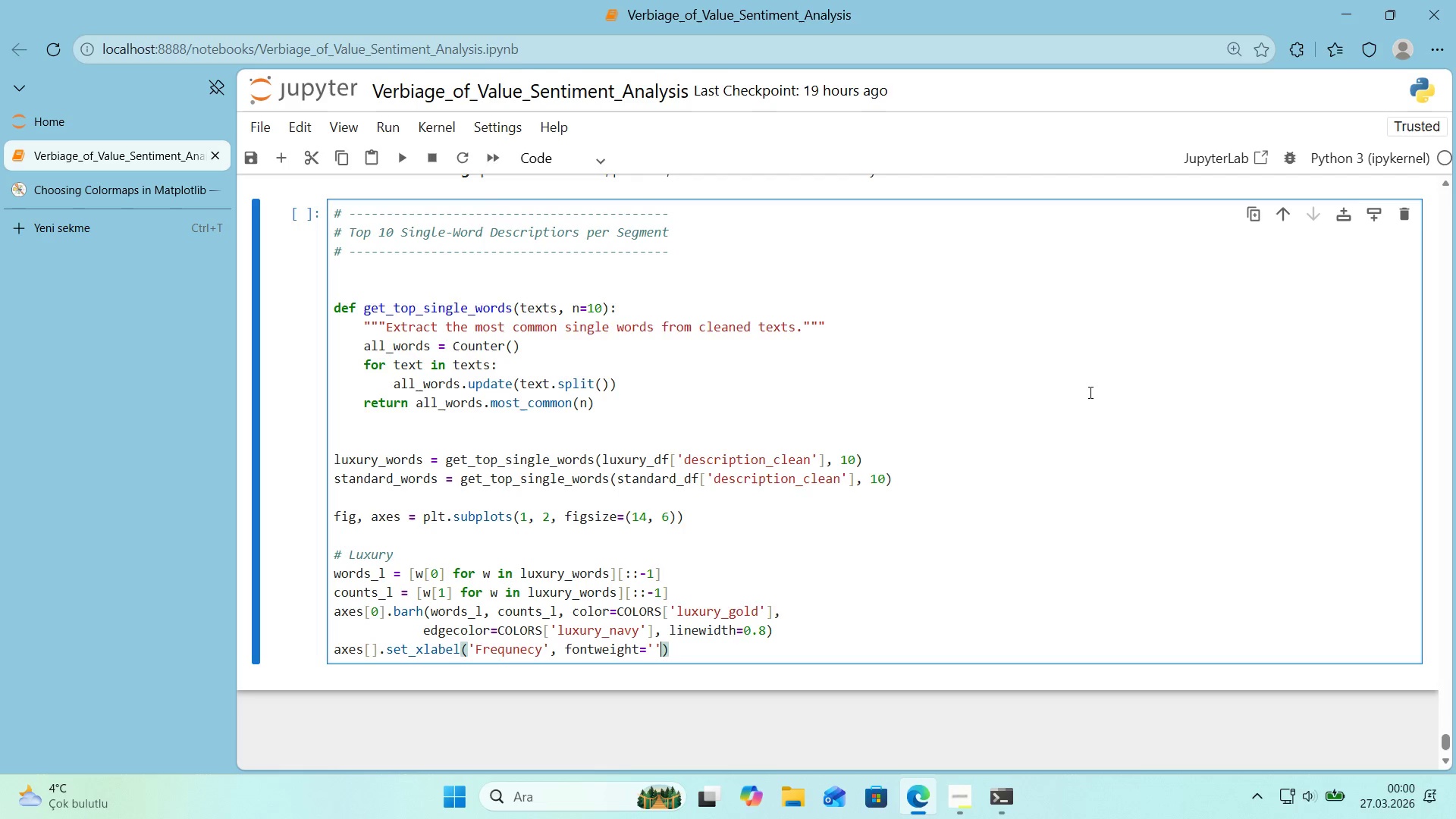 
key(ArrowLeft)
 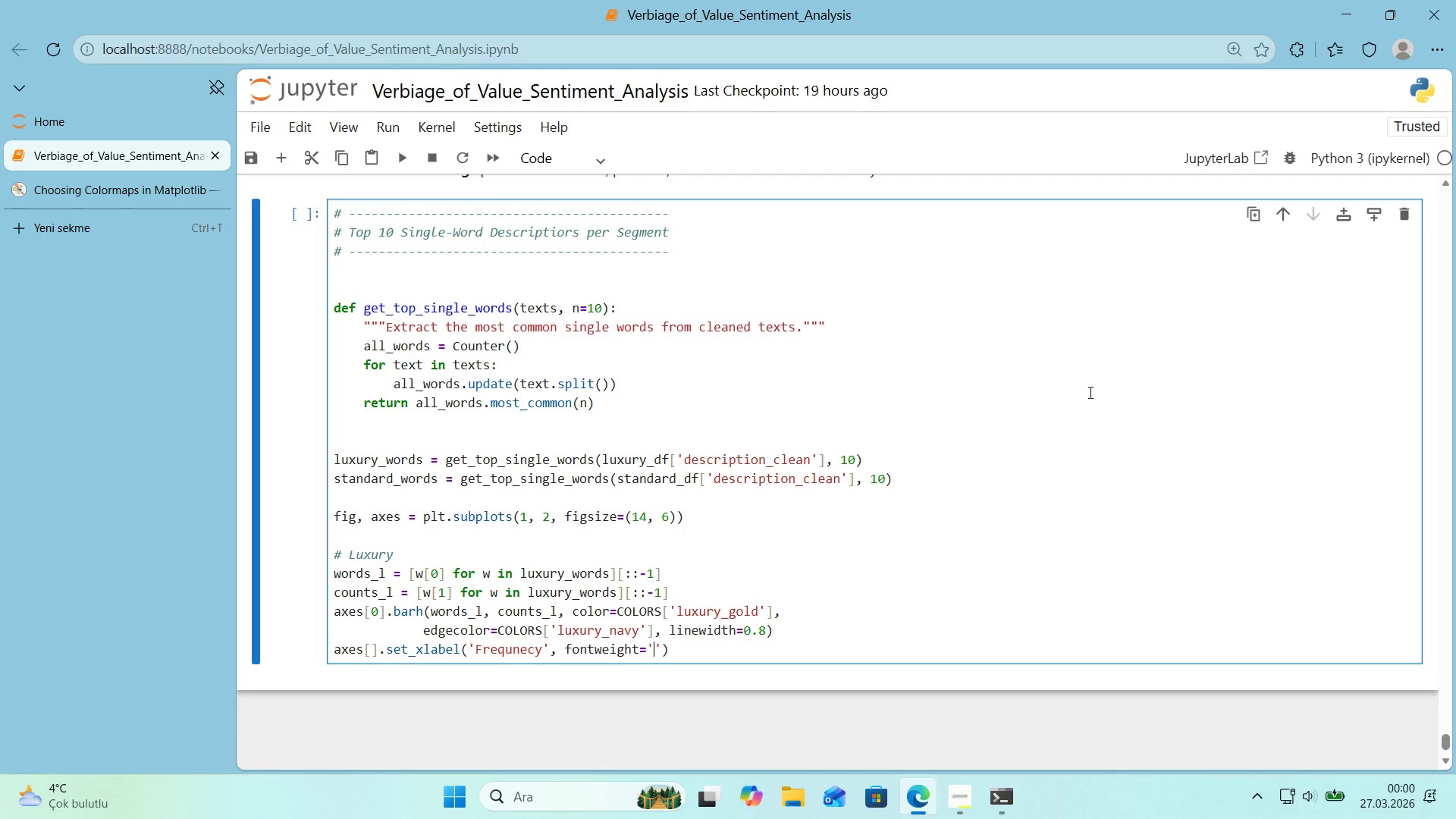 
type(bold)
 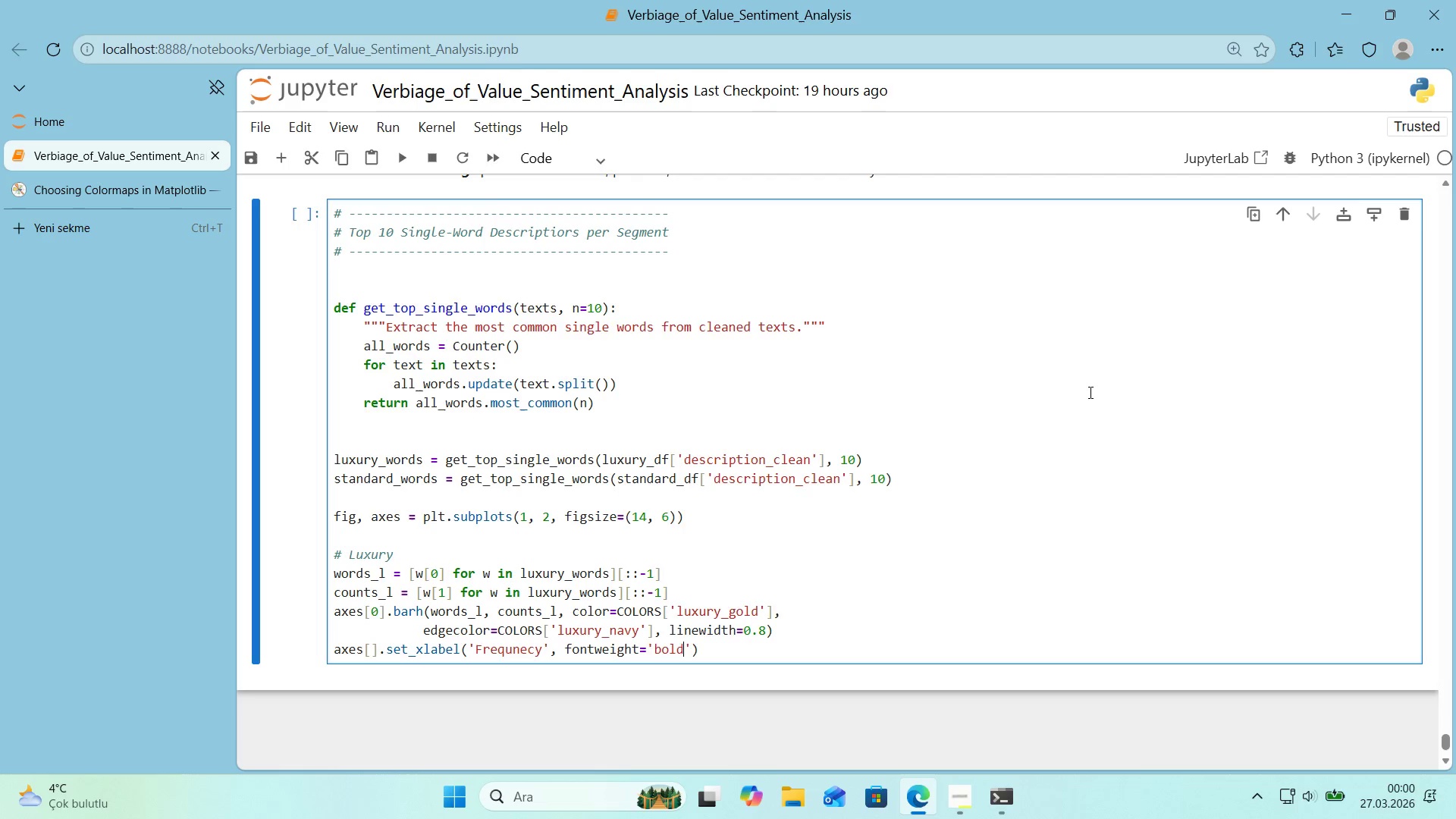 
key(ArrowRight)
 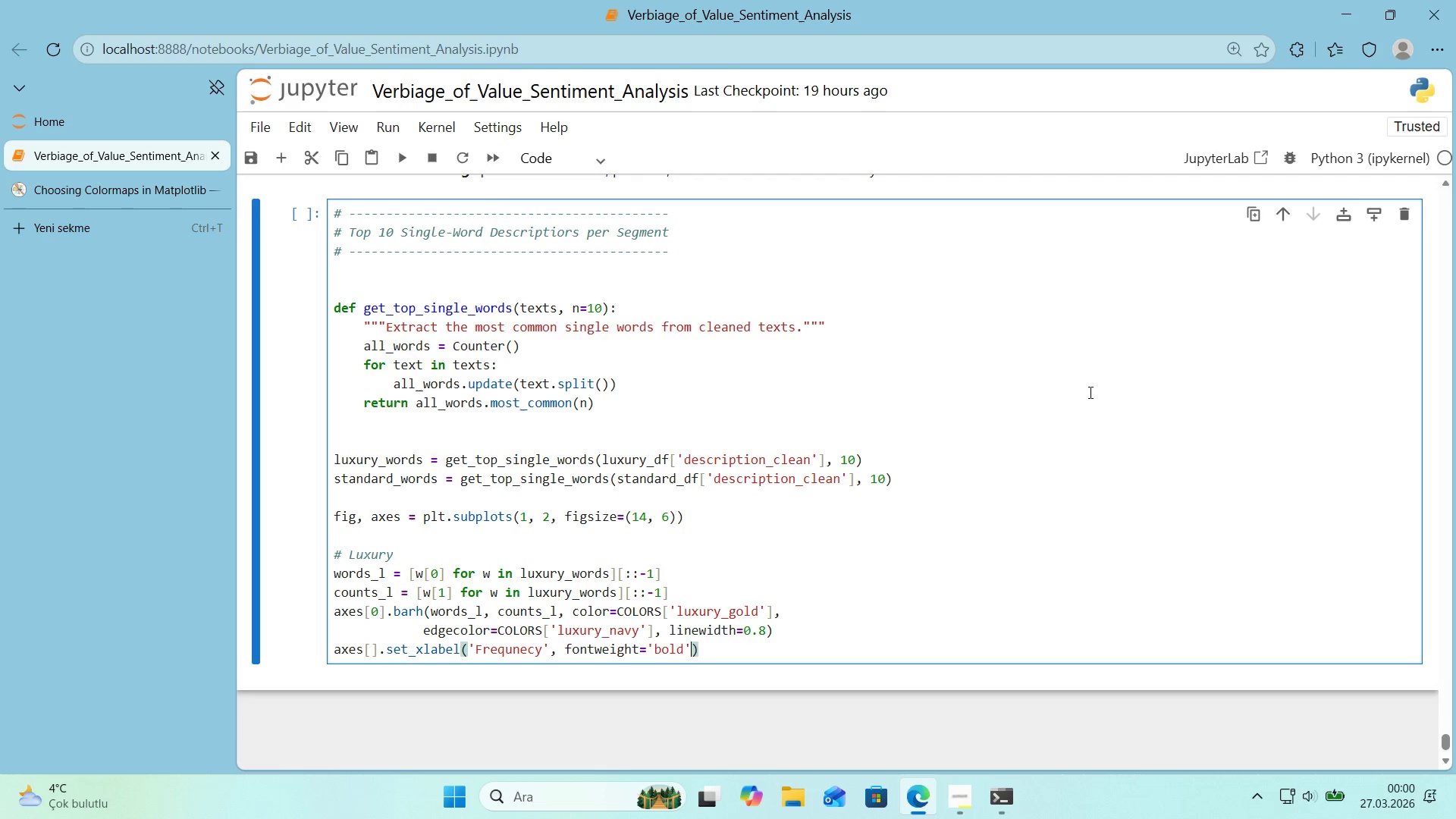 
key(ArrowRight)
 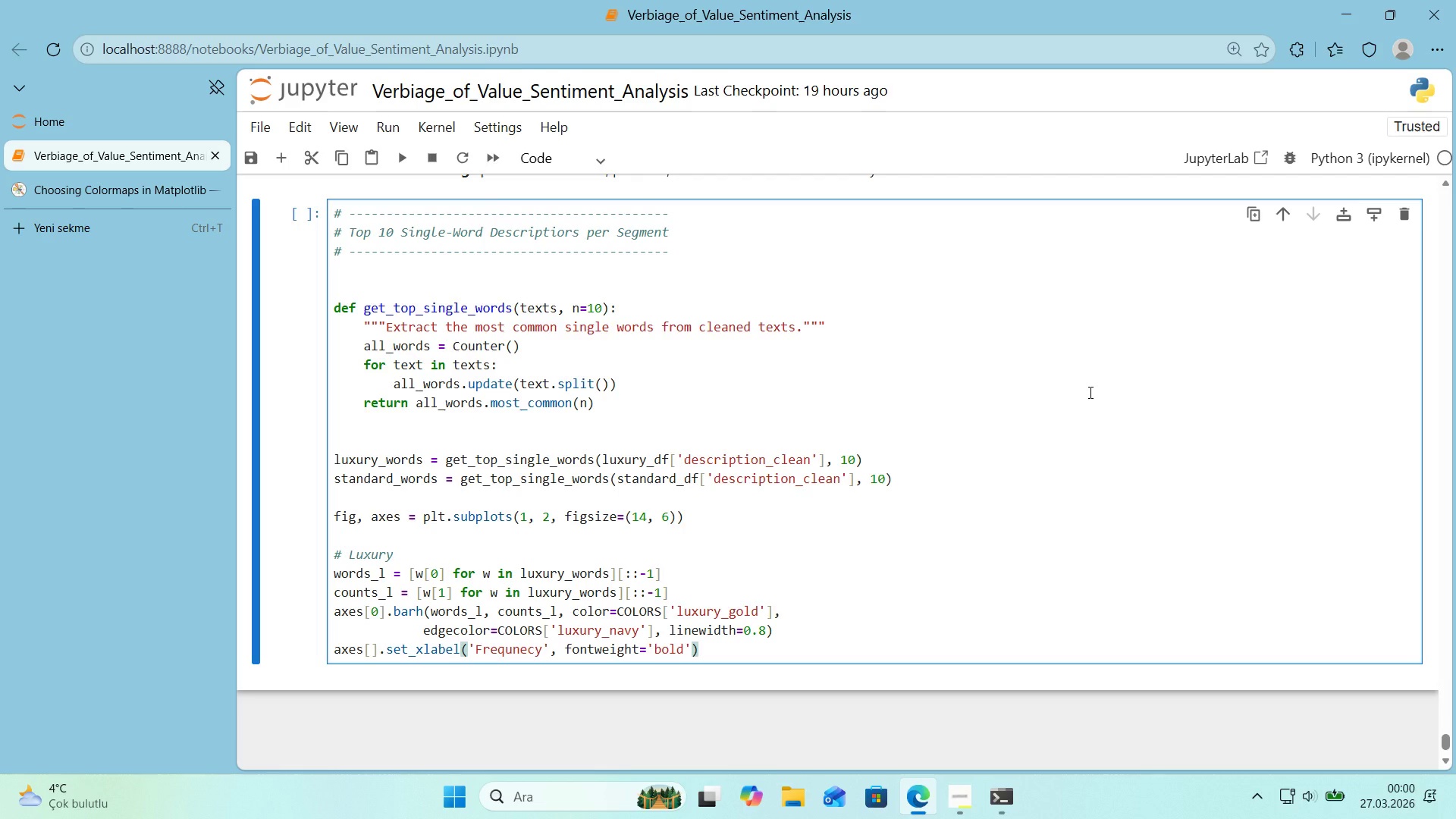 
key(Enter)
 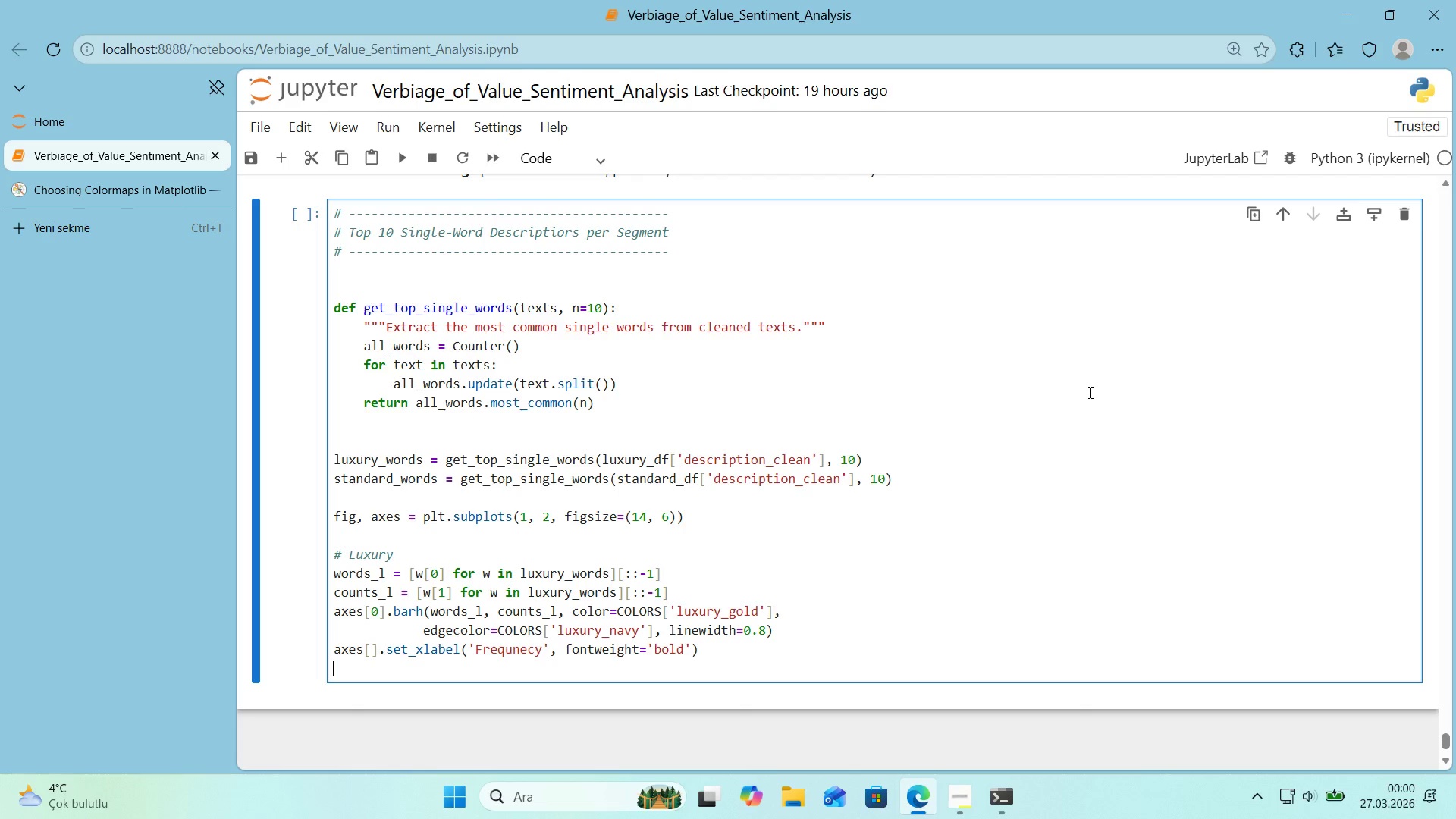 
type(axes)
 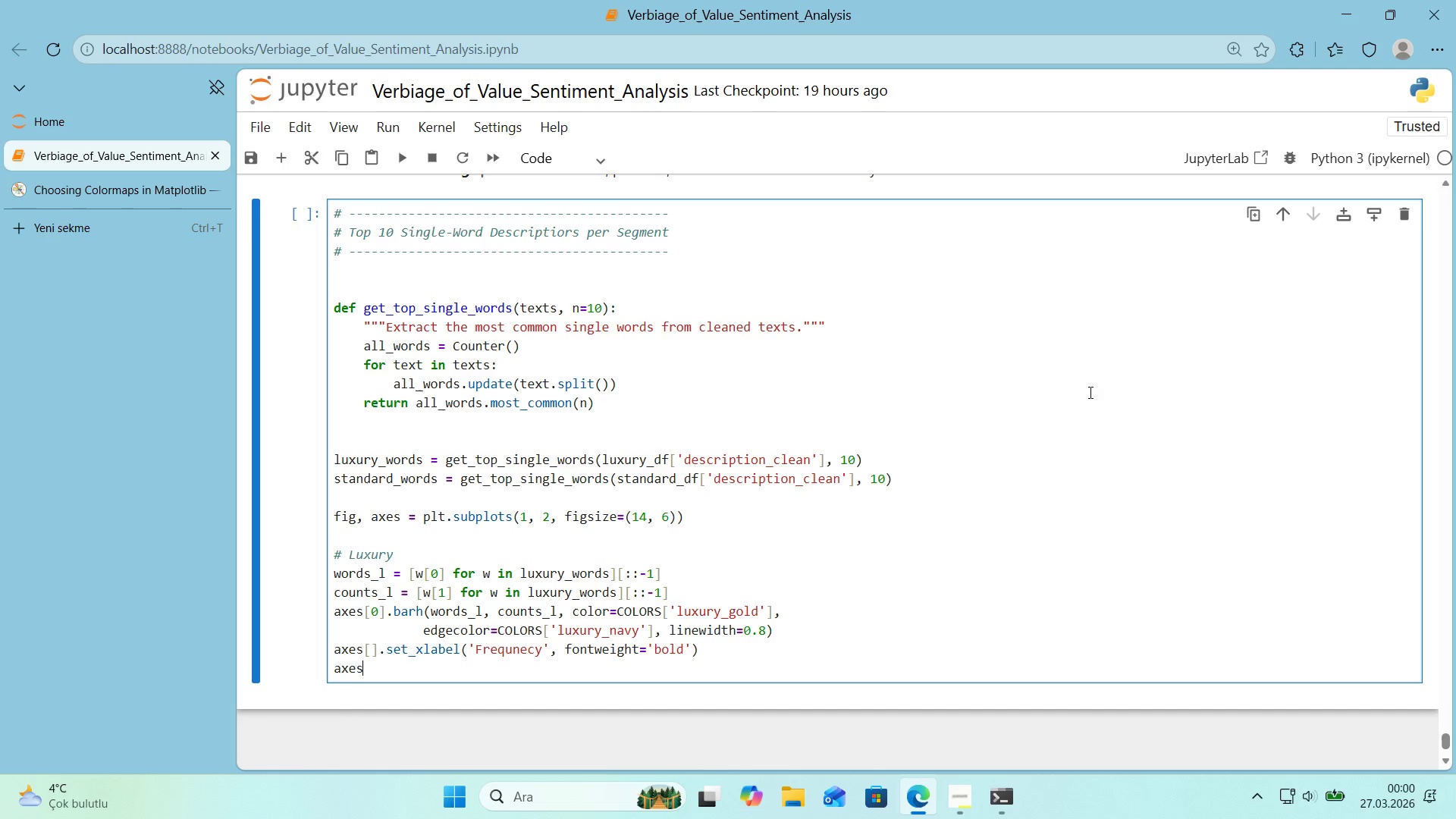 
key(Alt+Control+8)
 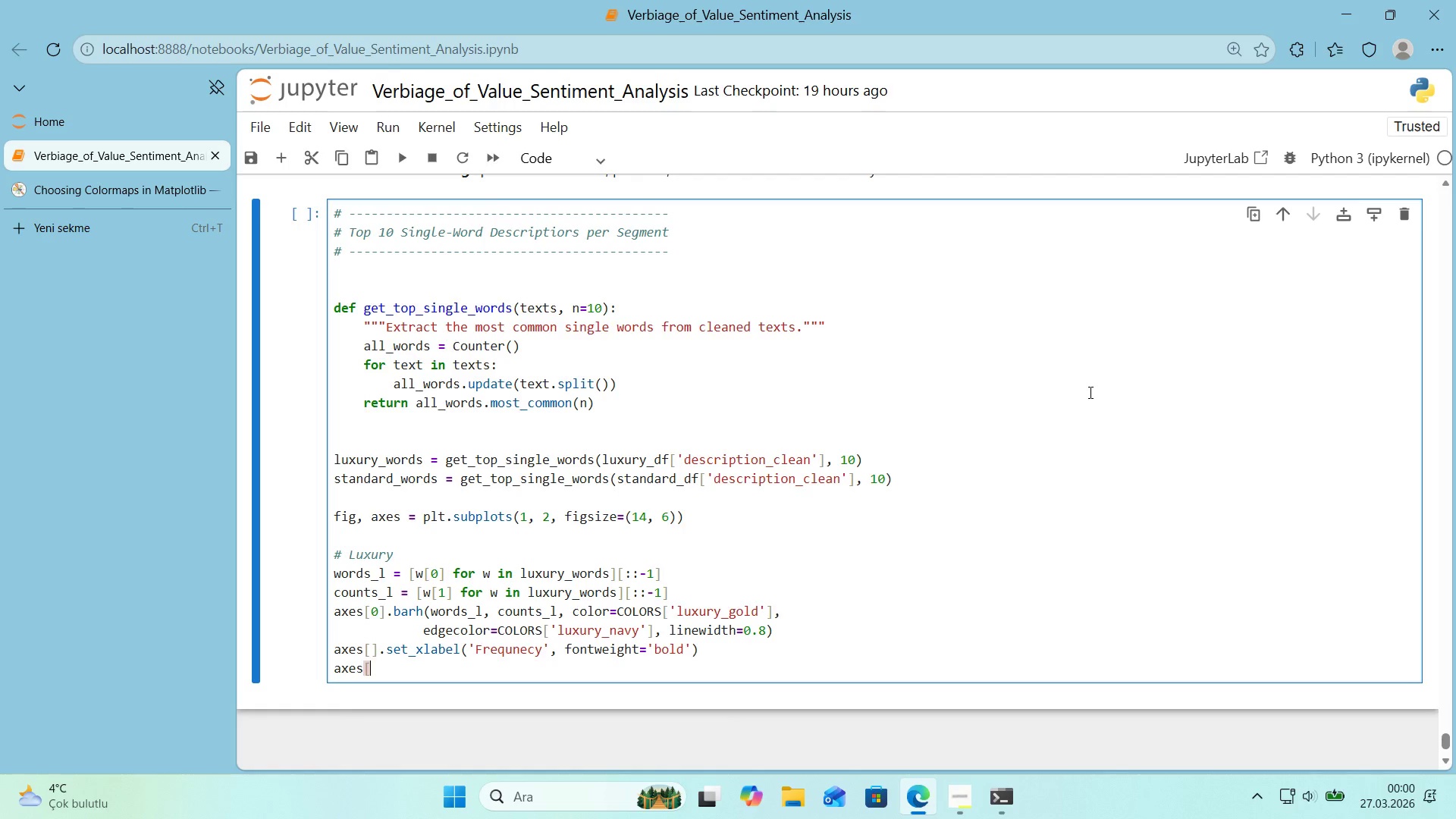 
key(Alt+Control+9)
 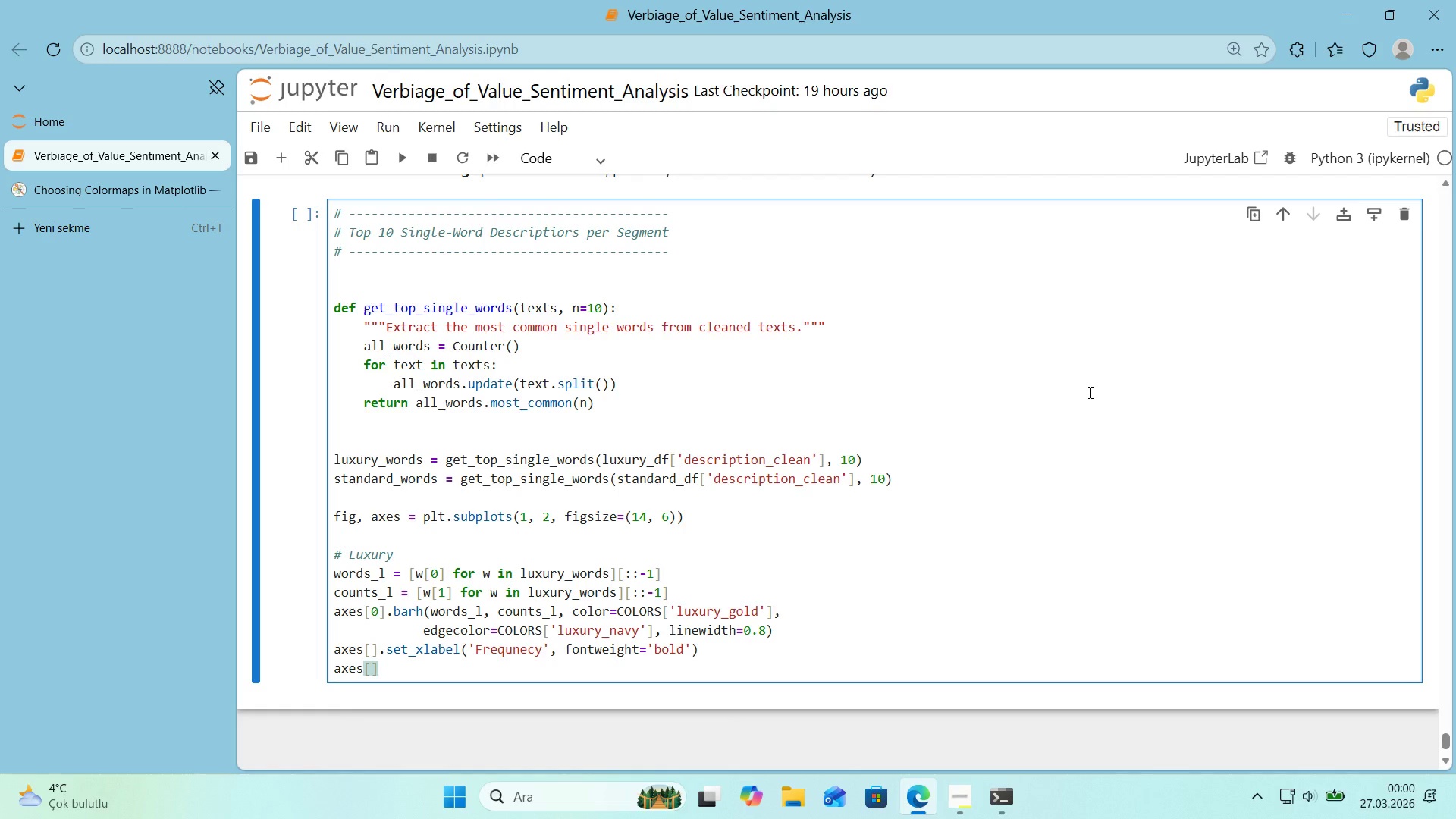 
key(ArrowLeft)
 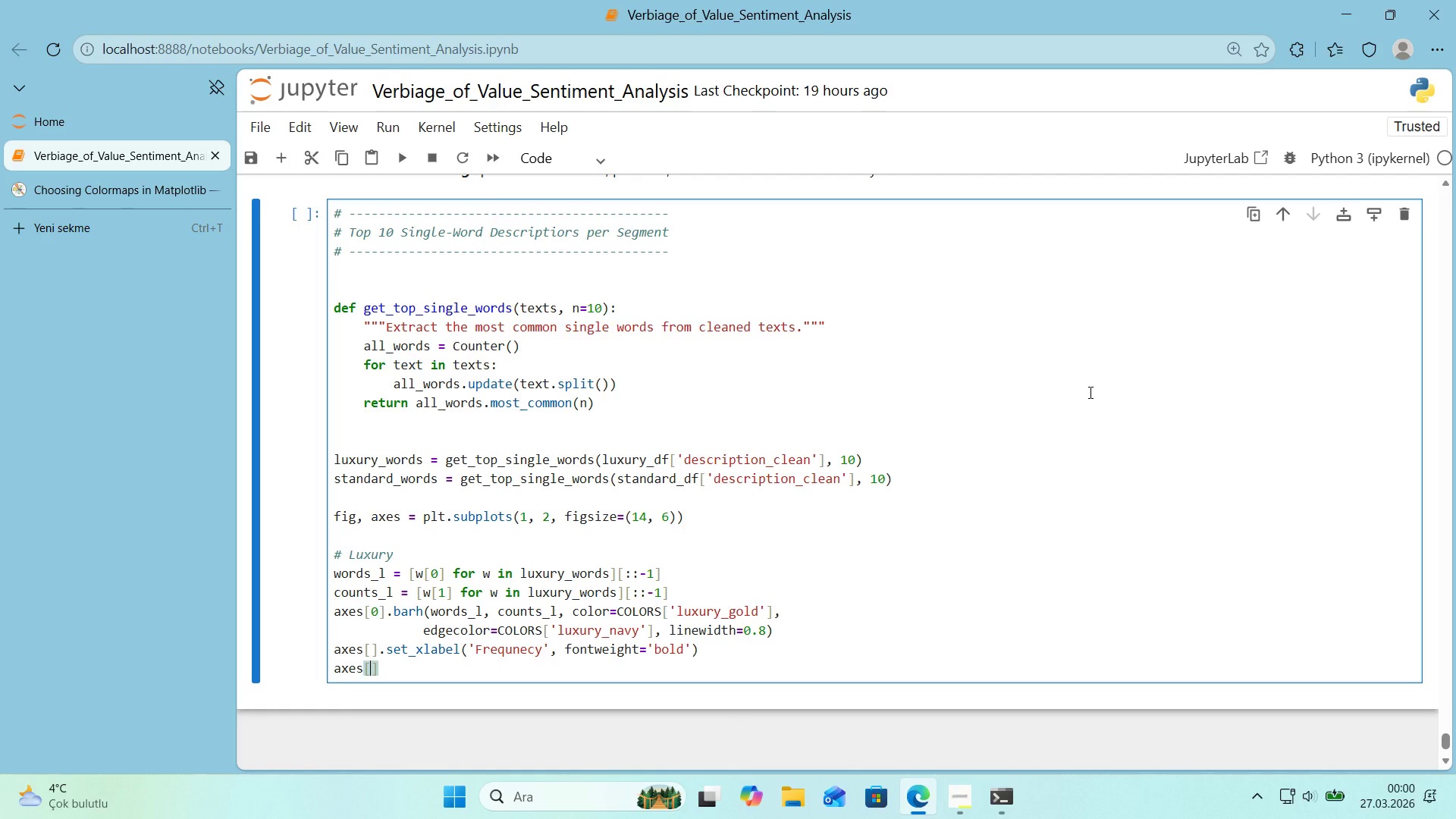 
key(Numpad0)
 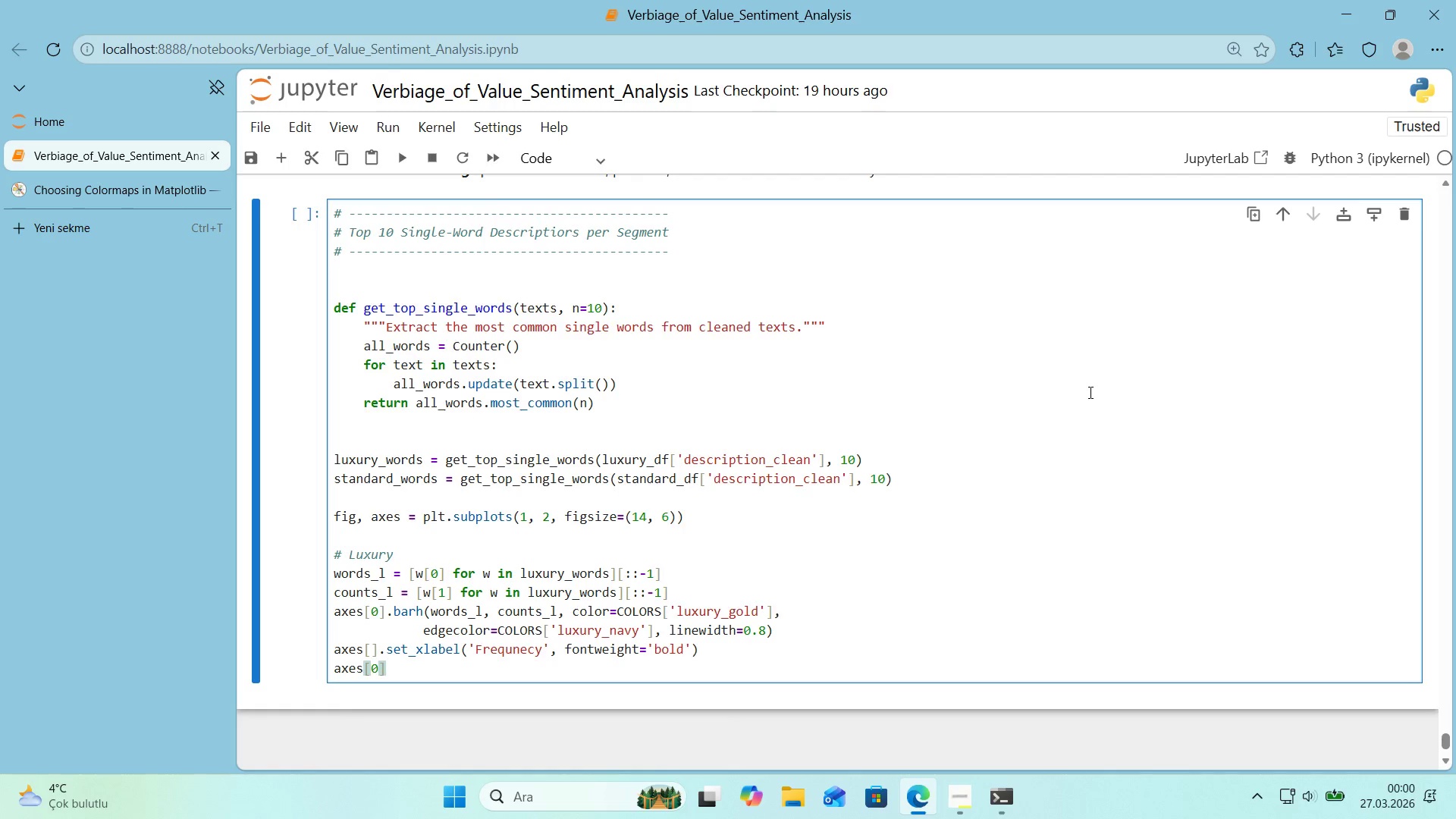 
key(ArrowRight)
 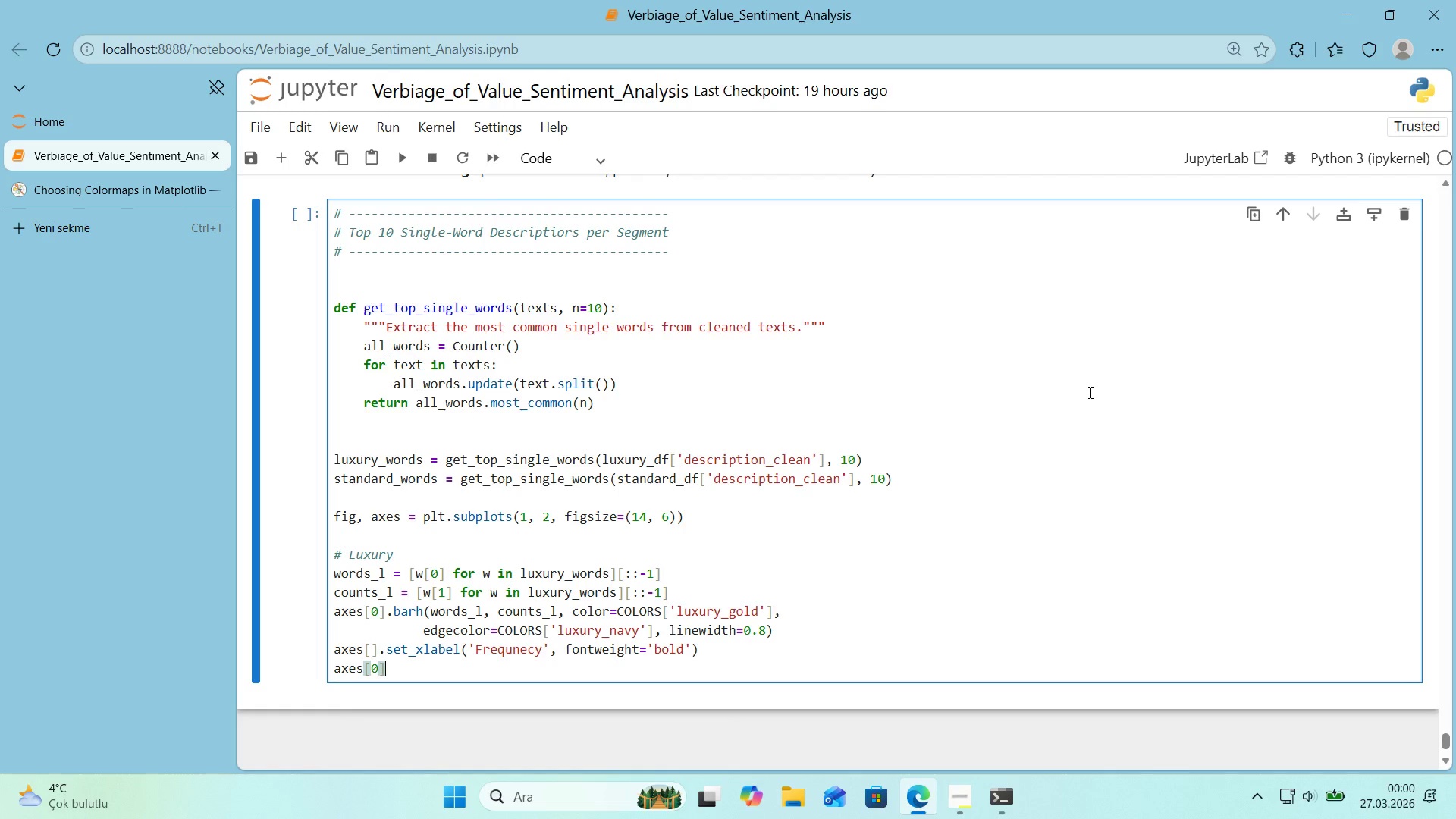 
type(.set_t'tle()
key(Backspace)
type(*()
 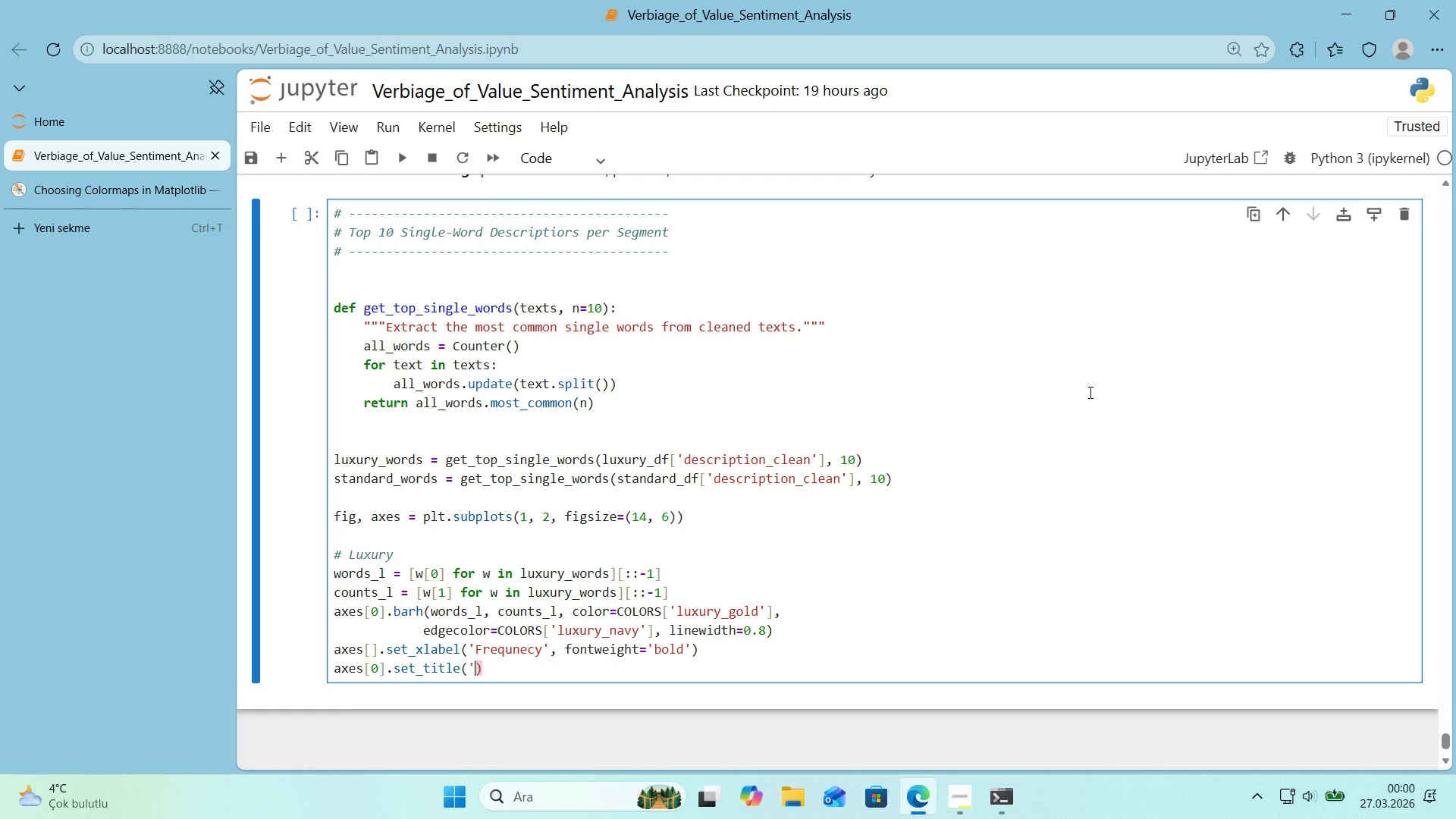 
 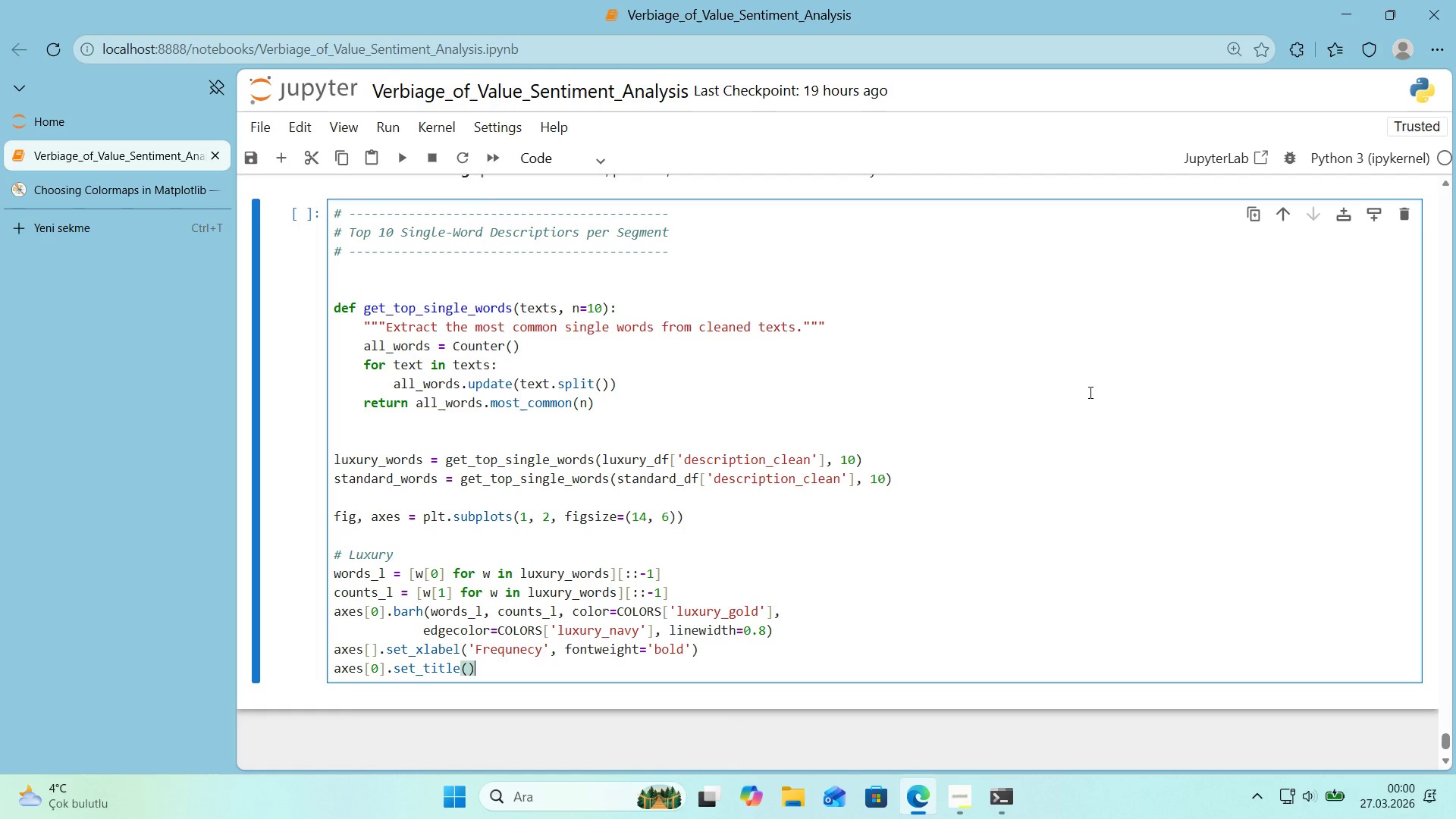 
key(ArrowLeft)
 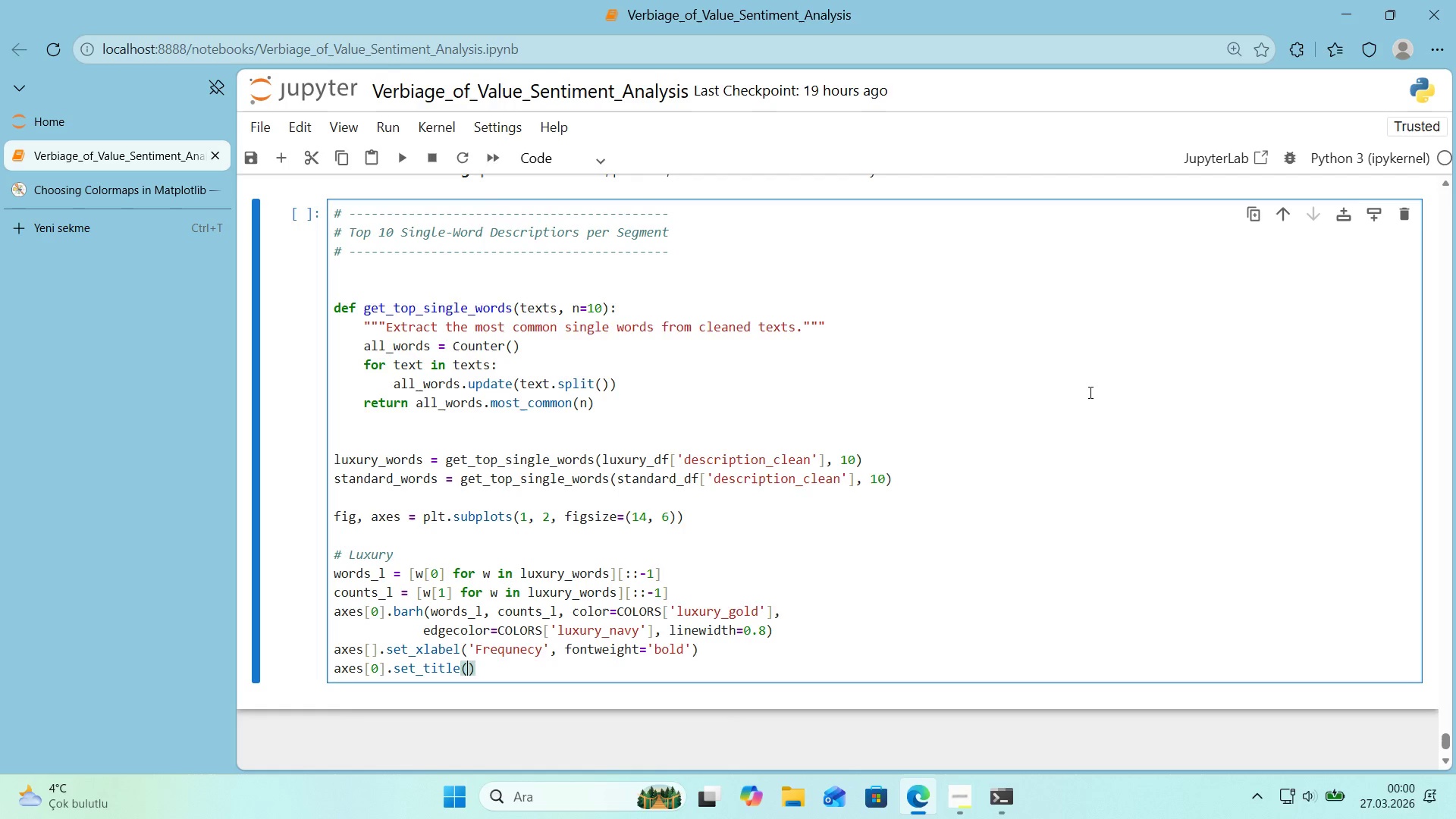 
type(@@)
 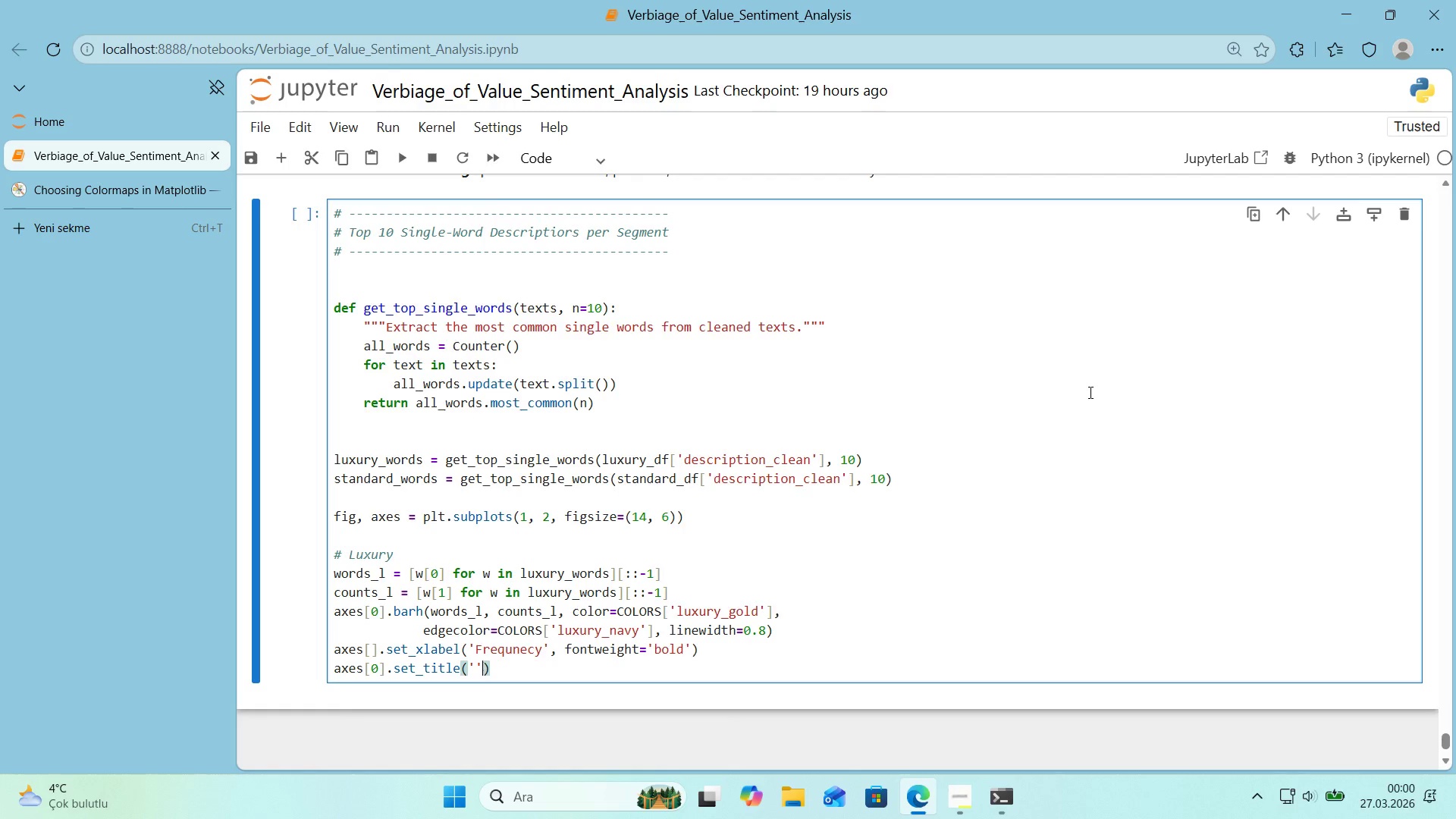 
key(ArrowLeft)
 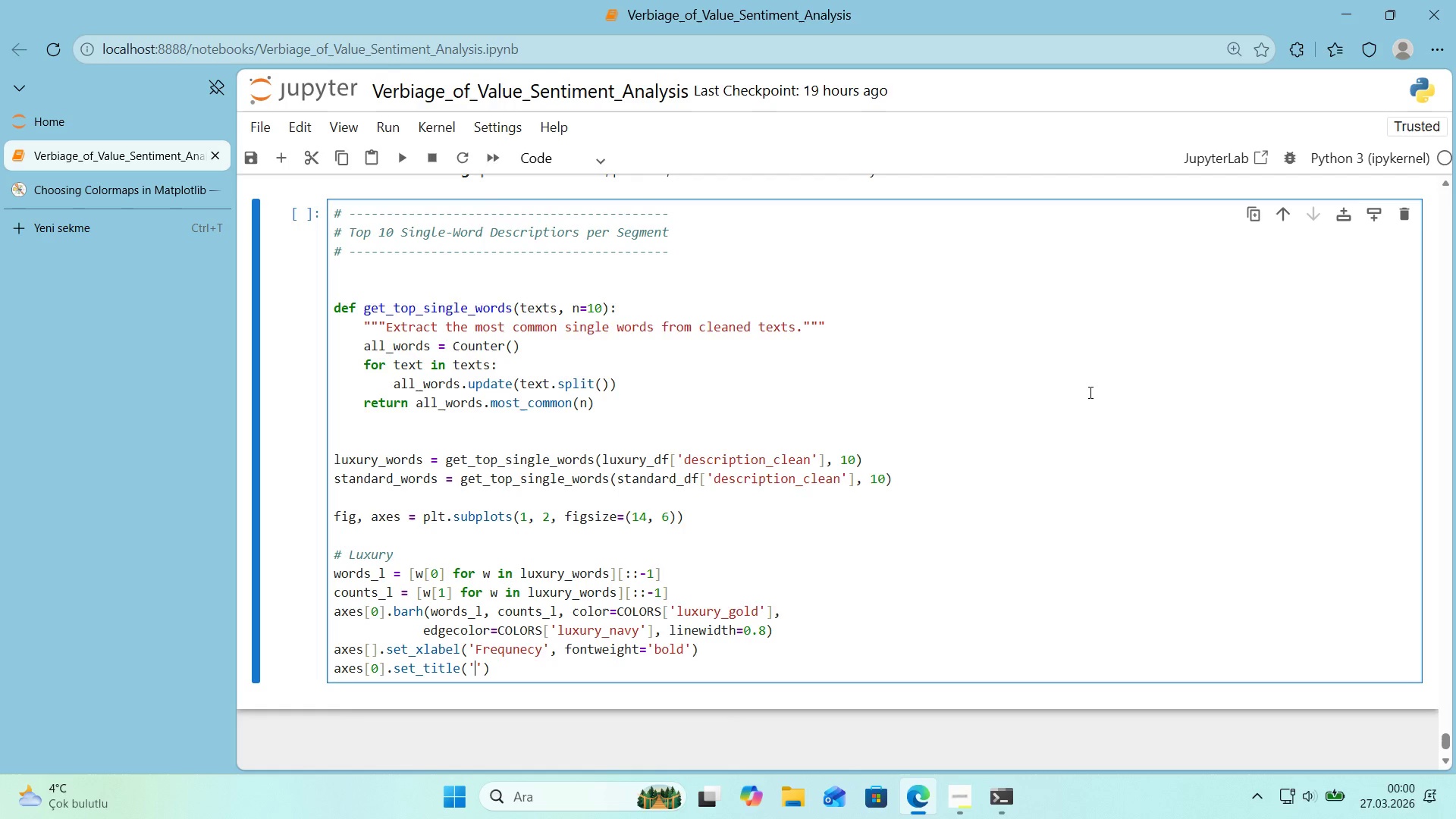 
type(T)
key(Backspace)
type(TO)
key(Backspace)
type(op 10 Descr'pto)
key(Backspace)
 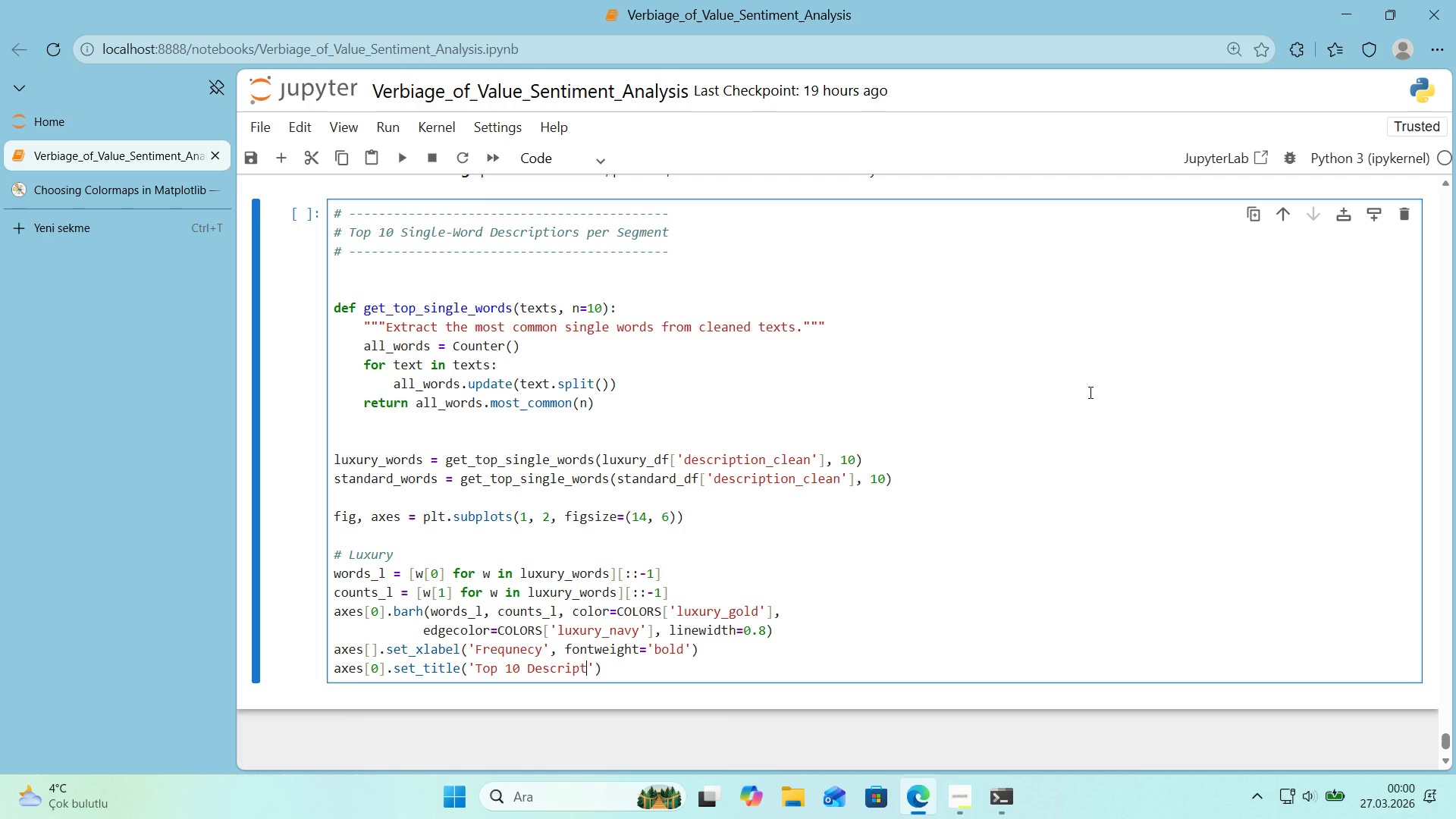 
type(ors> Luxury)
 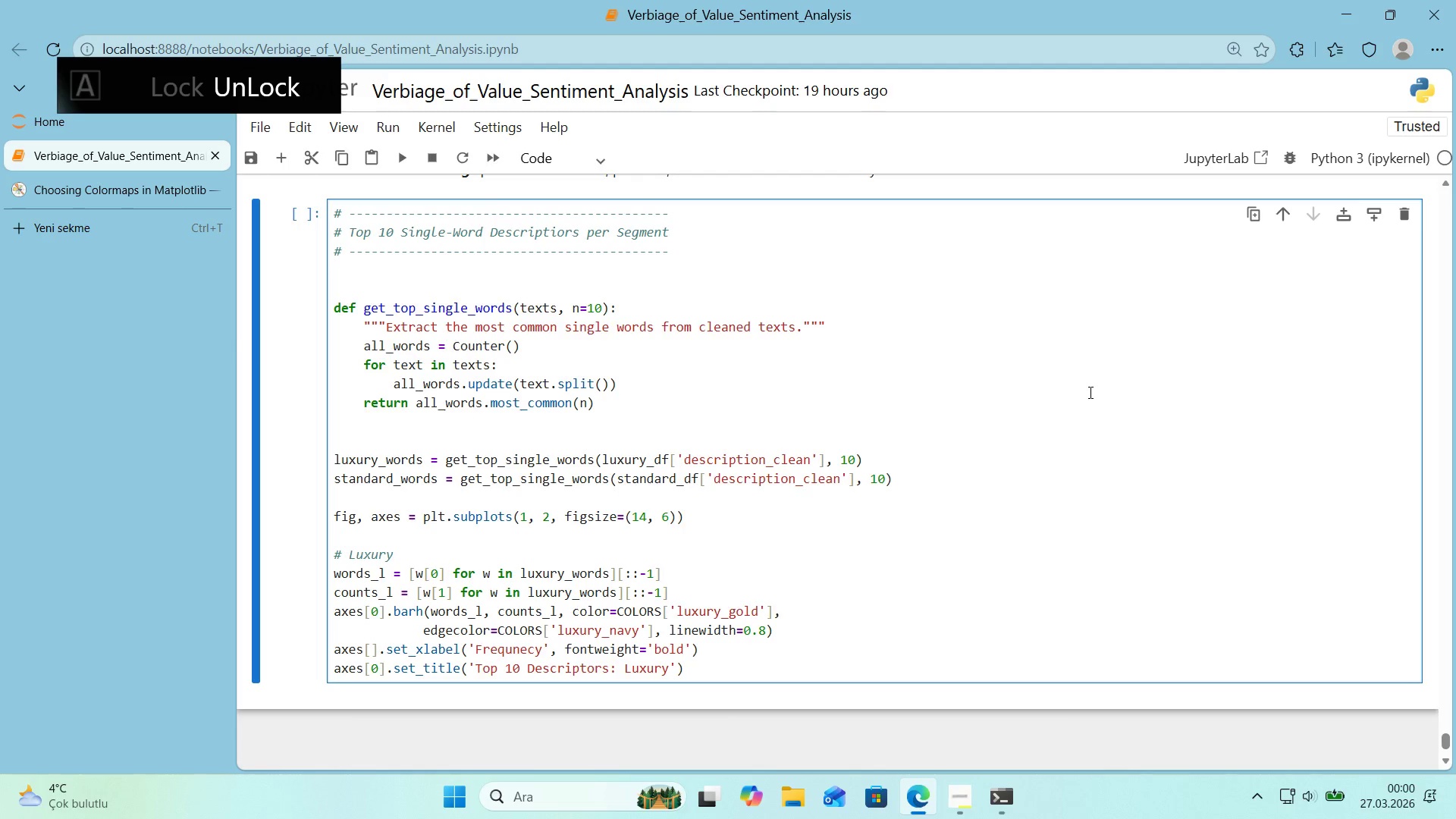 
key(ArrowRight)
 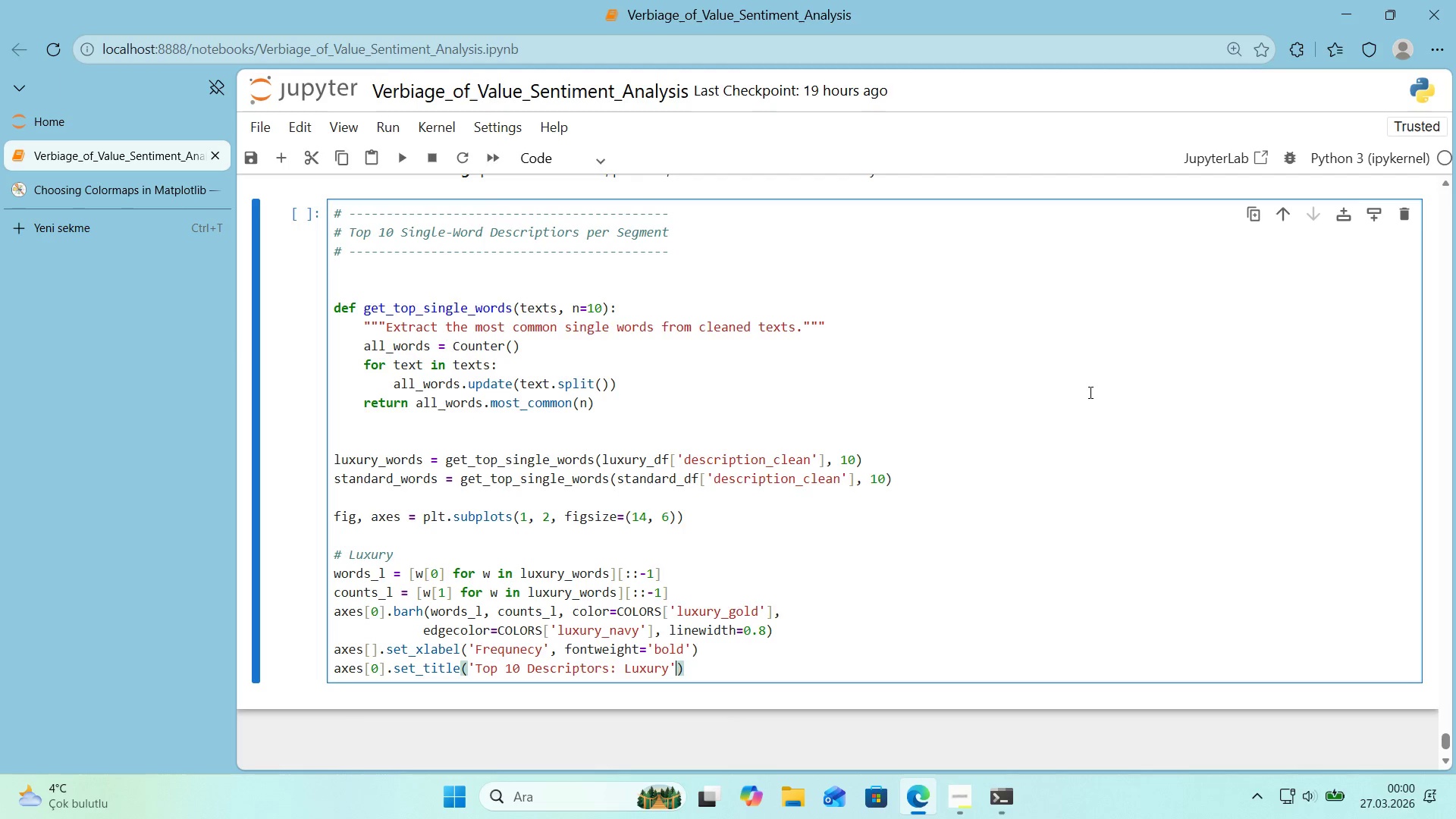 
type(, fontwe'ght)@@)
 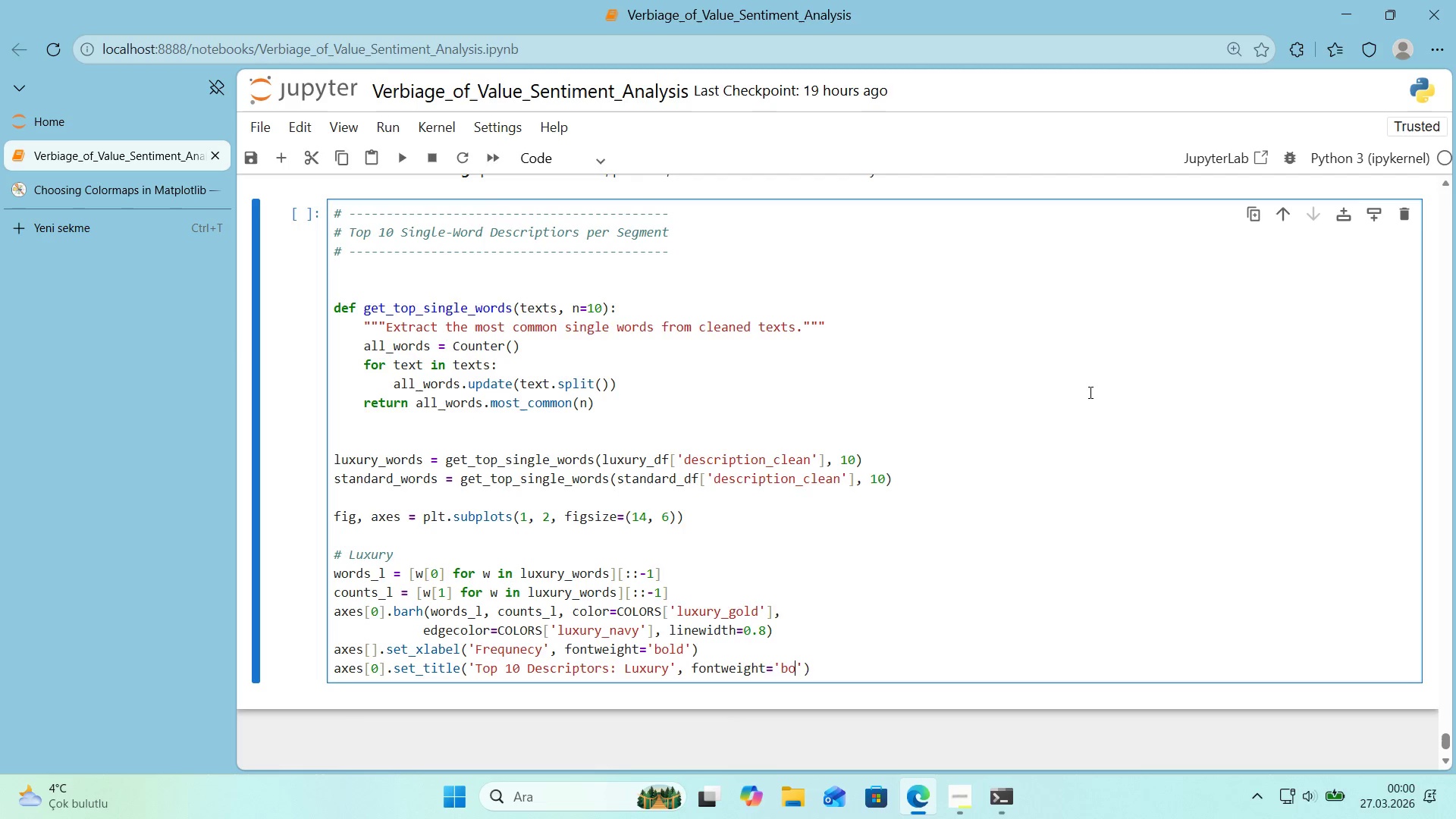 
 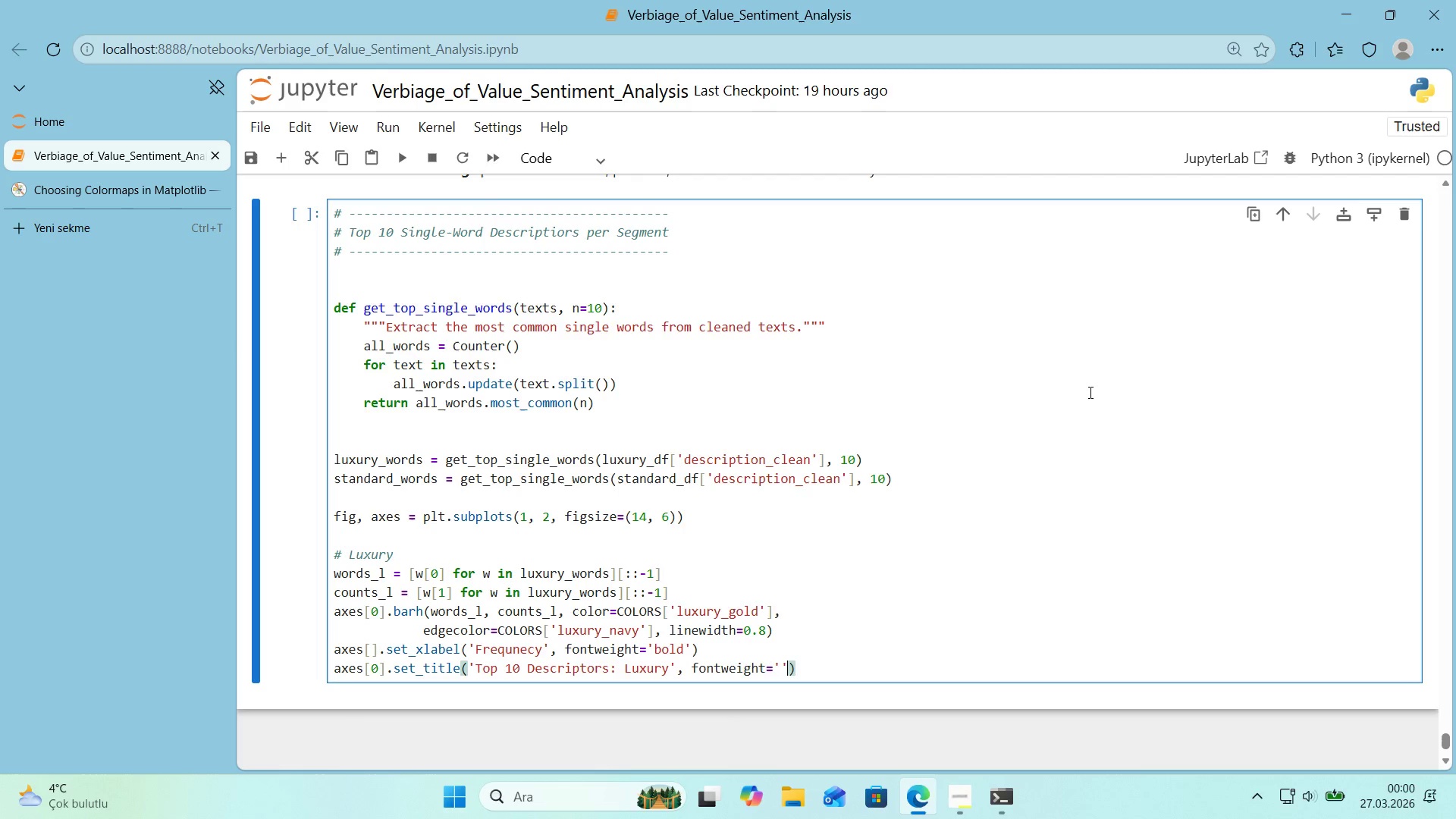 
key(ArrowLeft)
 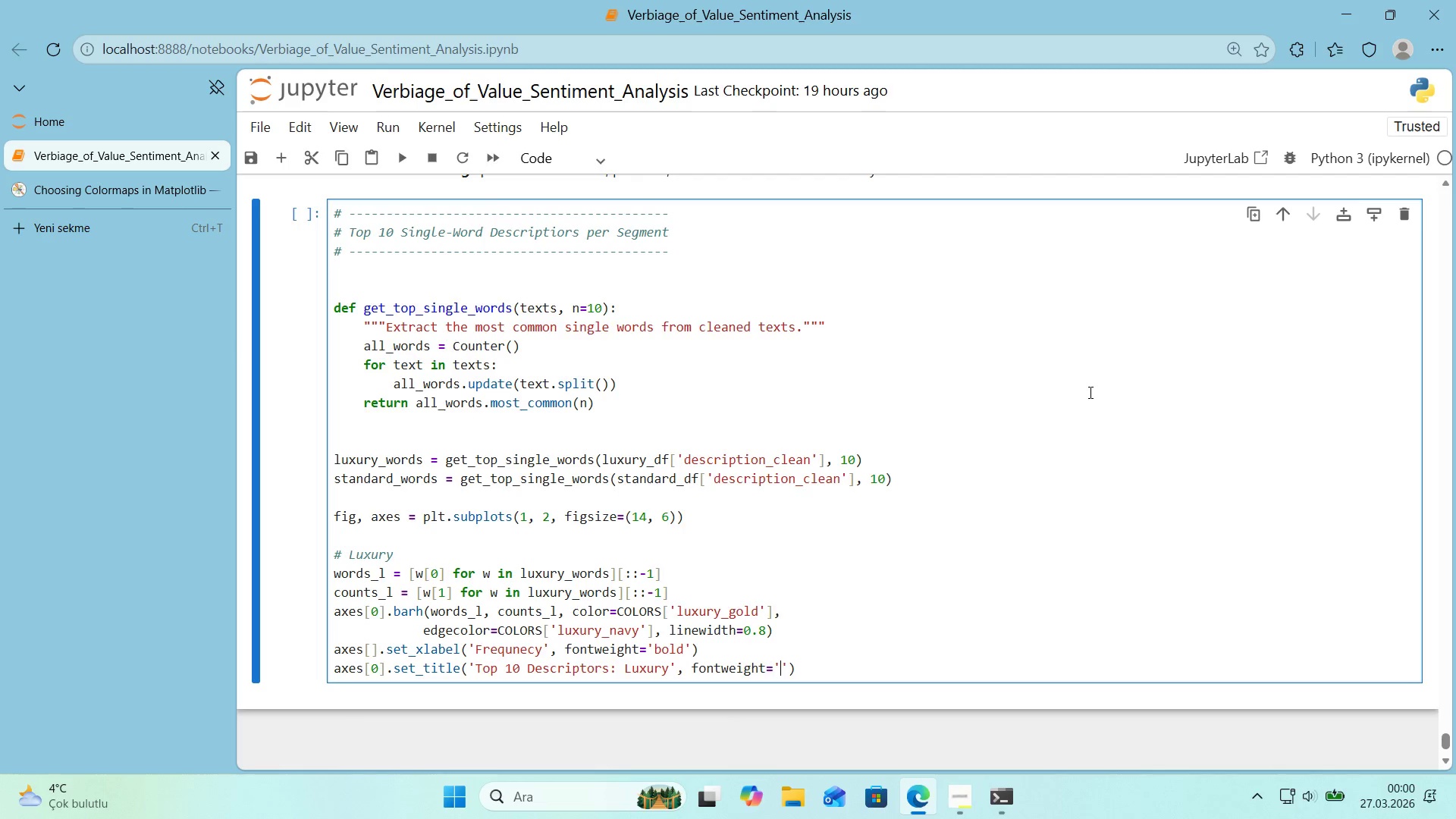 
type(bold)
 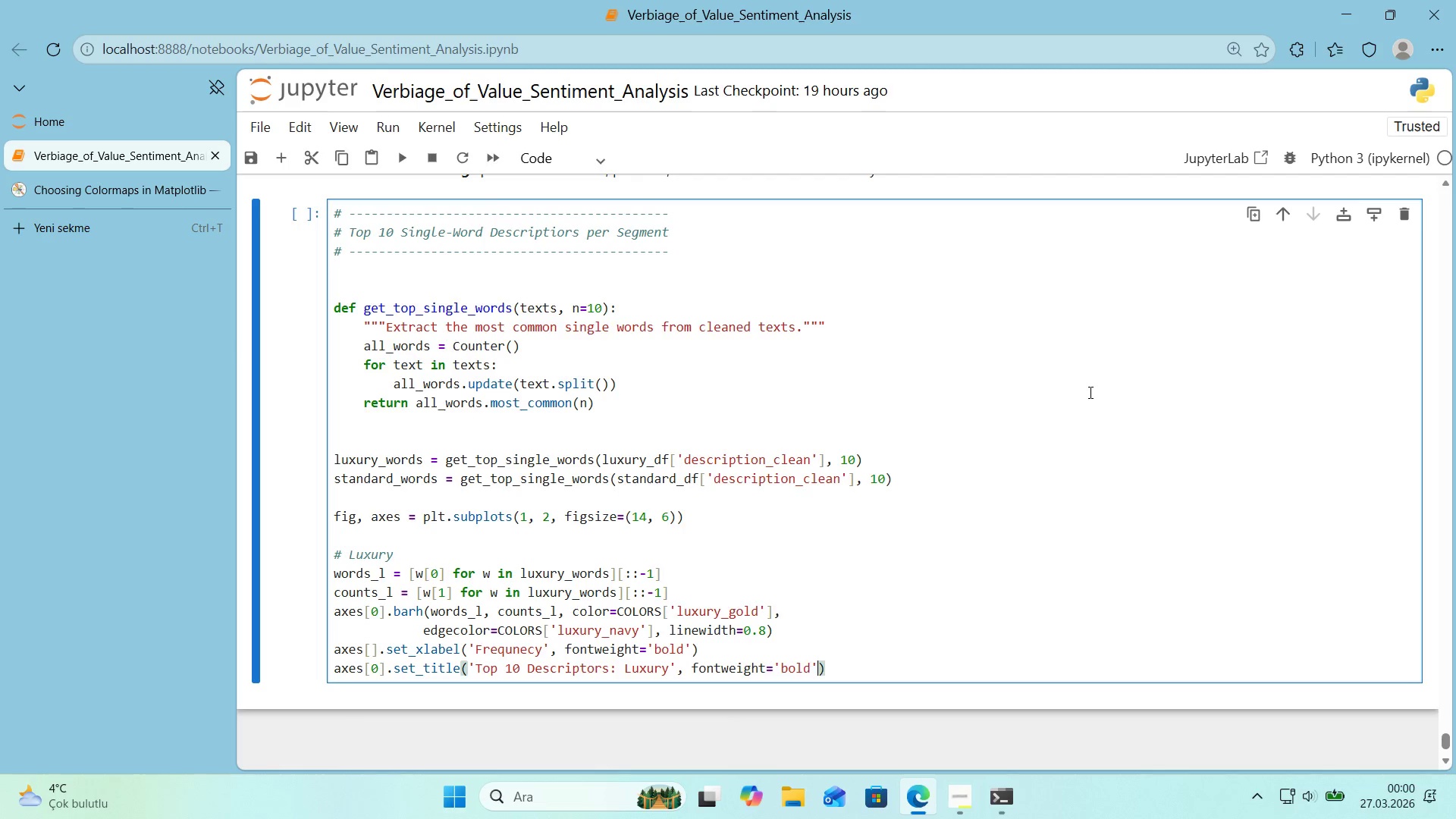 
key(ArrowRight)
 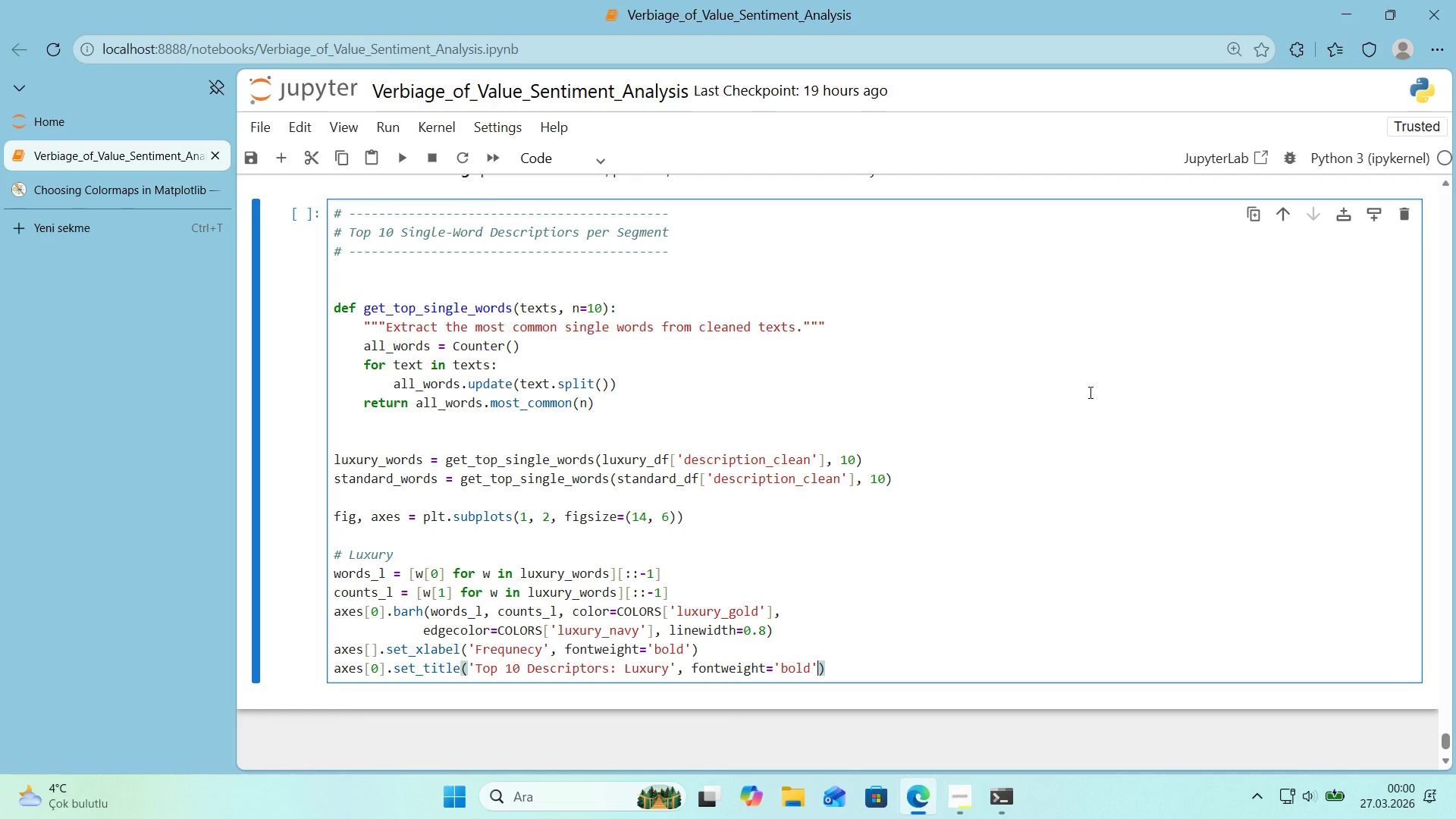 
key(Comma)
 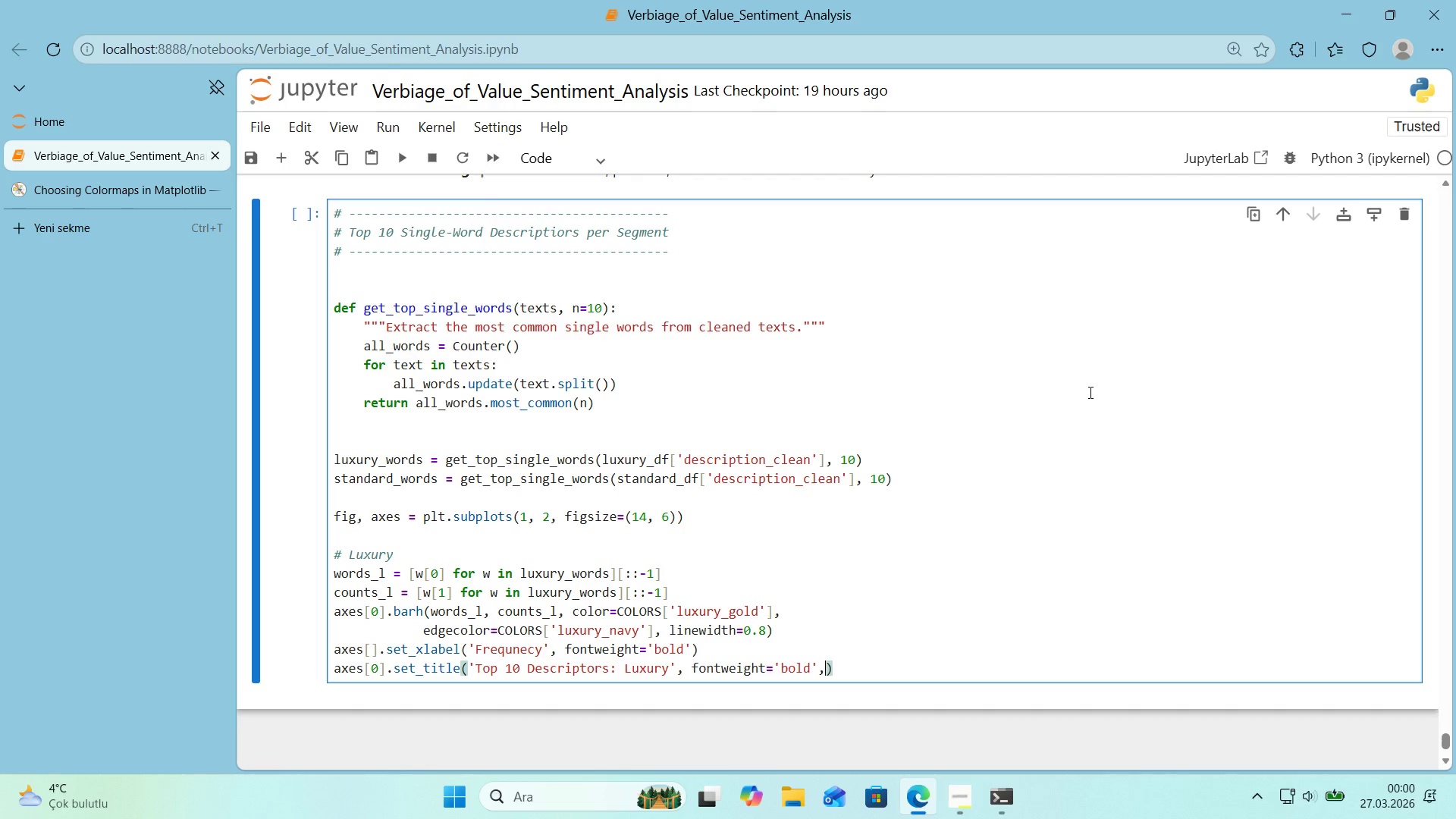 
key(Enter)
 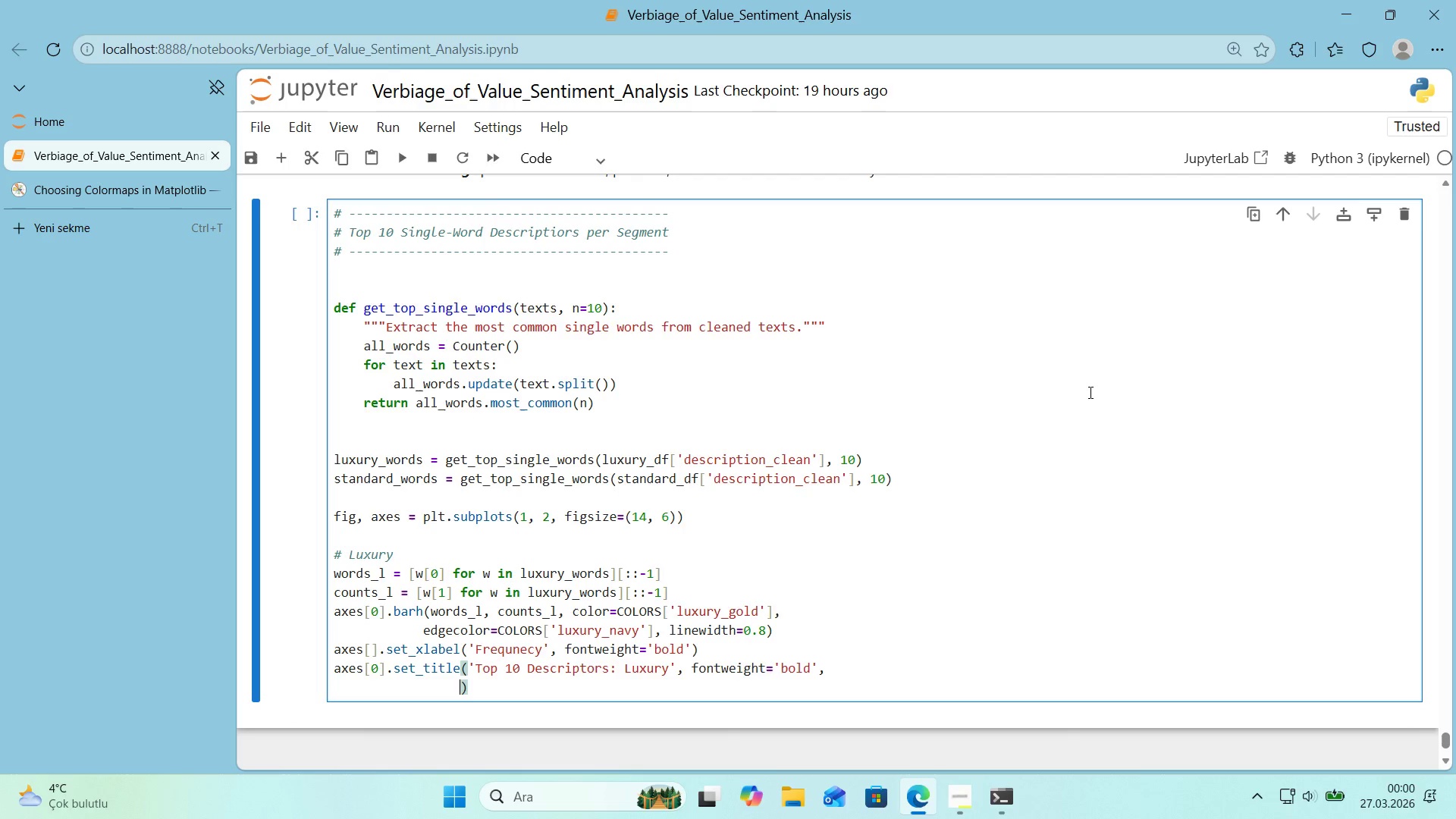 
type(fonts'ze)13, color)COLORS)
 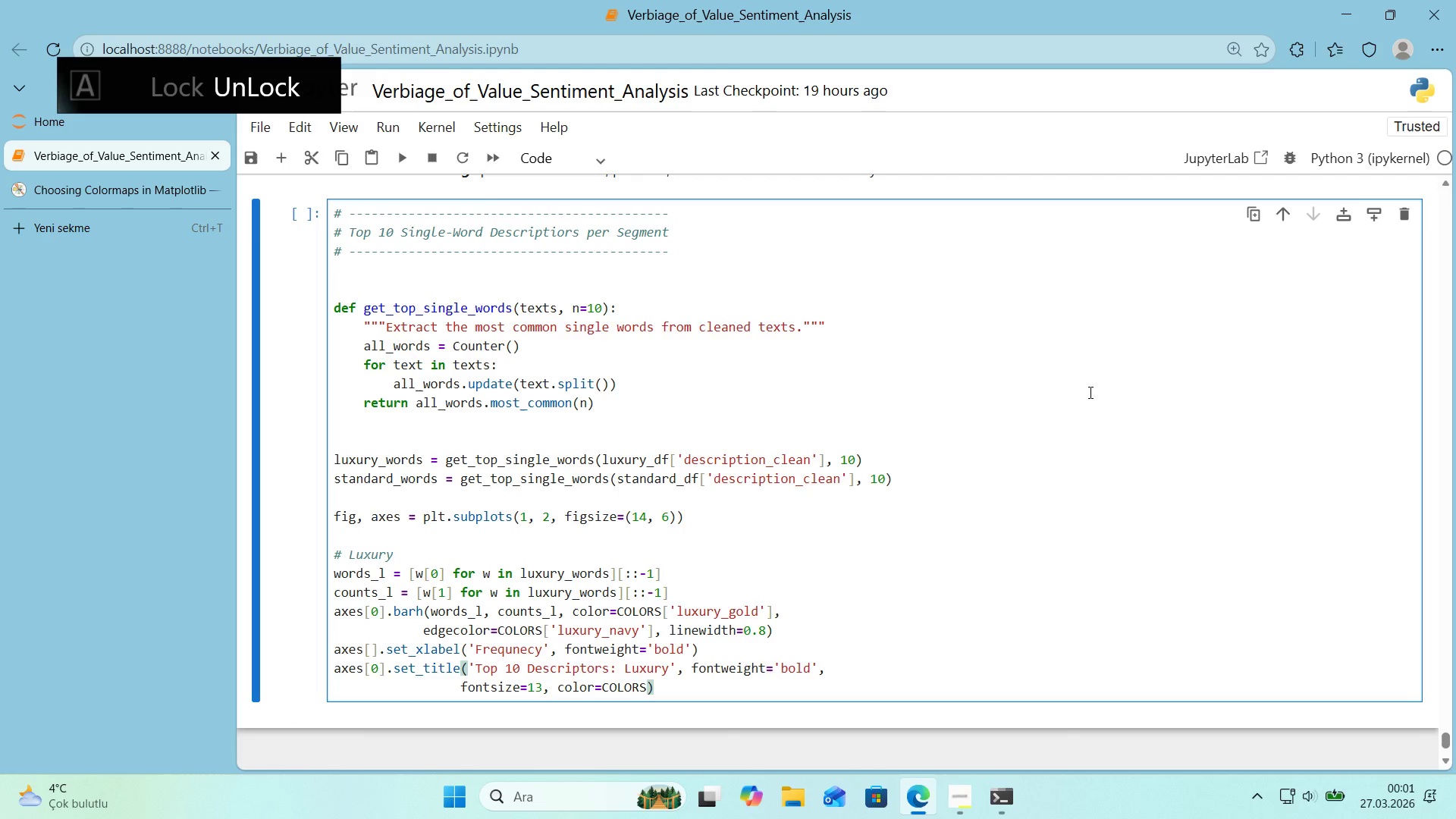 
key(Alt+Control+8)
 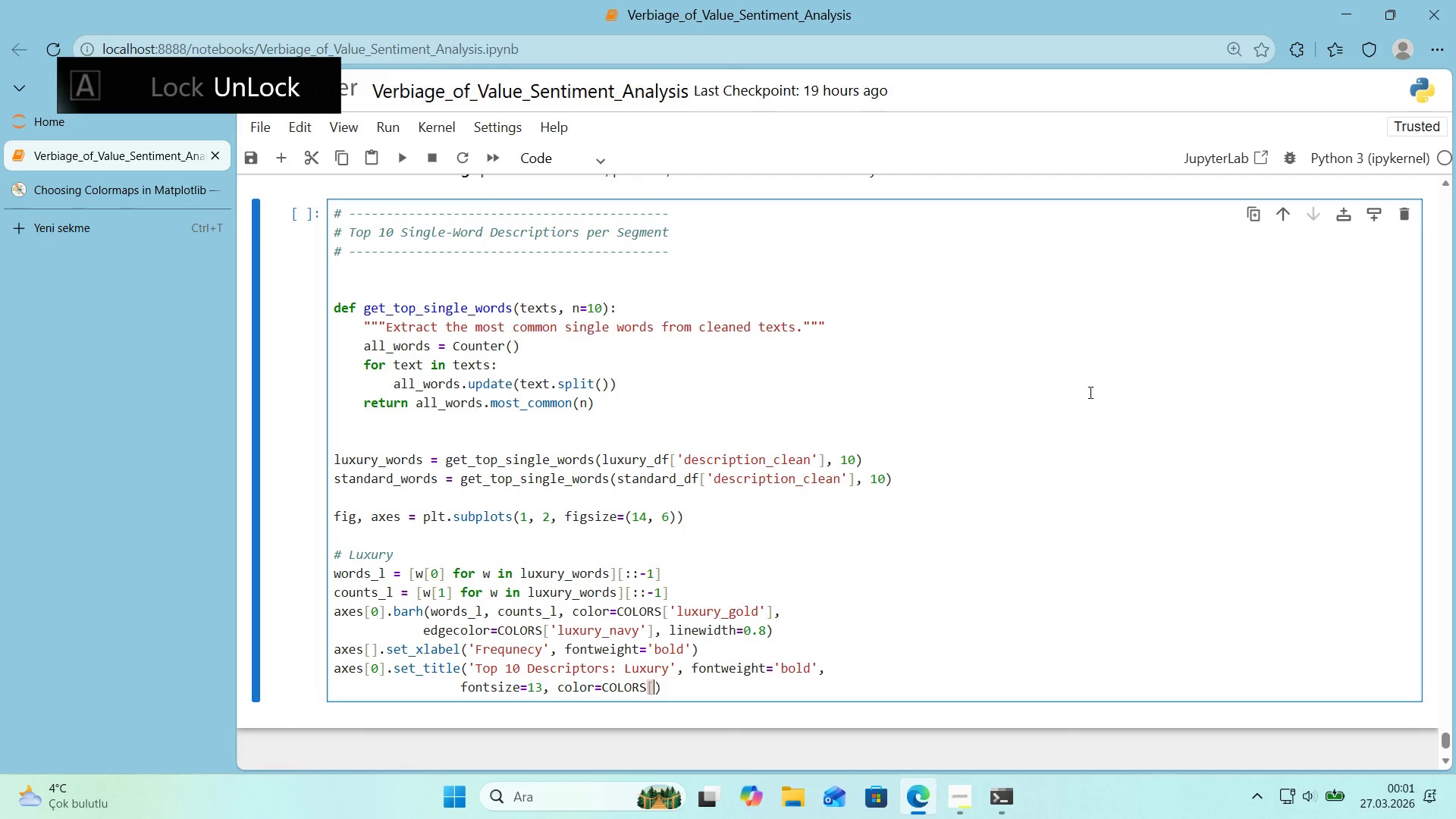 
key(Alt+Control+9)
 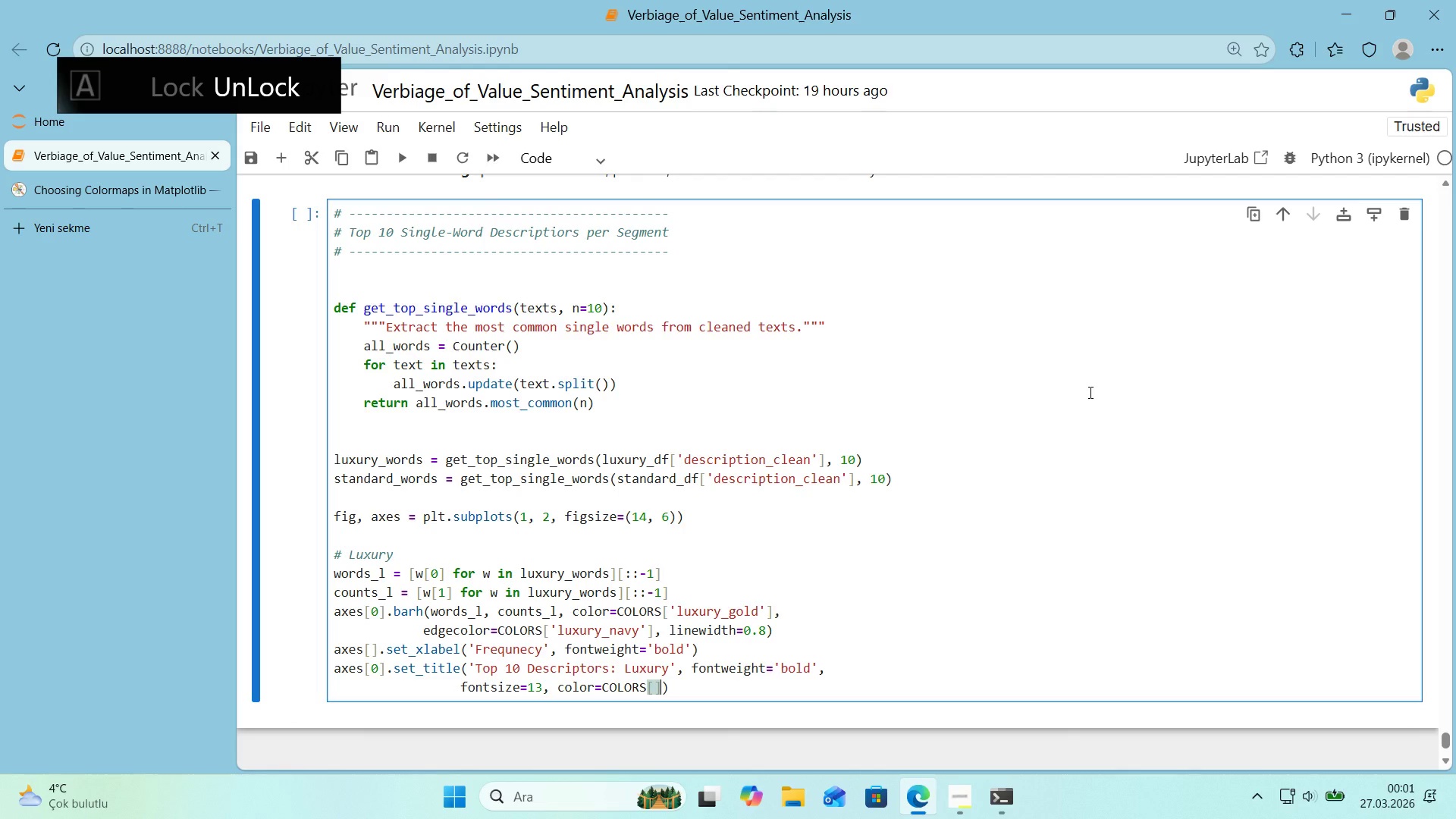 
key(ArrowLeft)
 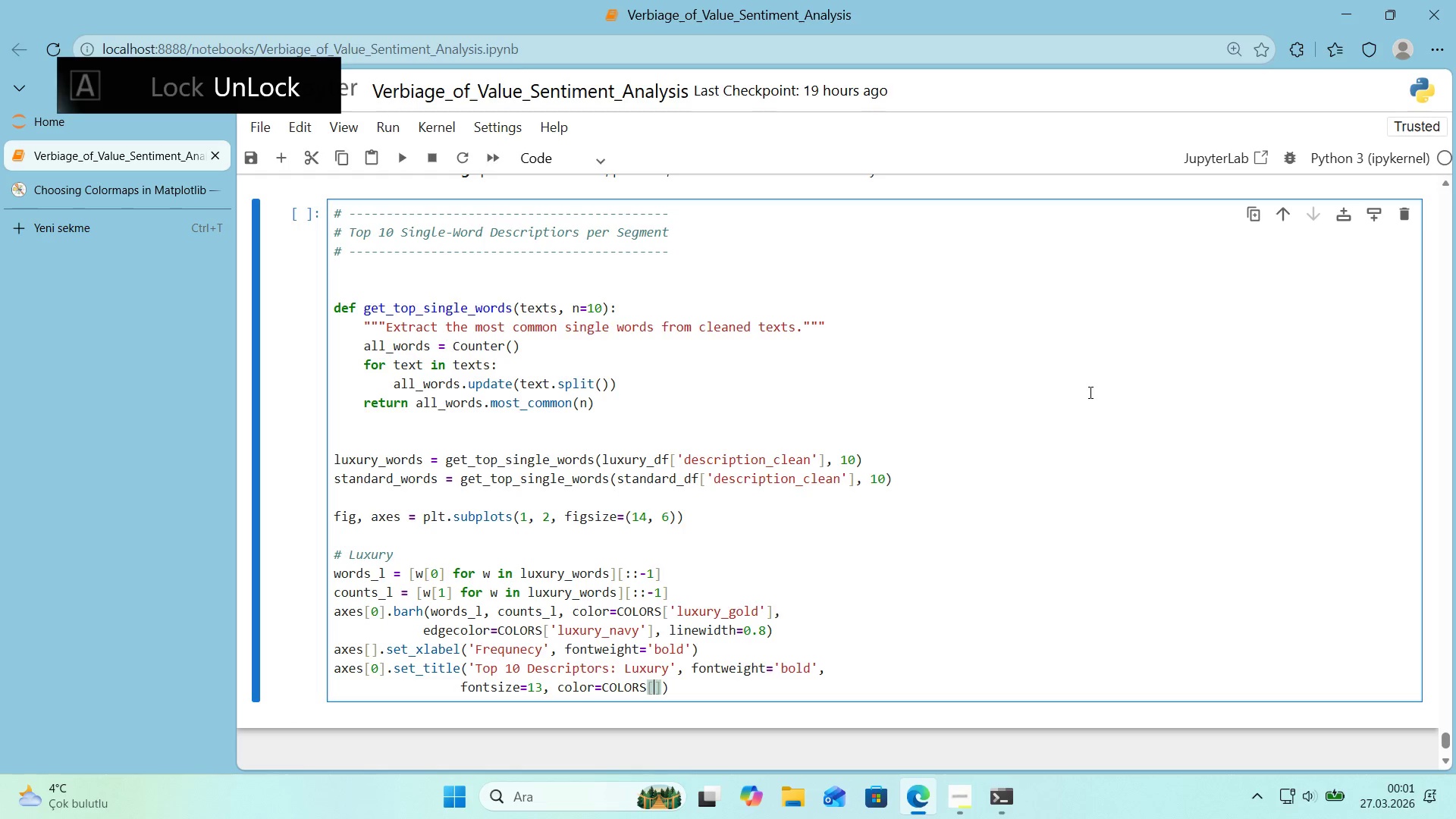 
type(@@)
 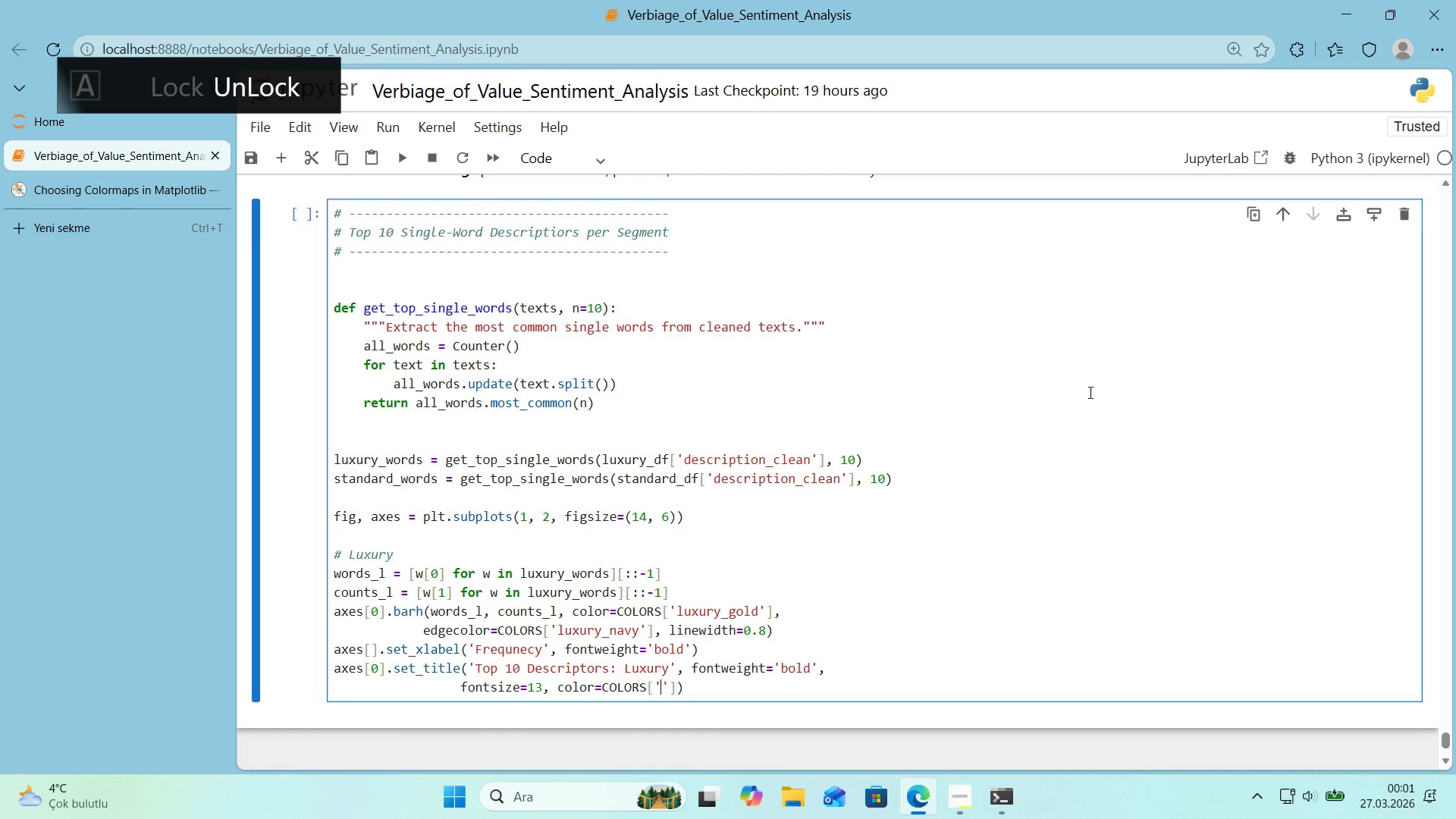 
key(ArrowLeft)
 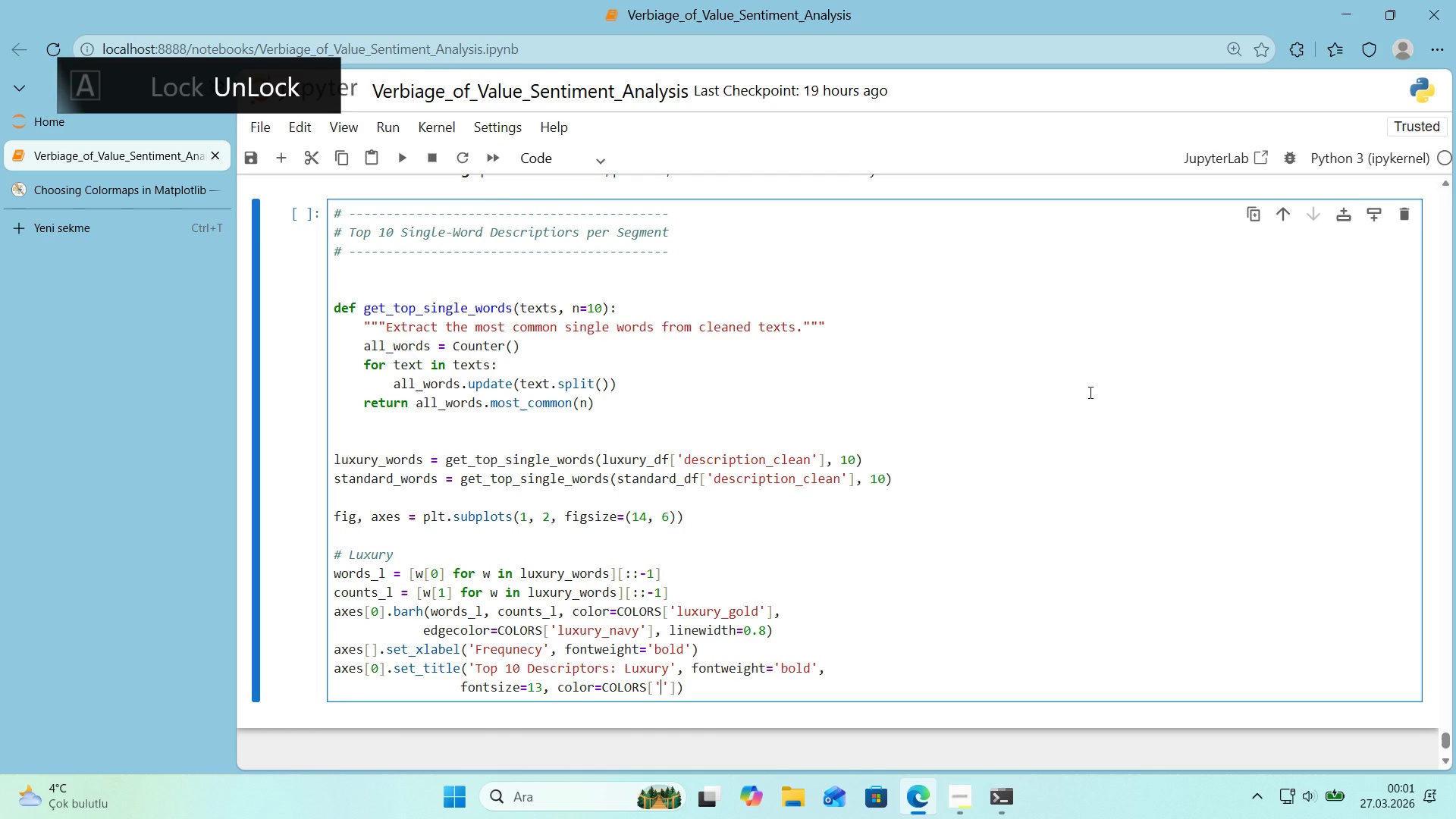 
type(LUXURY)
key(Backspace)
key(Backspace)
key(Backspace)
key(Backspace)
key(Backspace)
key(Backspace)
type(luxury_navy)
 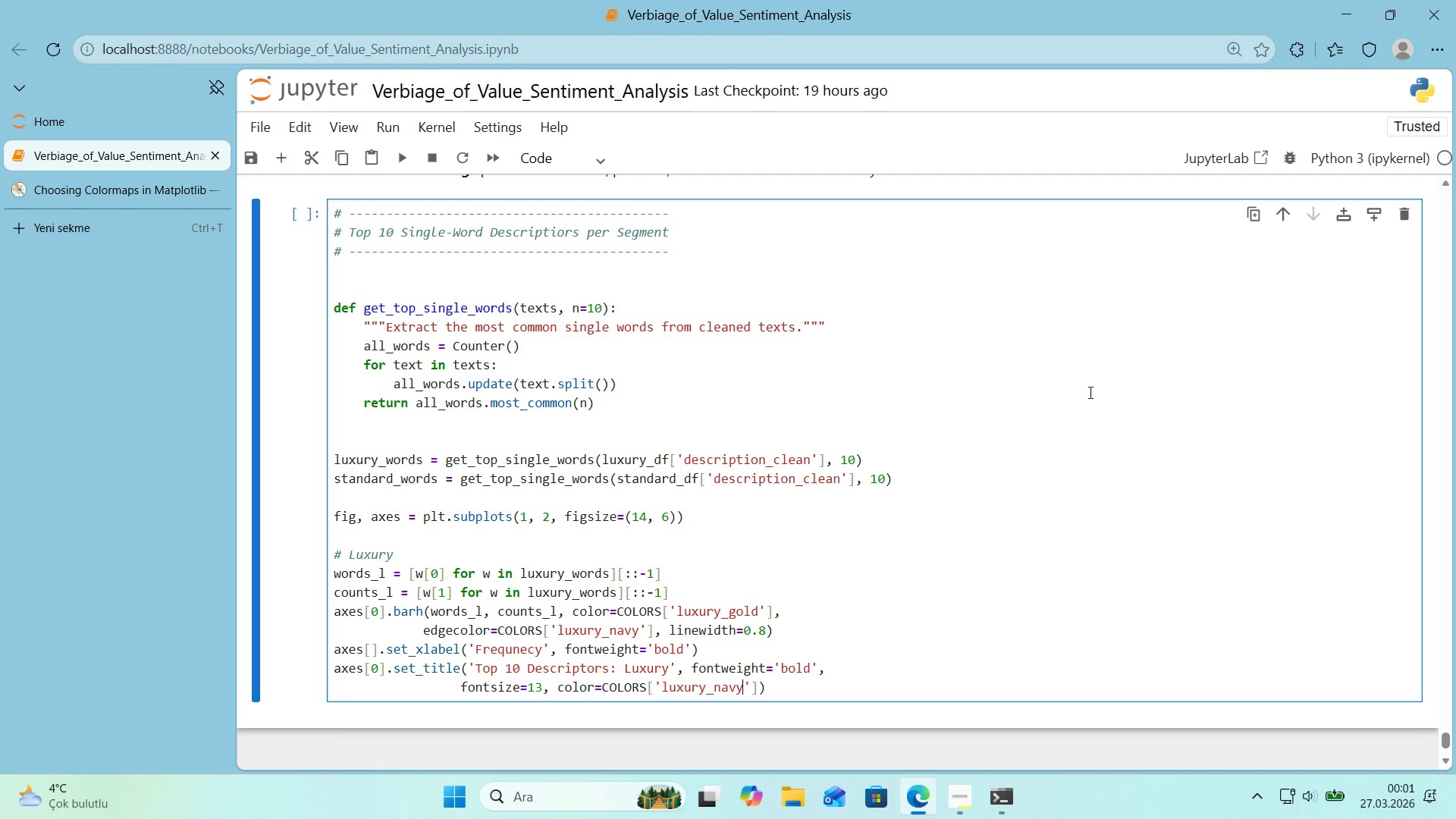 
key(ArrowRight)
 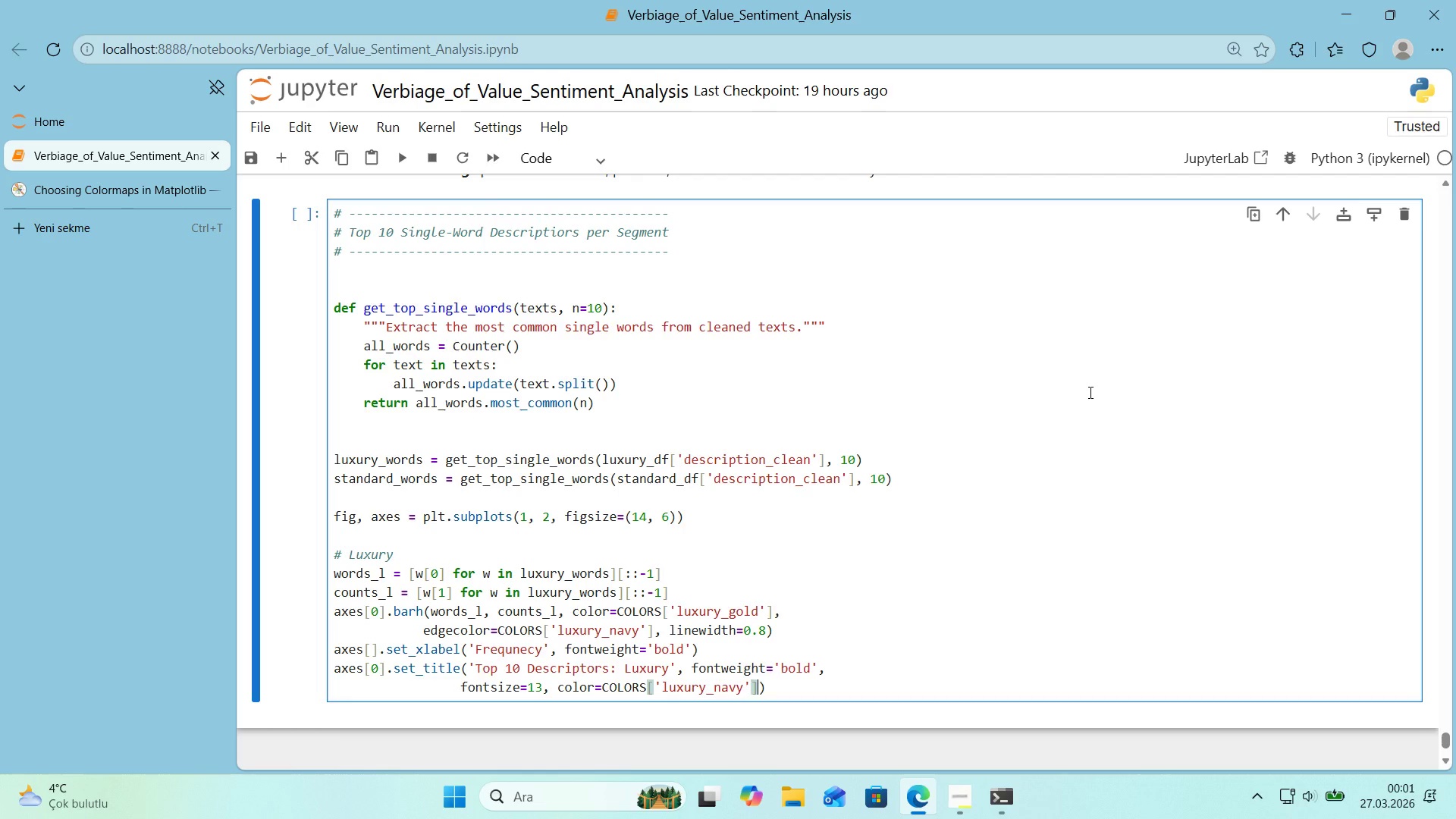 
key(ArrowRight)
 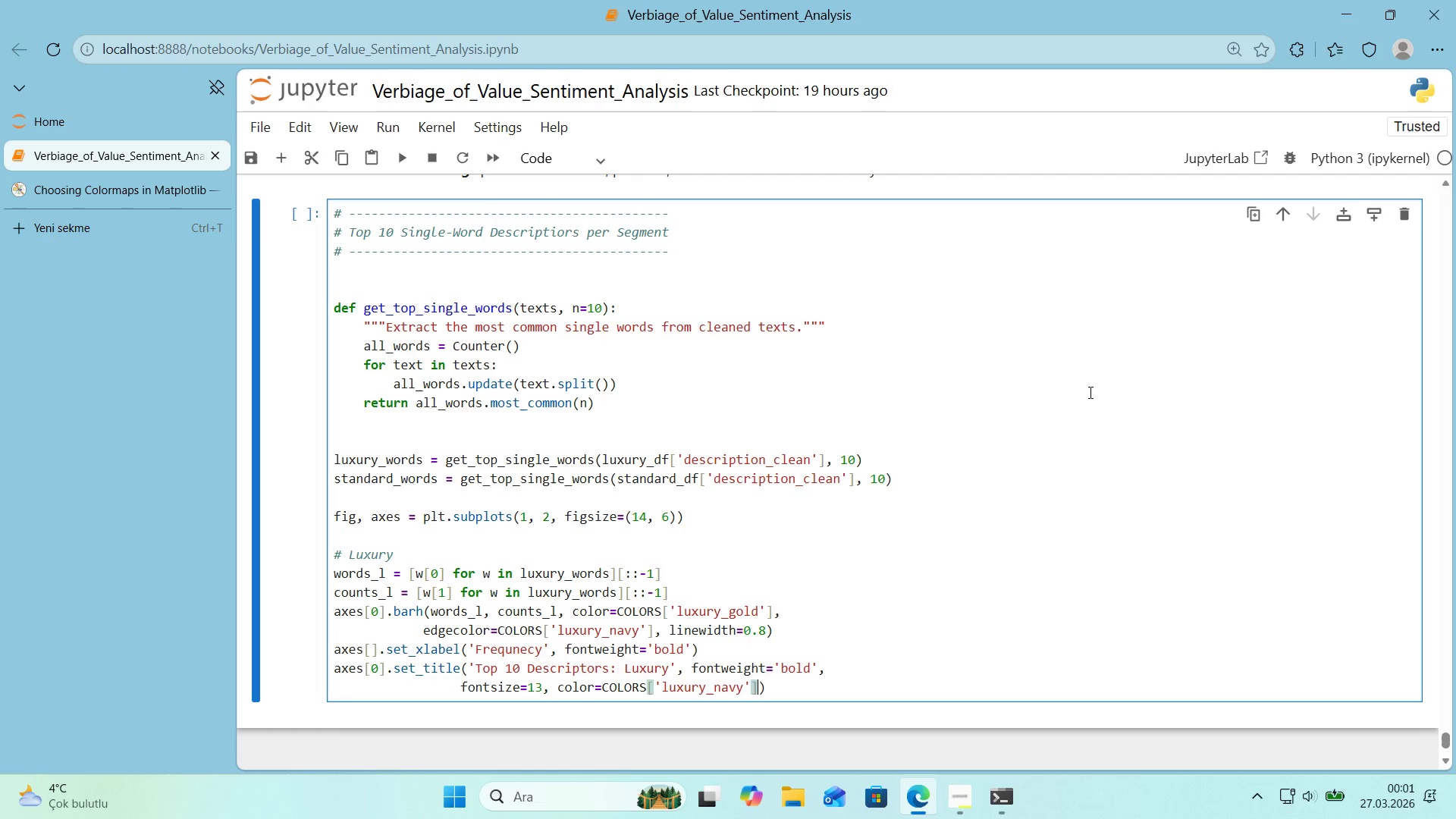 
key(ArrowRight)
 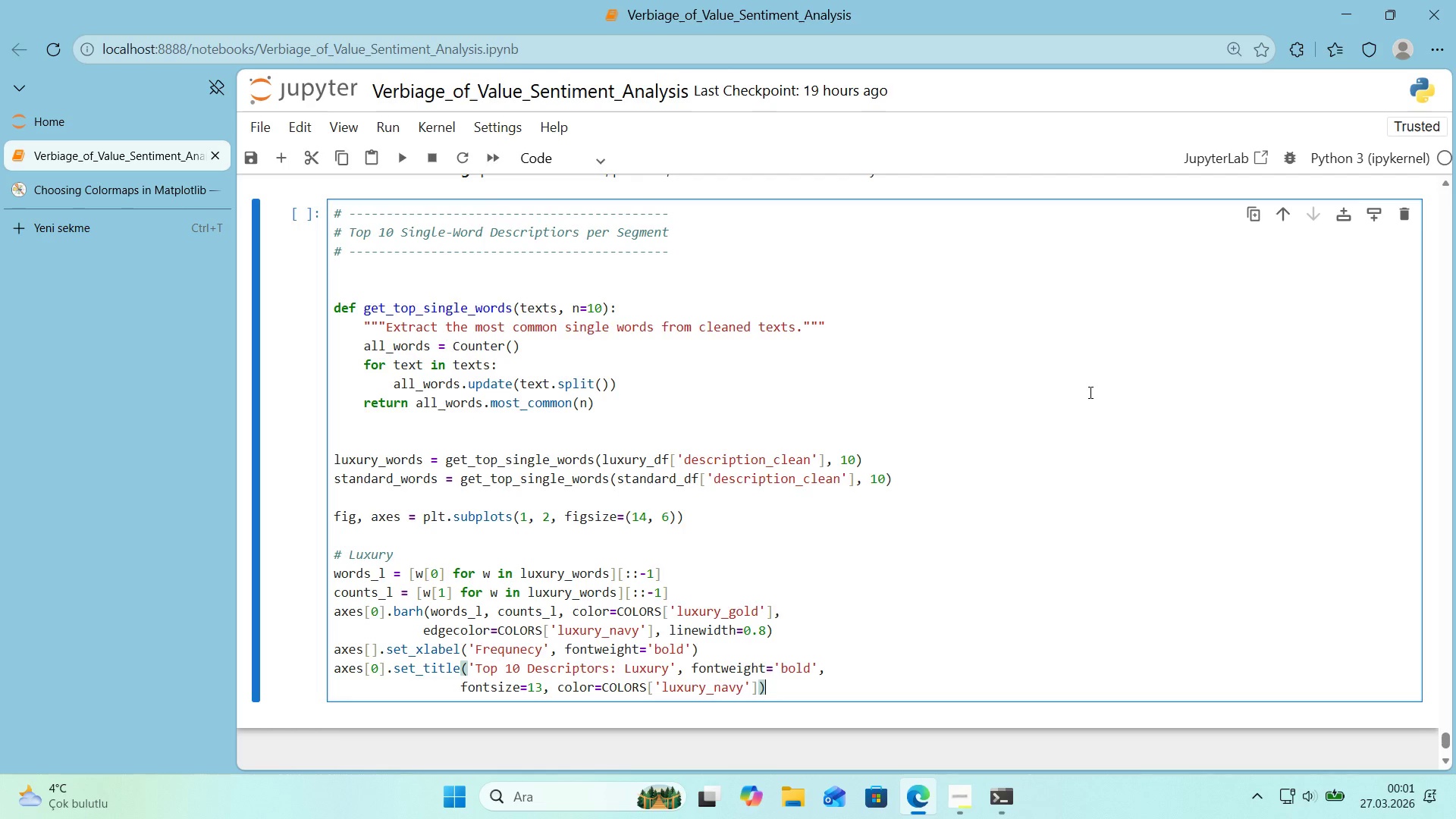 
key(Enter)
 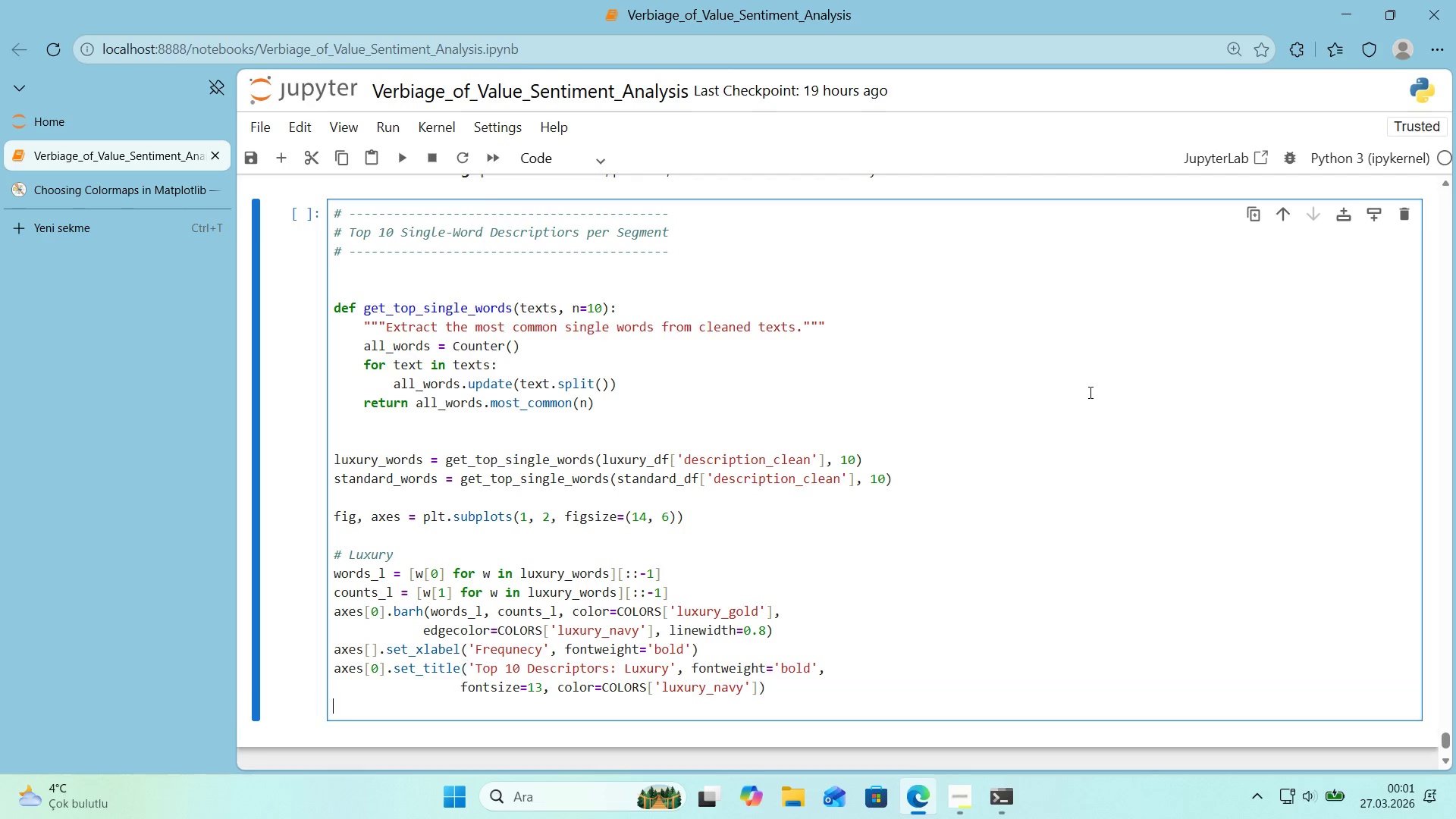 
key(Enter)
 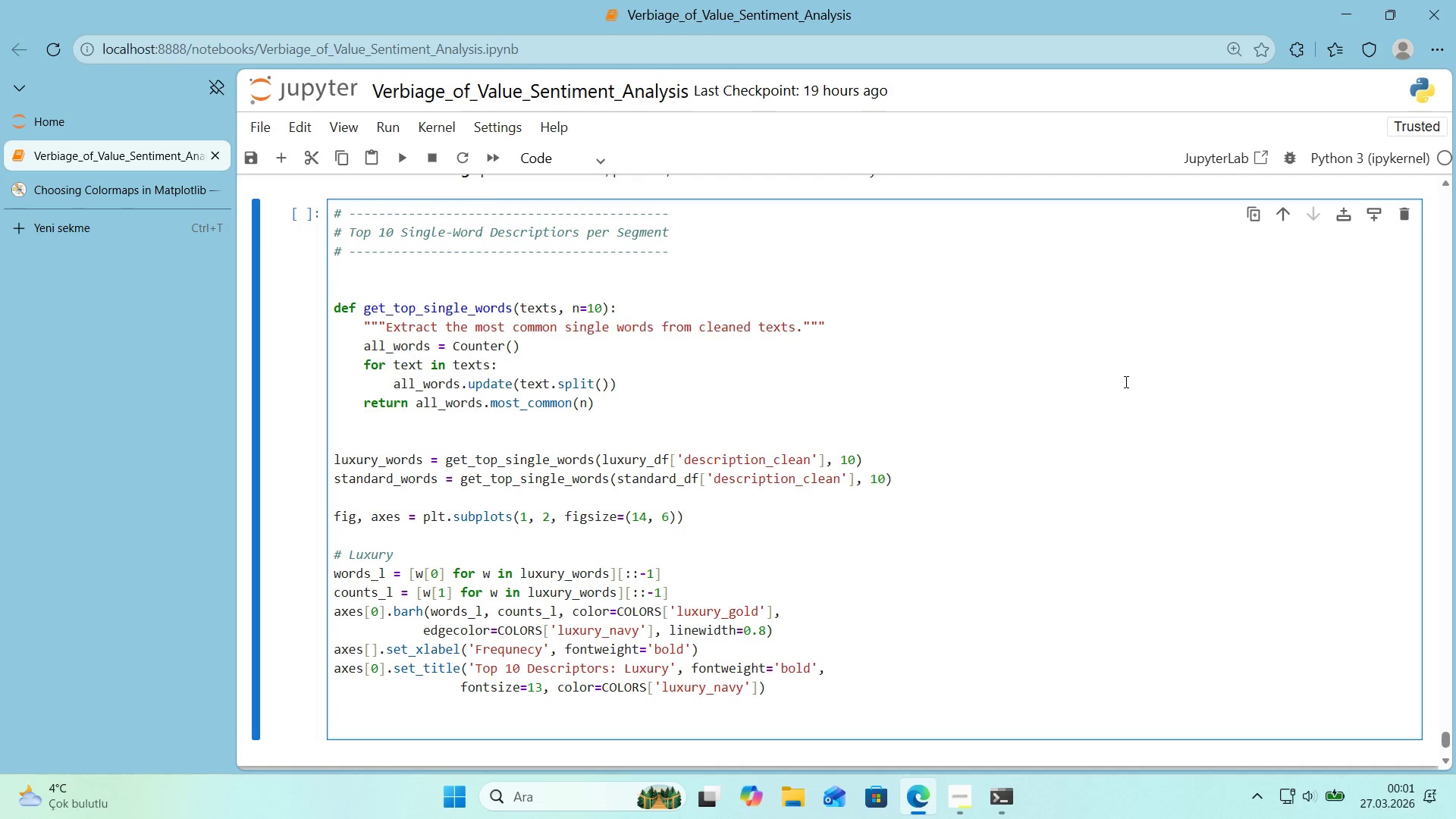 
scroll: coordinate [1125, 381], scroll_direction: down, amount: 1.0
 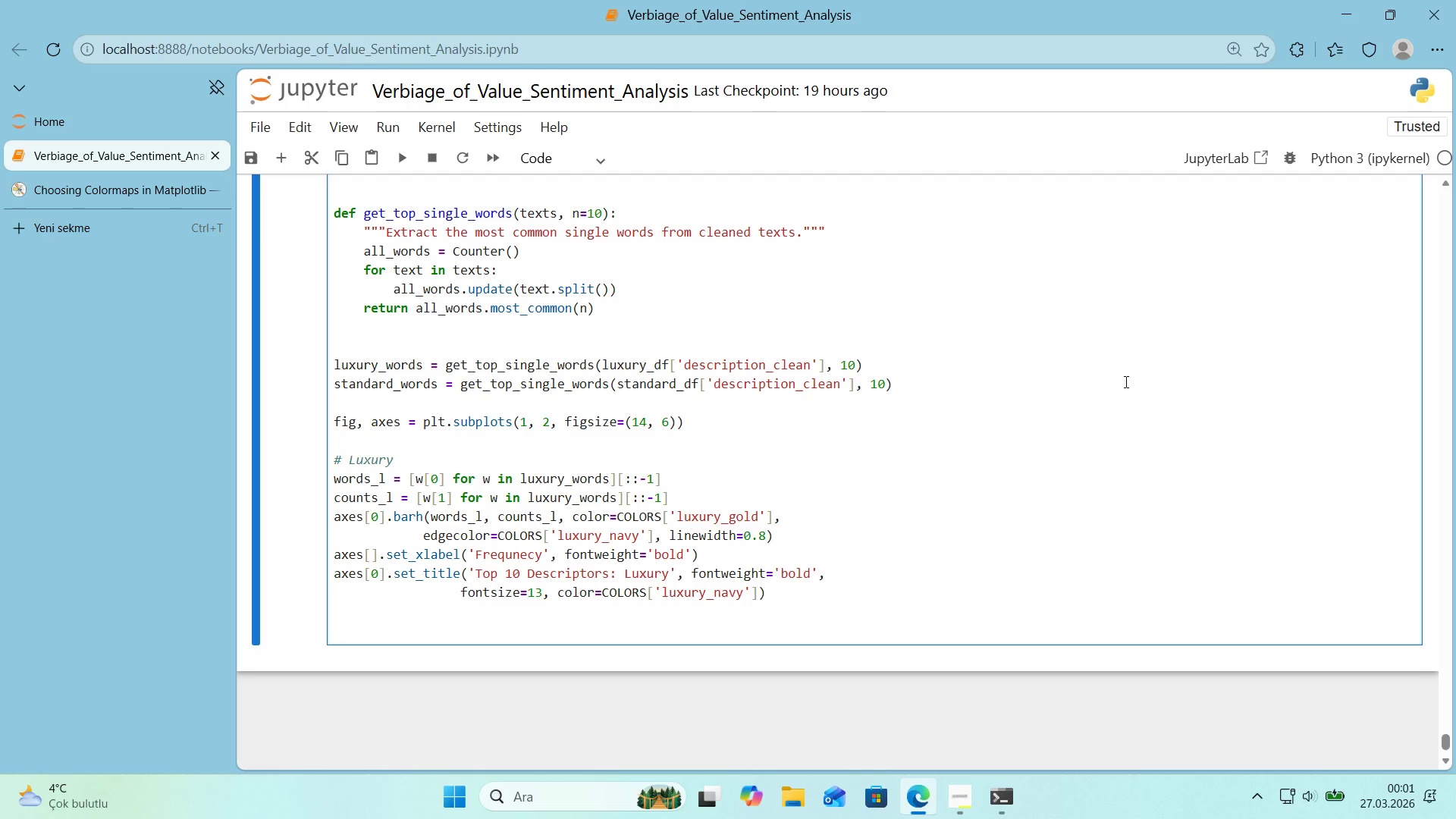 
key(Alt+Control+AltRight)
 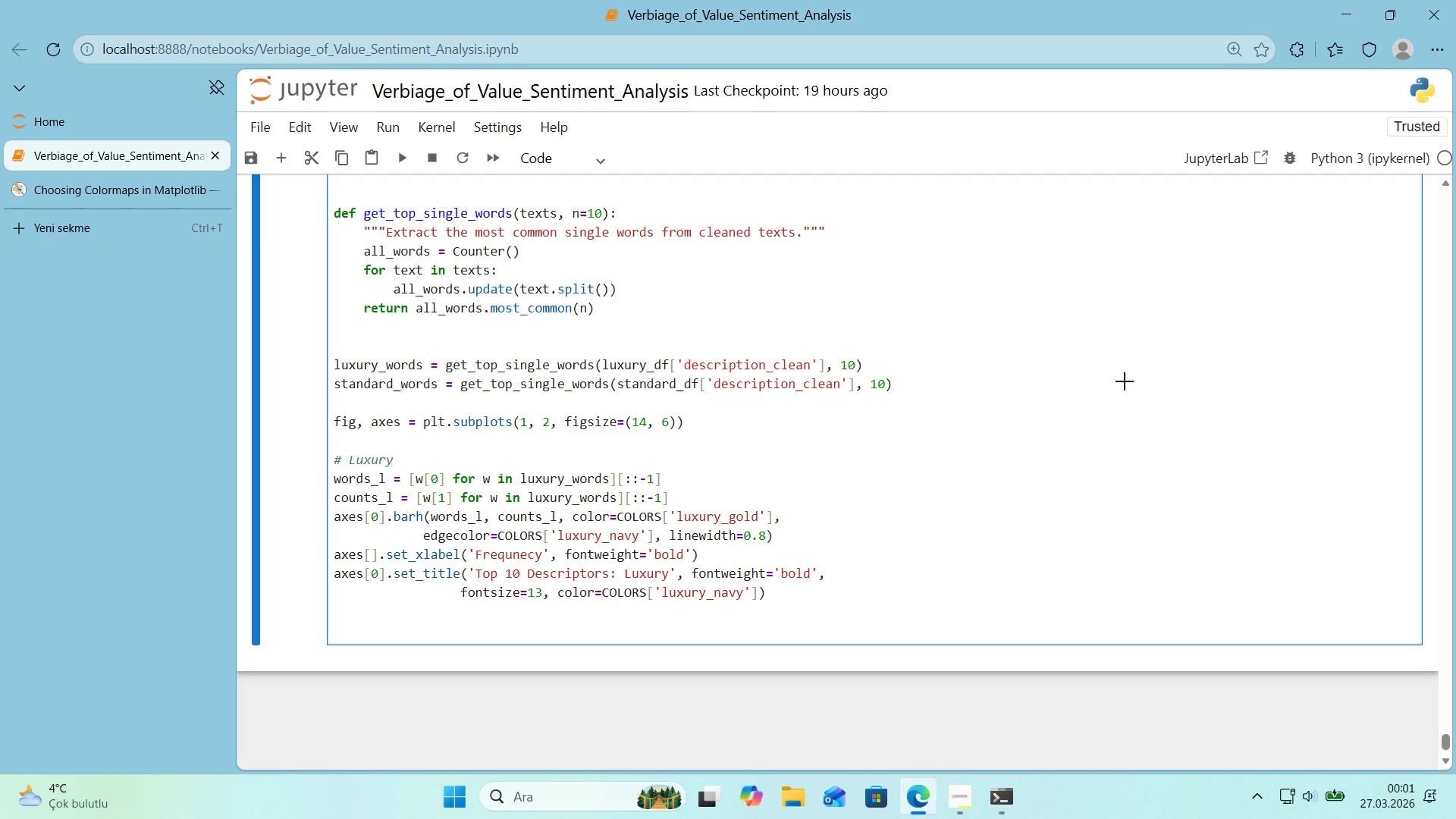 
key(Control+ControlLeft)
 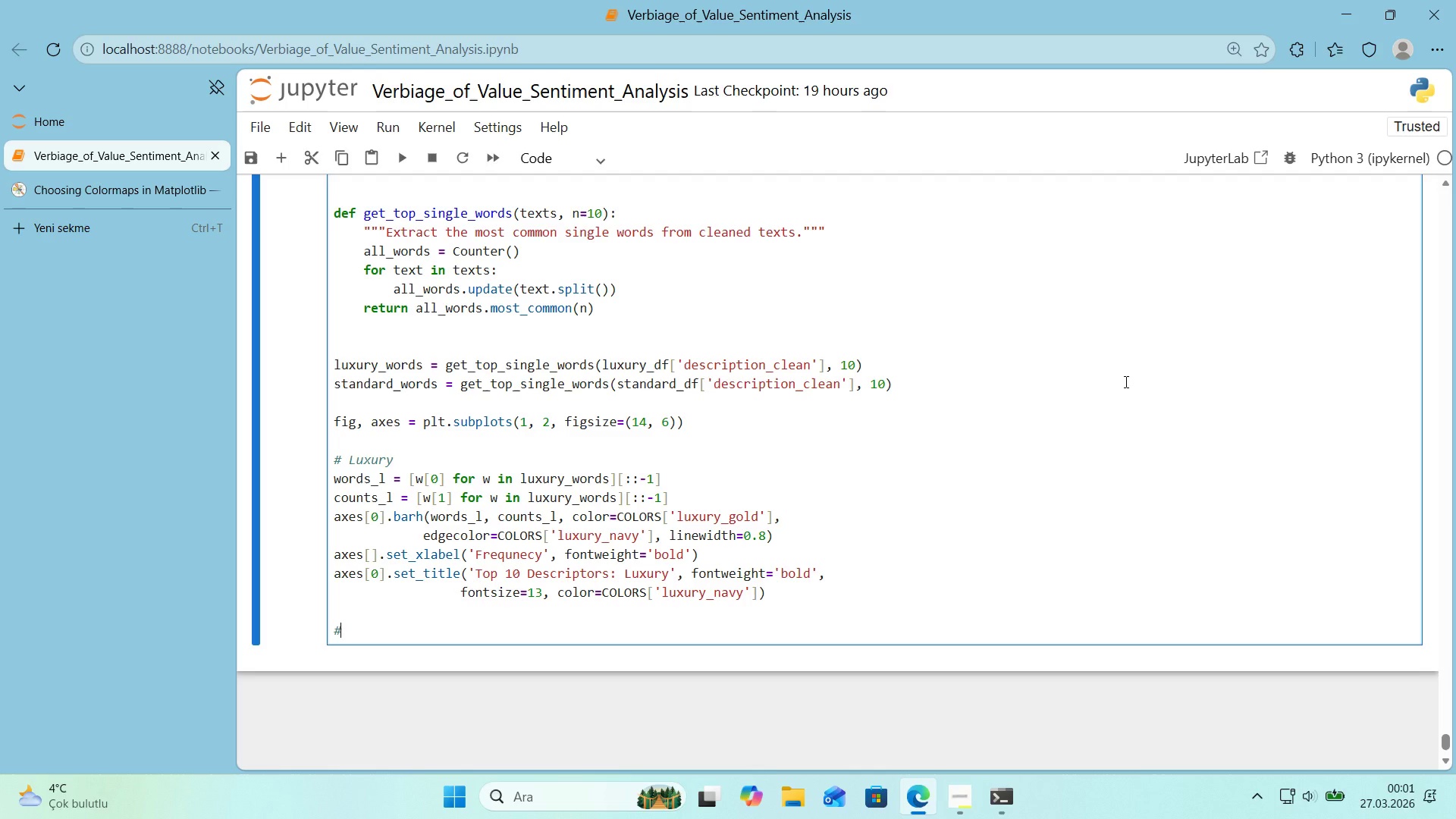 
key(Alt+Control+3)
 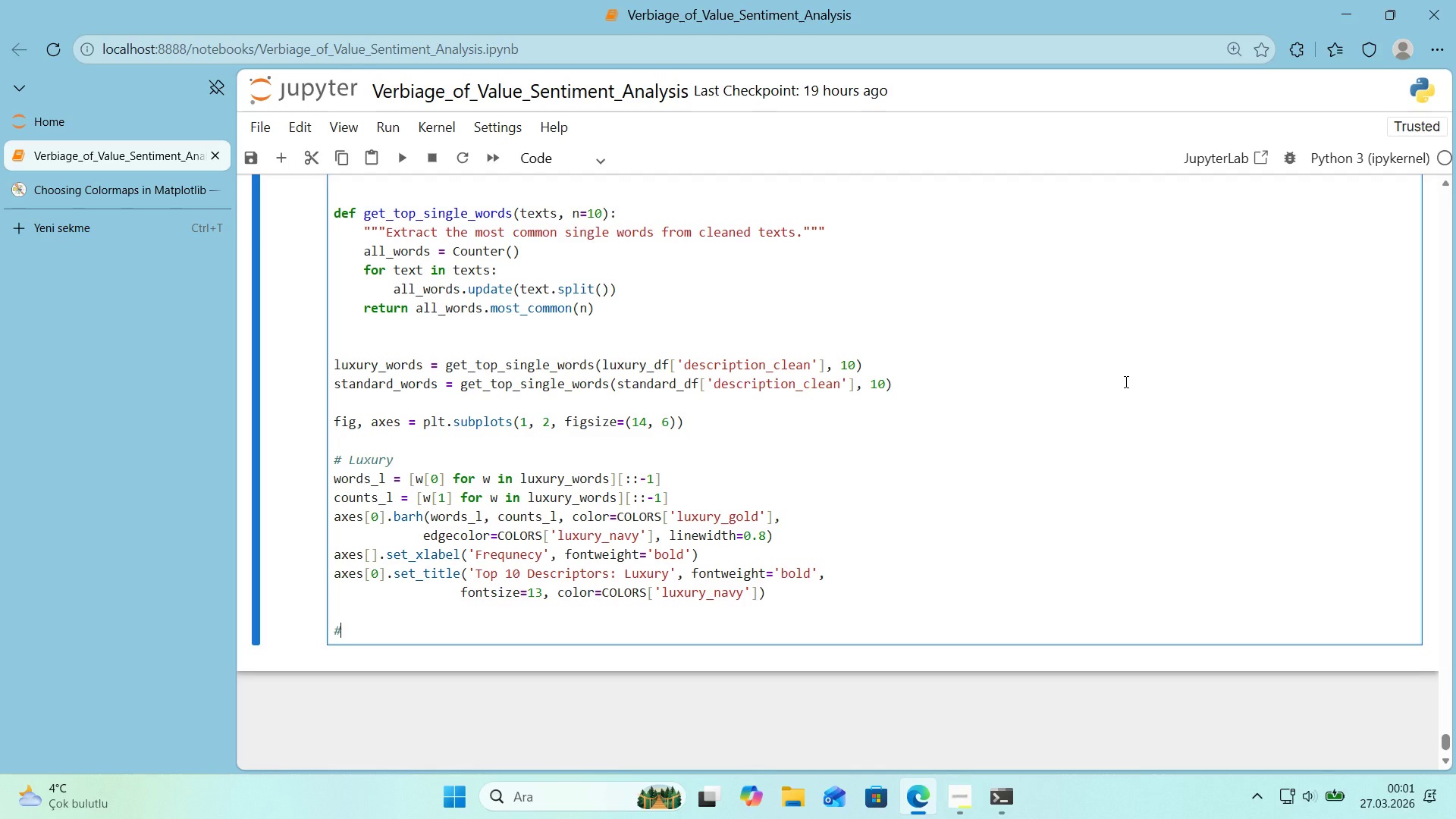 
type( Standard)
 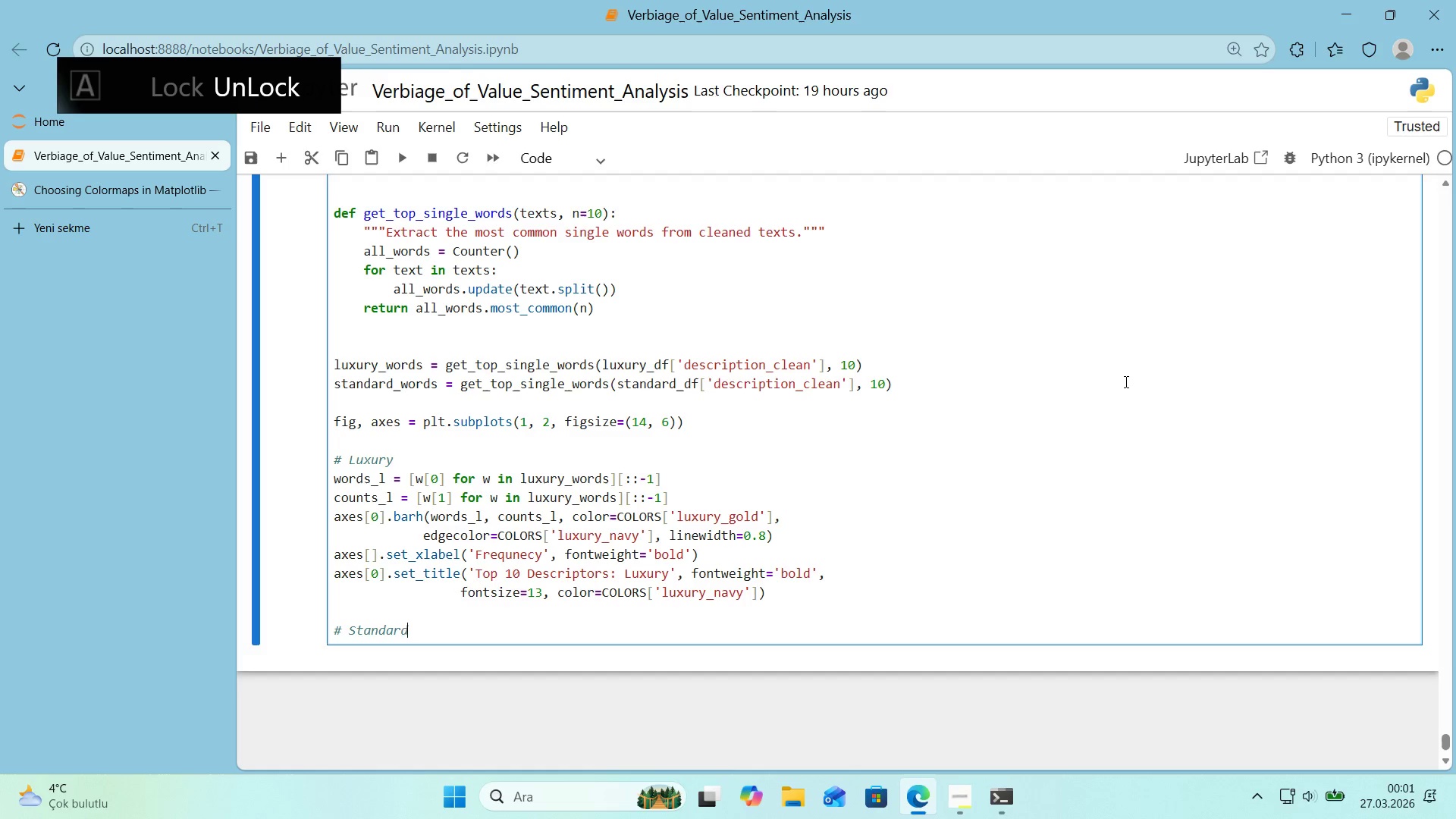 
key(Enter)
 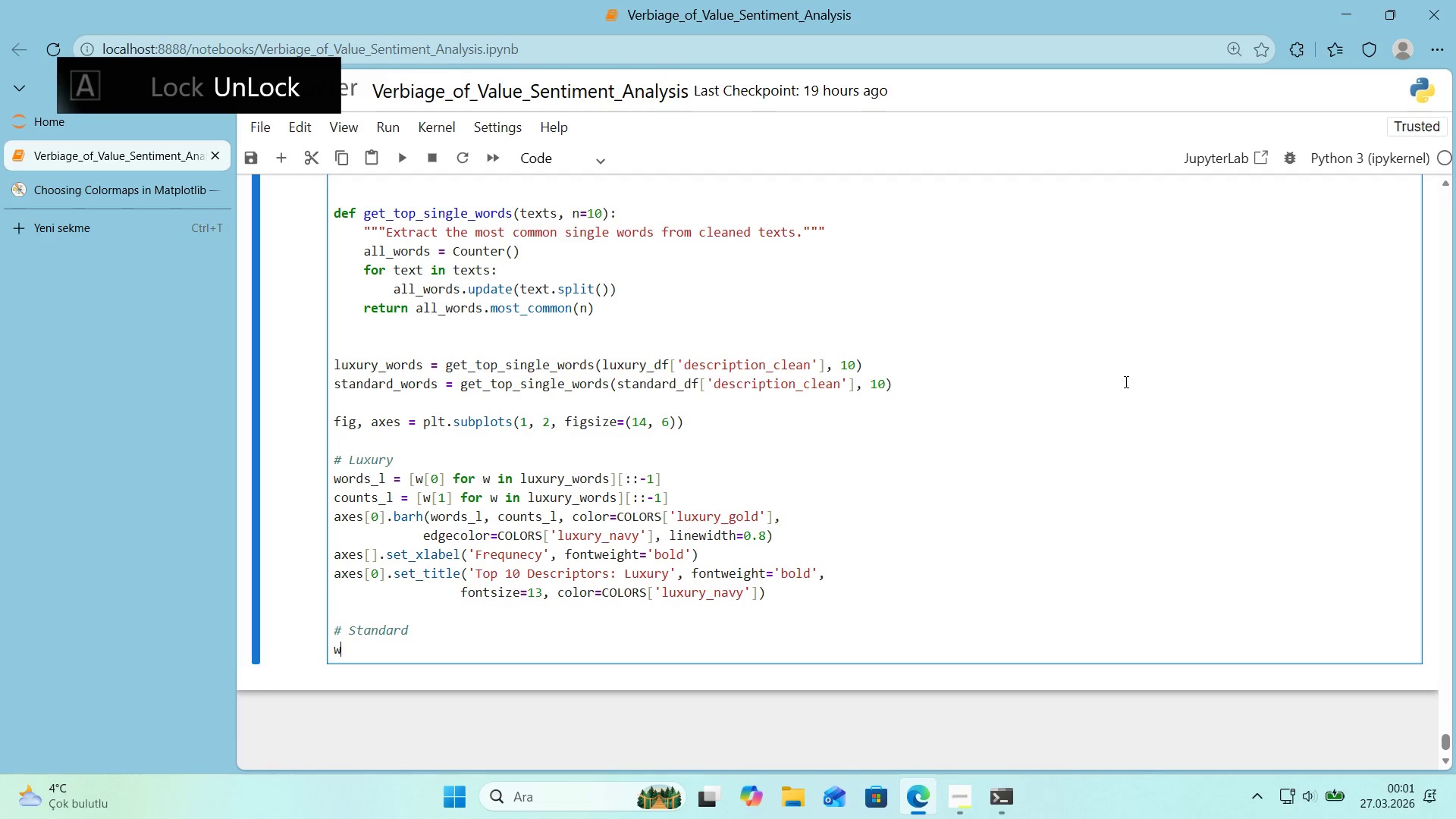 
type(words_s ) )
 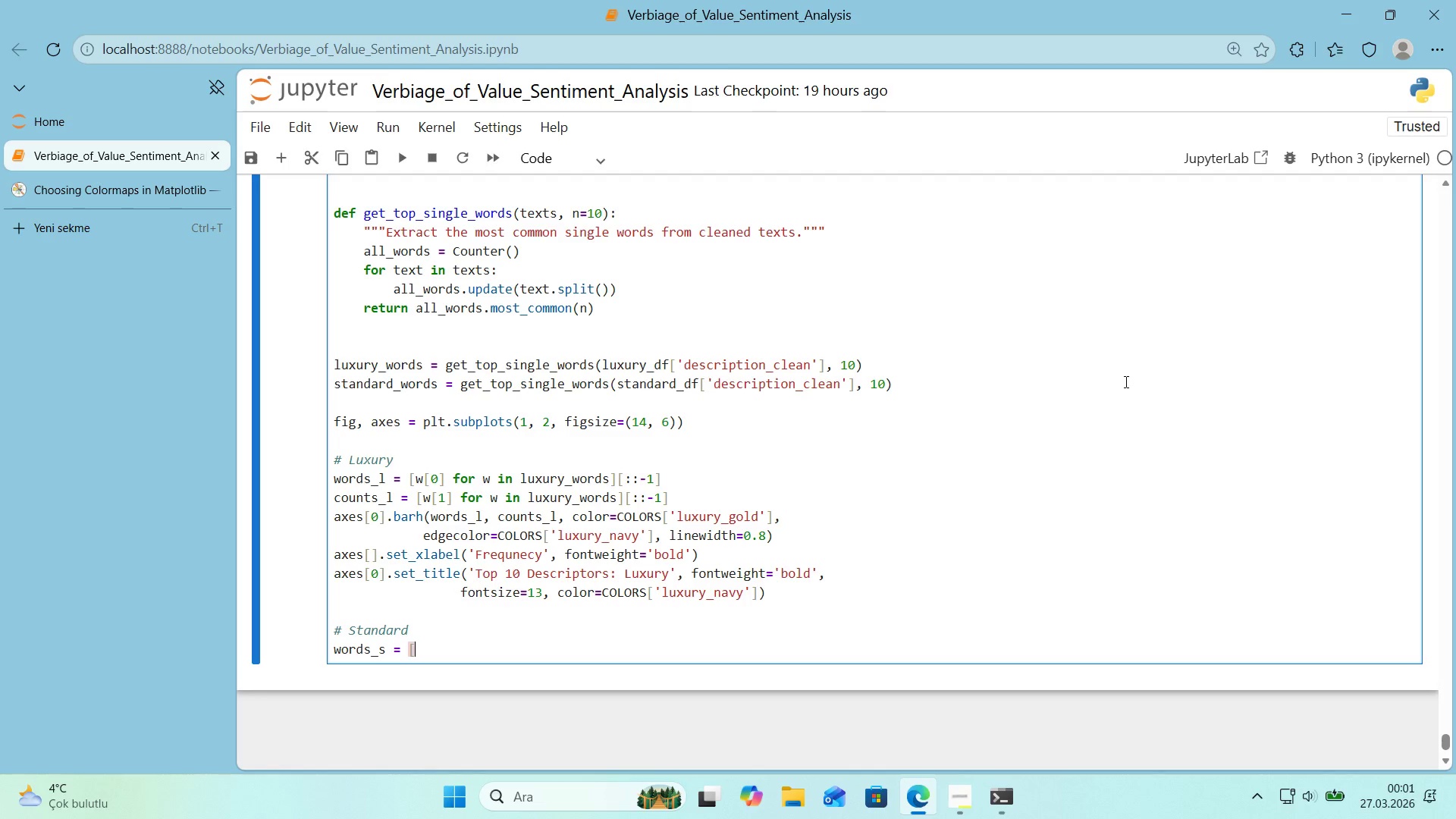 
key(Alt+Control+8)
 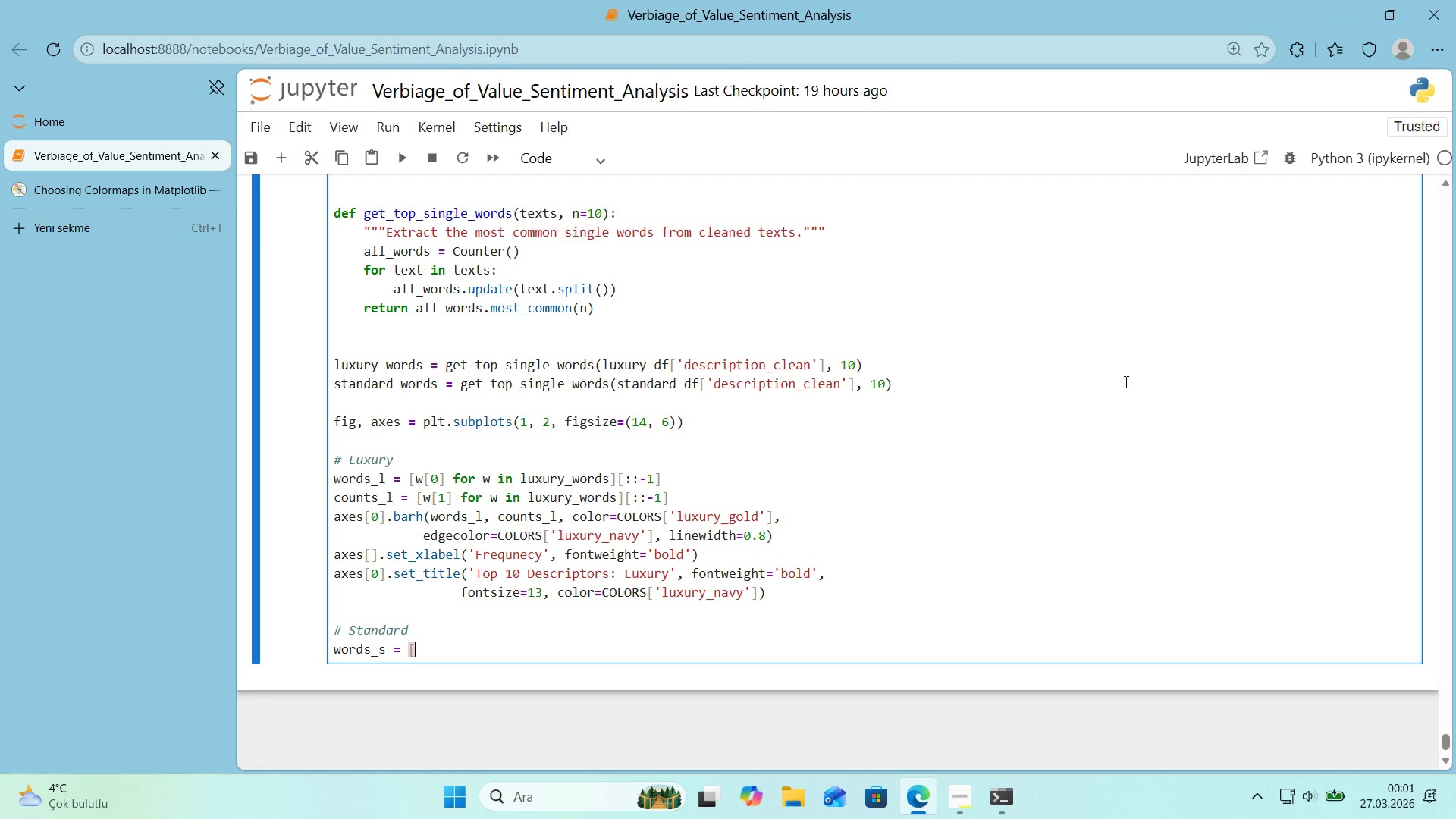 
key(Alt+Control+9)
 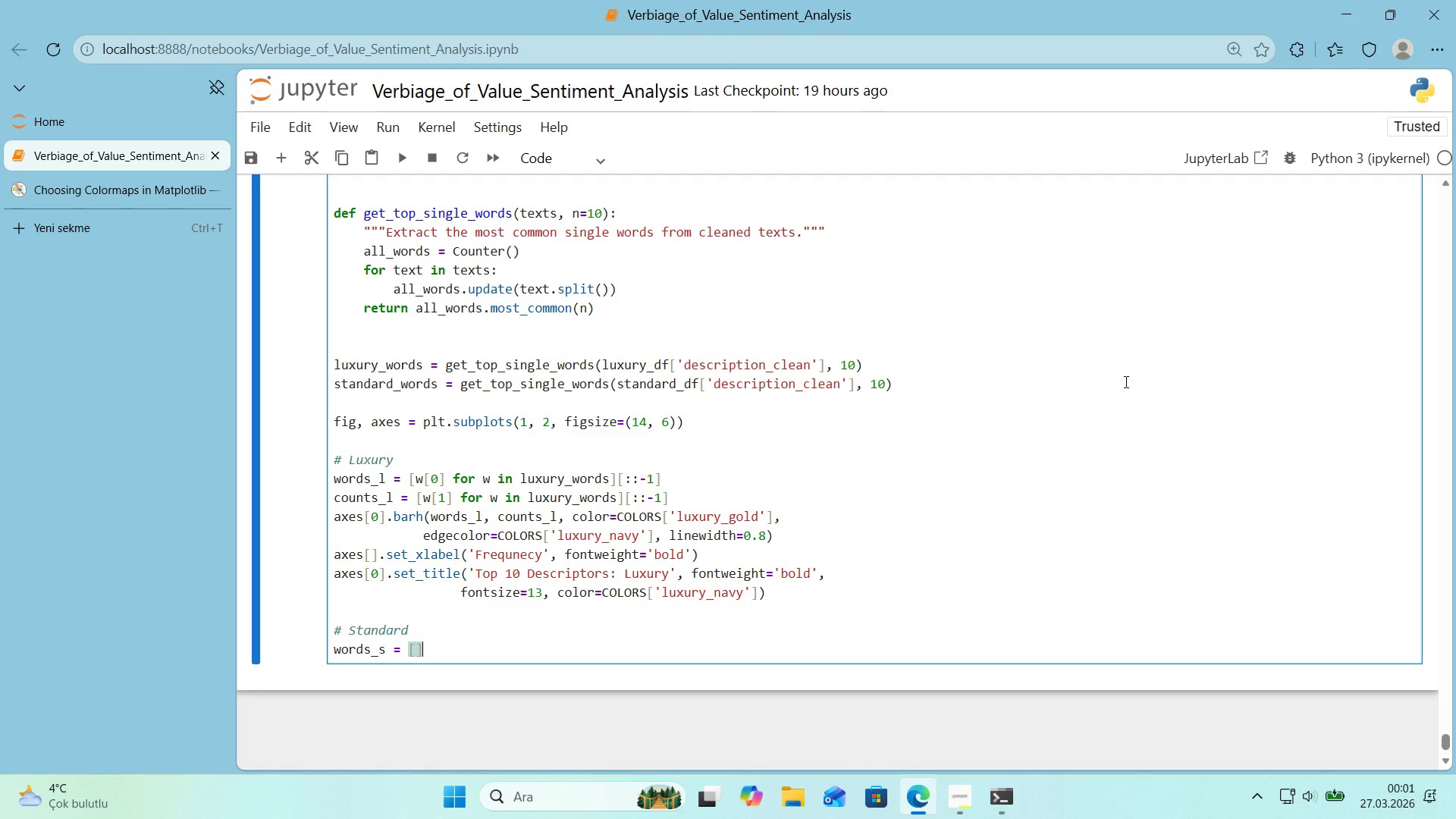 
key(ArrowLeft)
 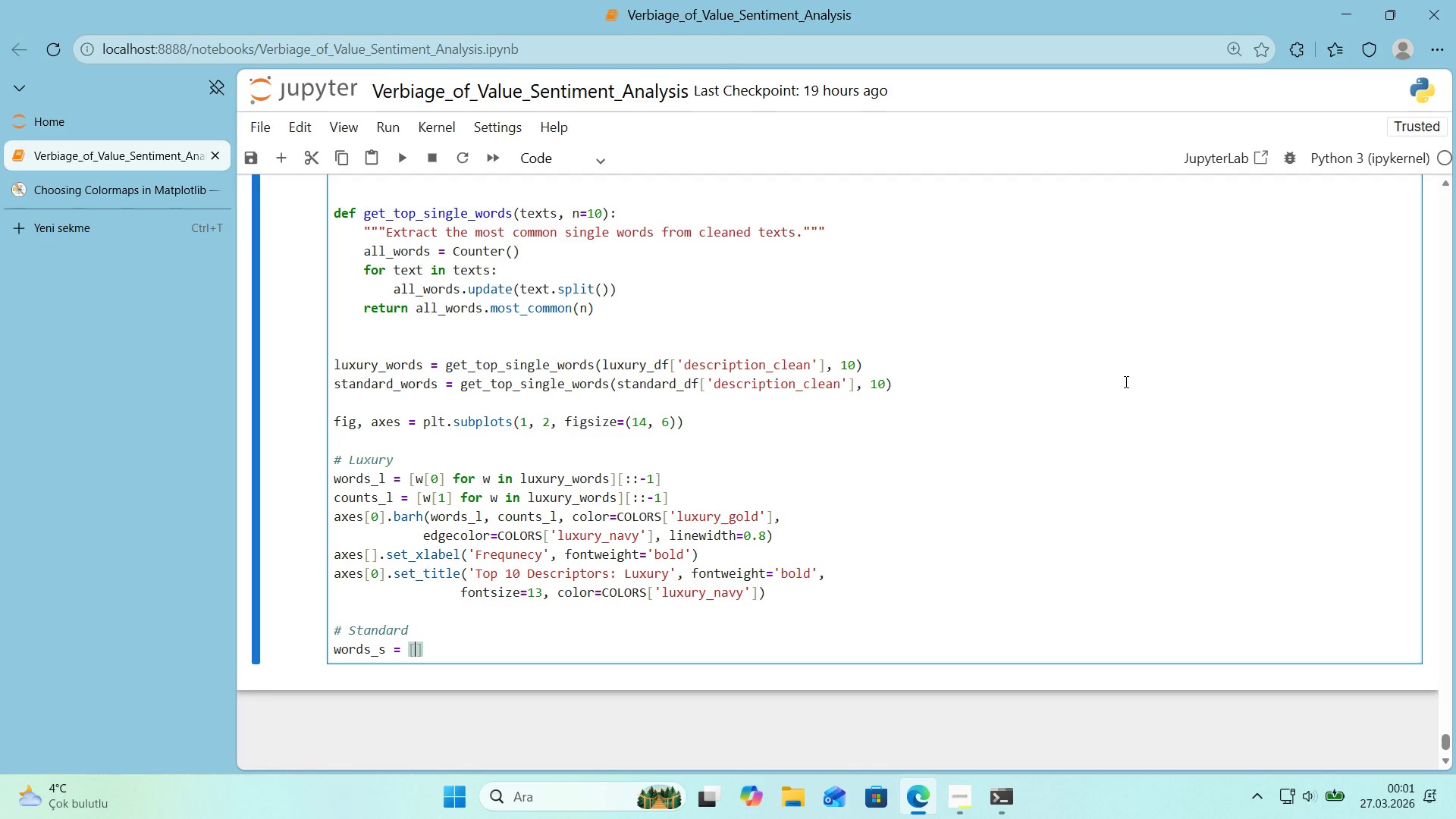 
type(@@)
 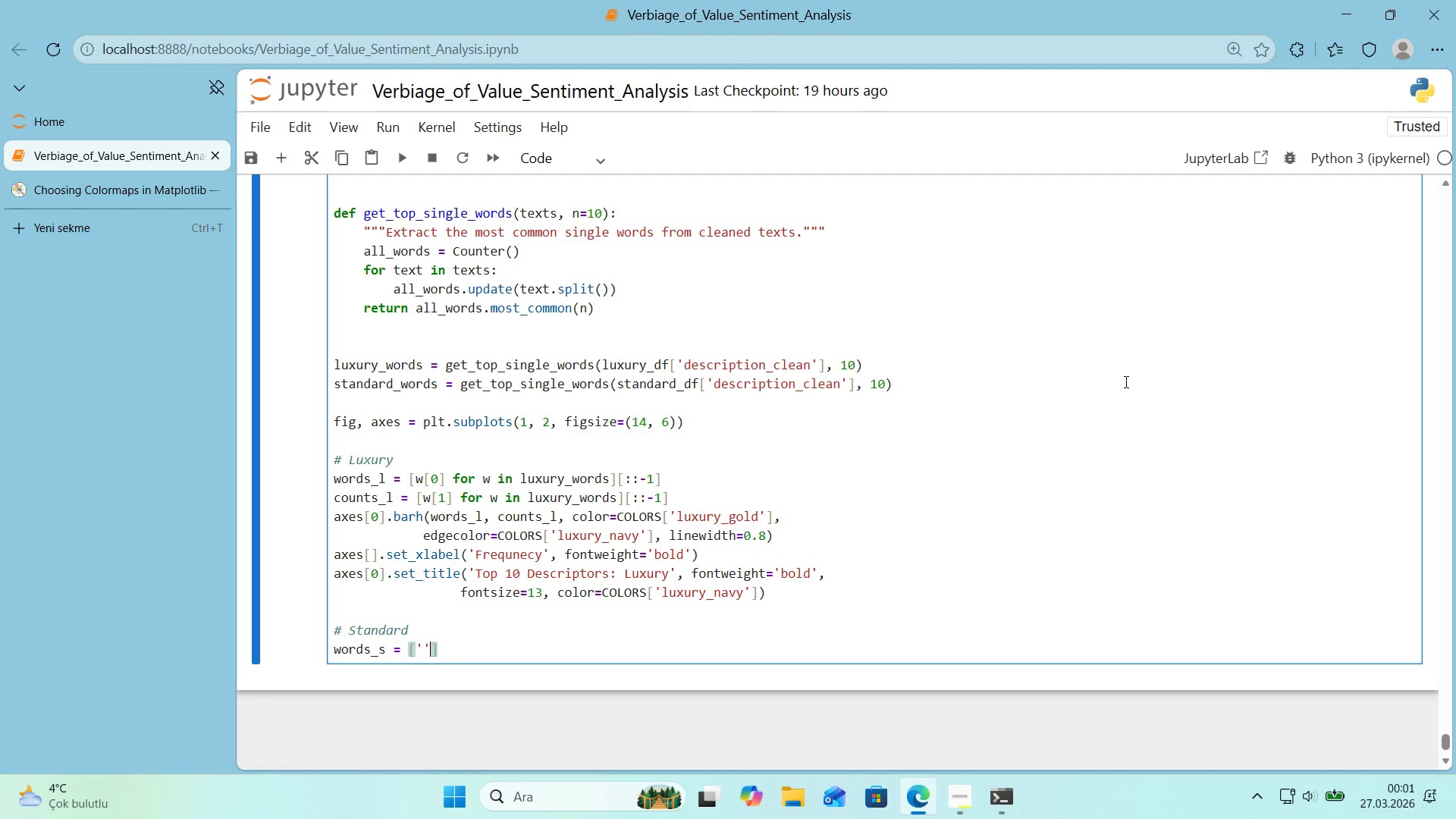 
key(ArrowLeft)
 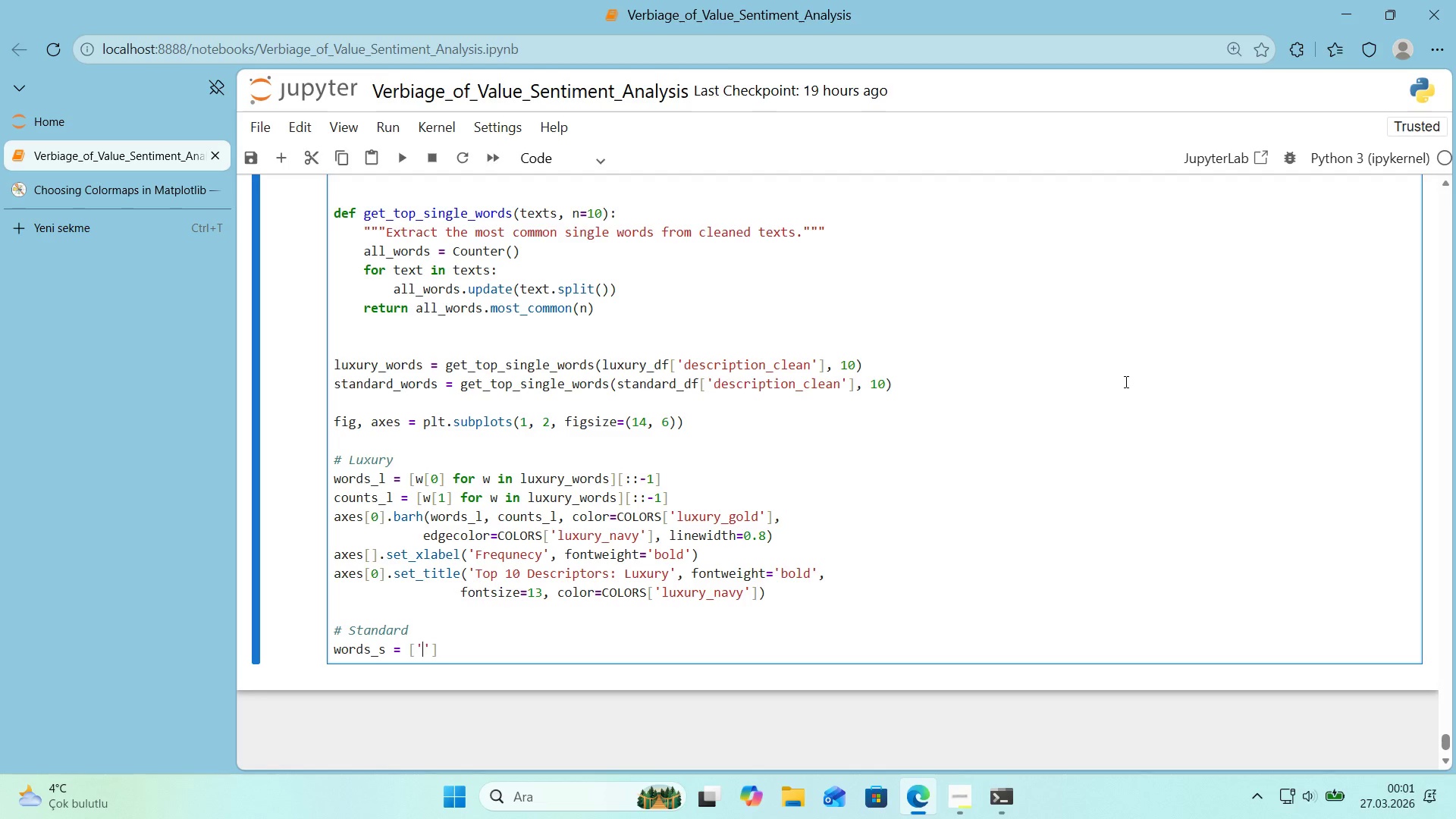 
key(ArrowRight)
 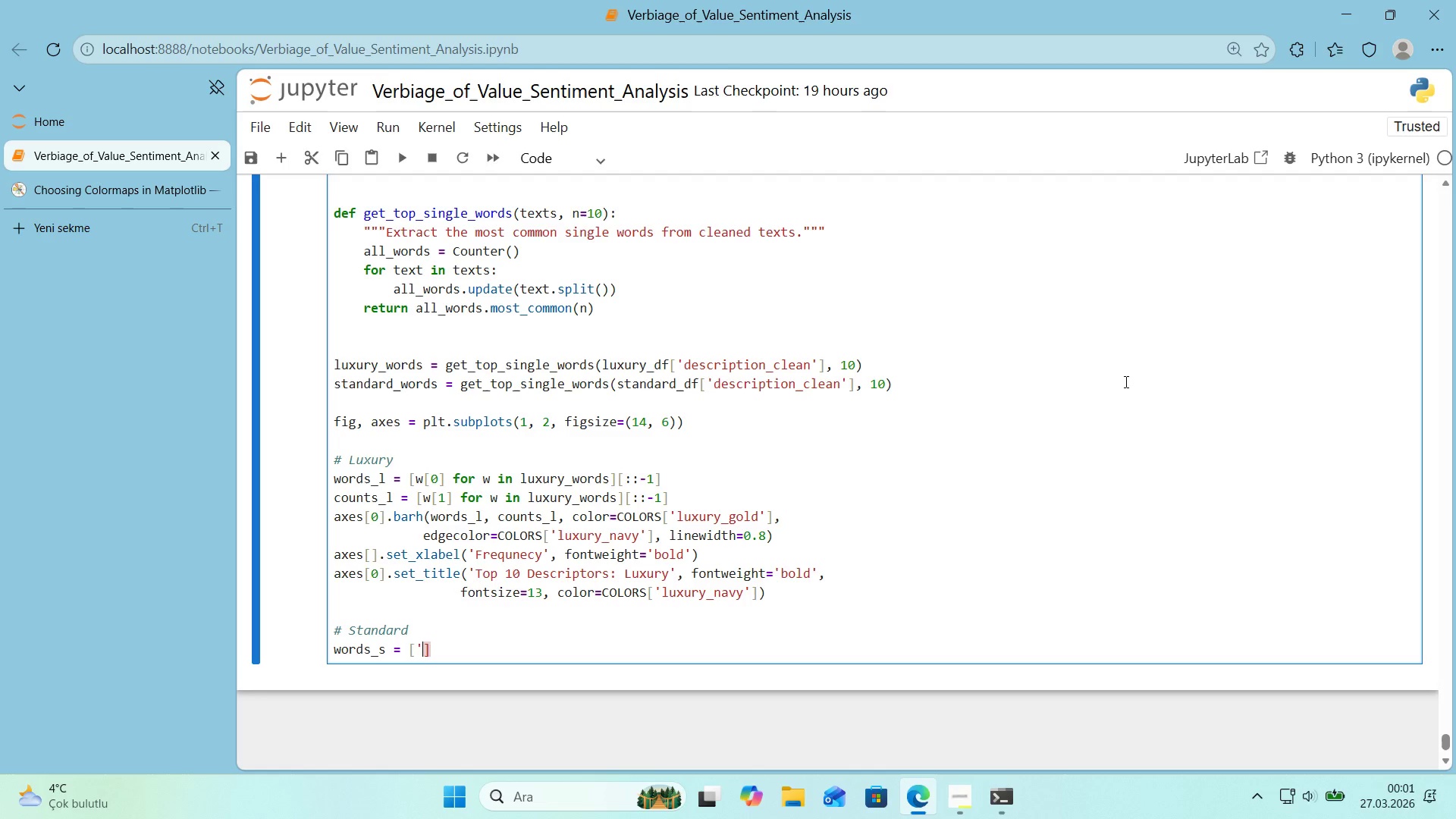 
key(Backspace)
 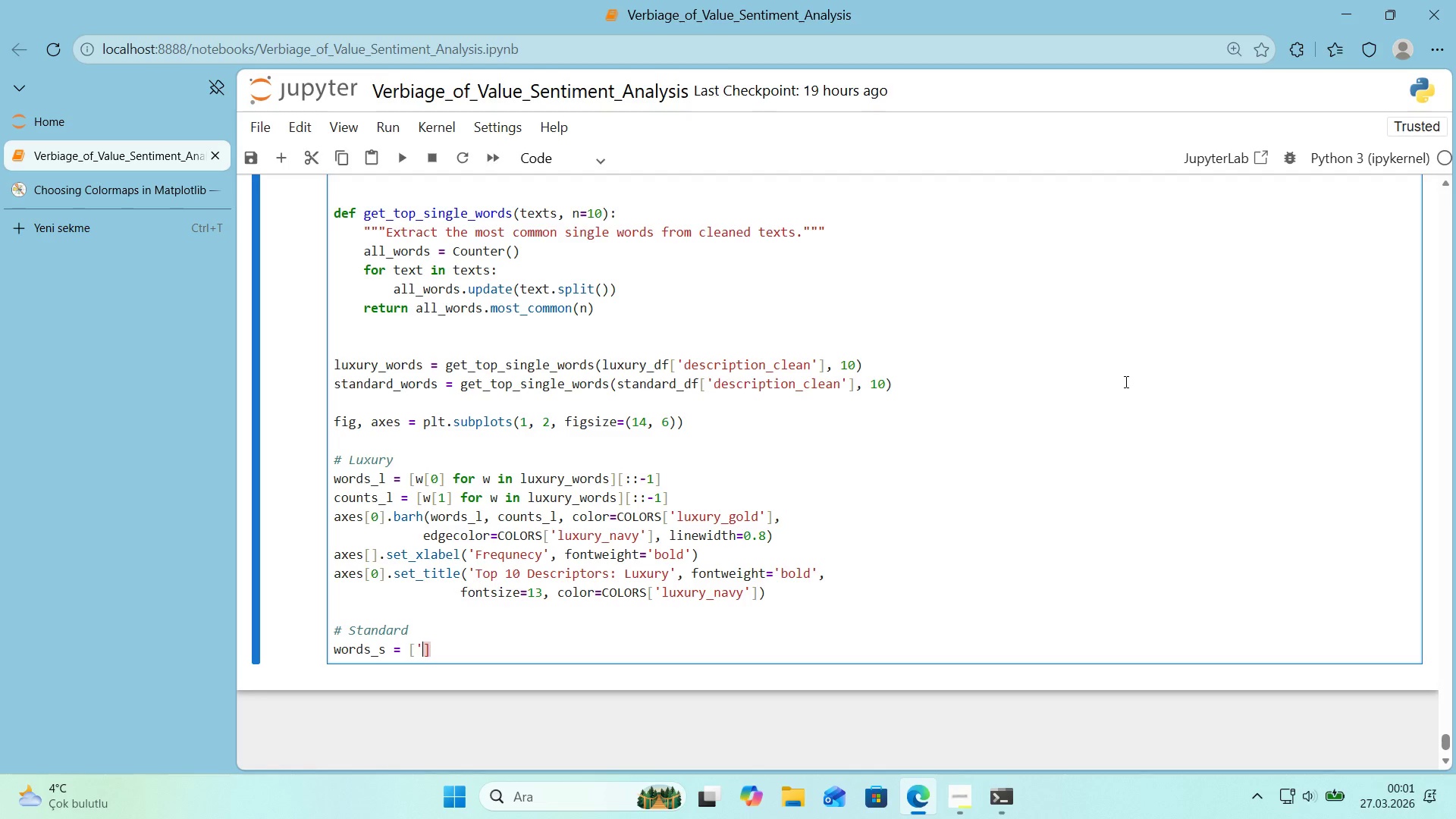 
key(Backspace)
 